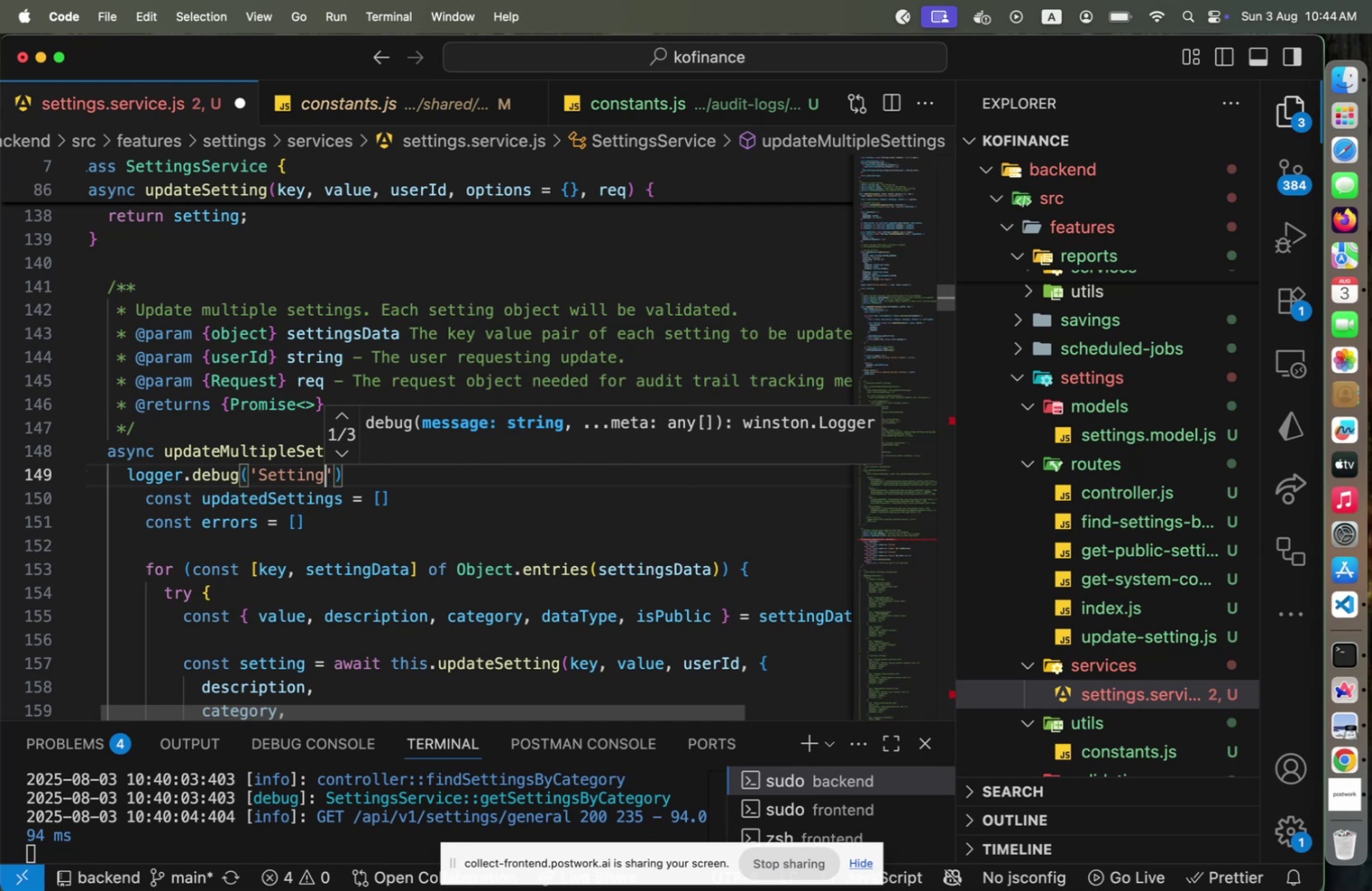 
type(sService::updateMultipleSettings)
 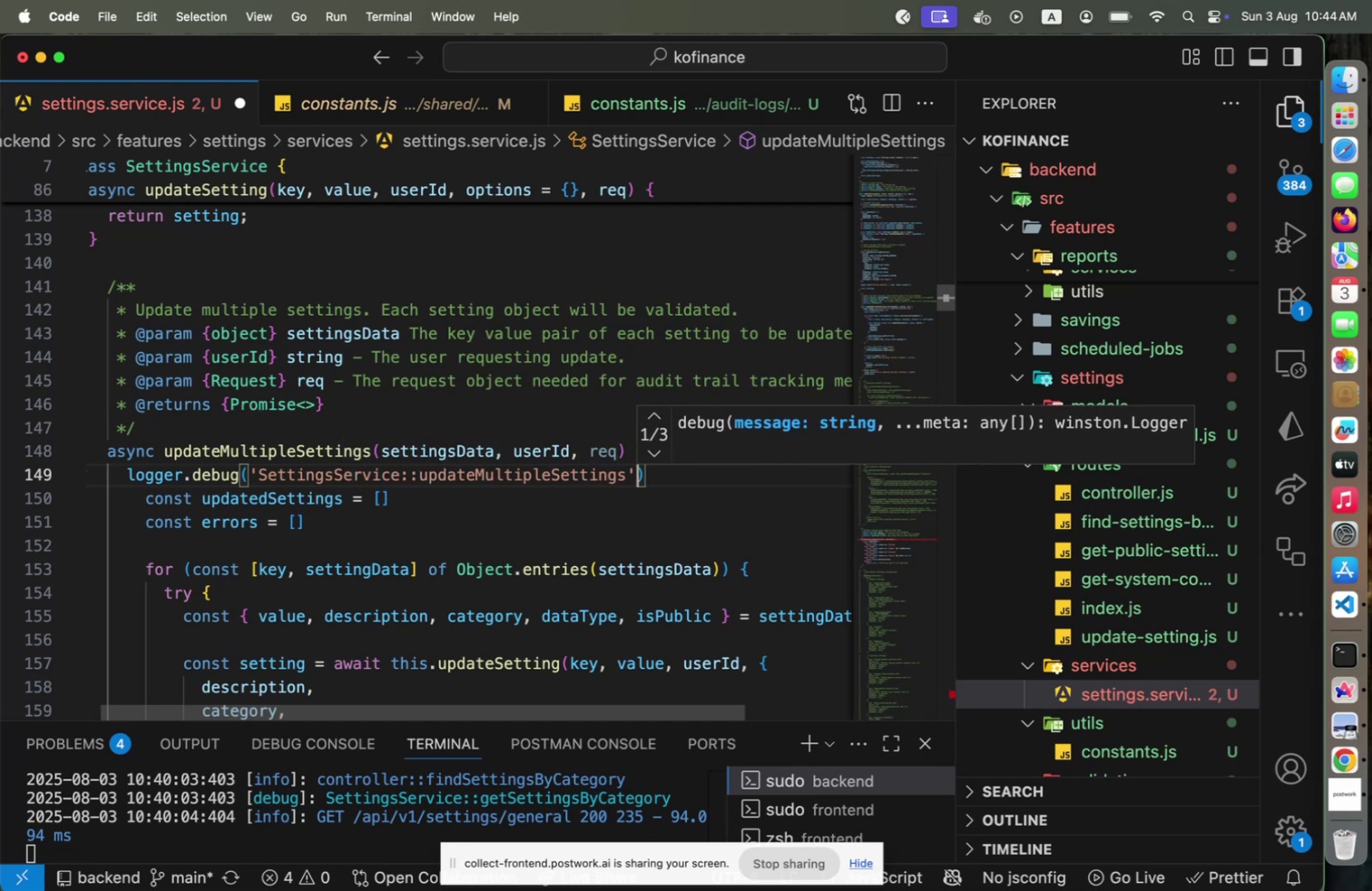 
 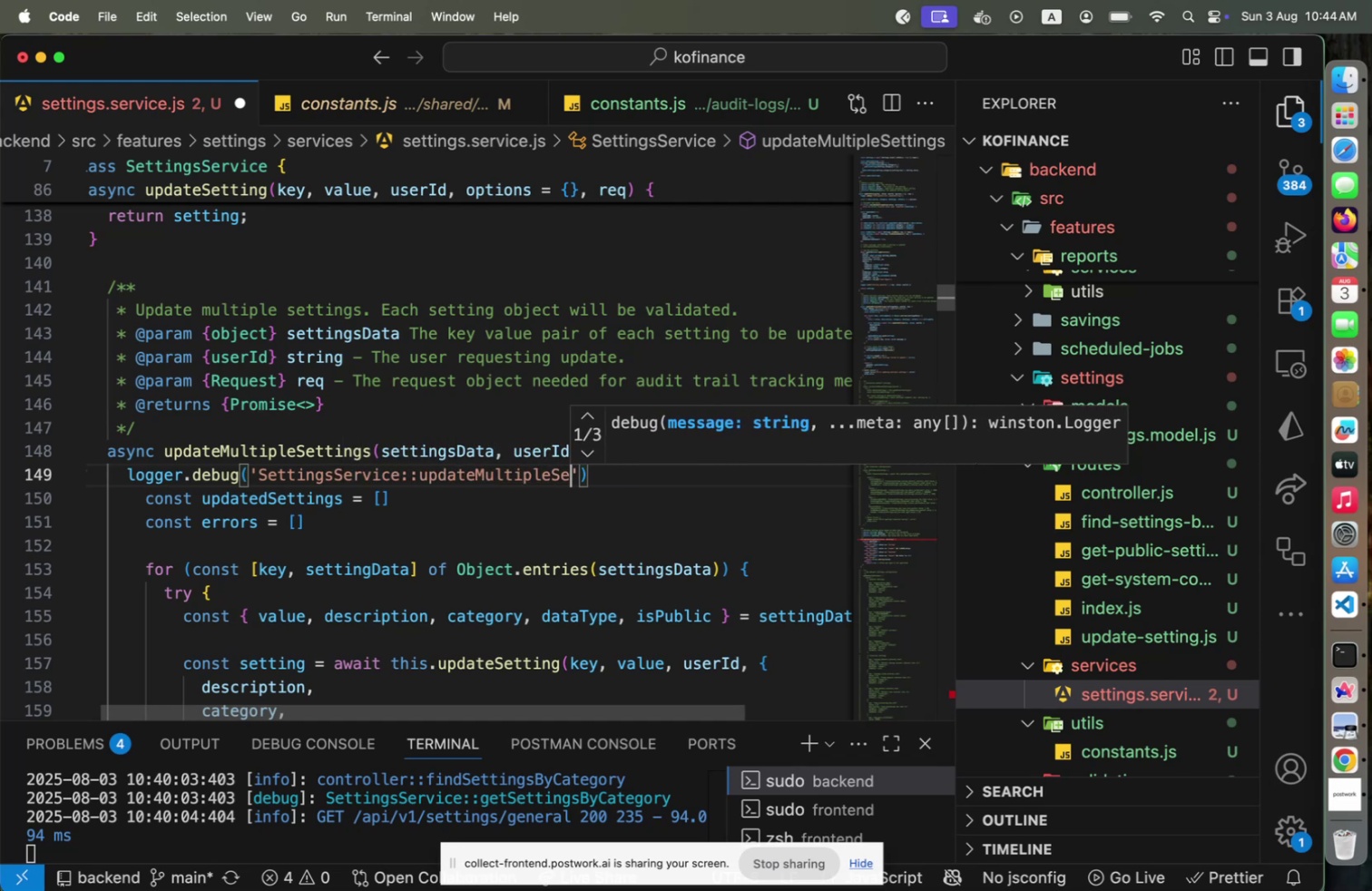 
key(ArrowRight)
 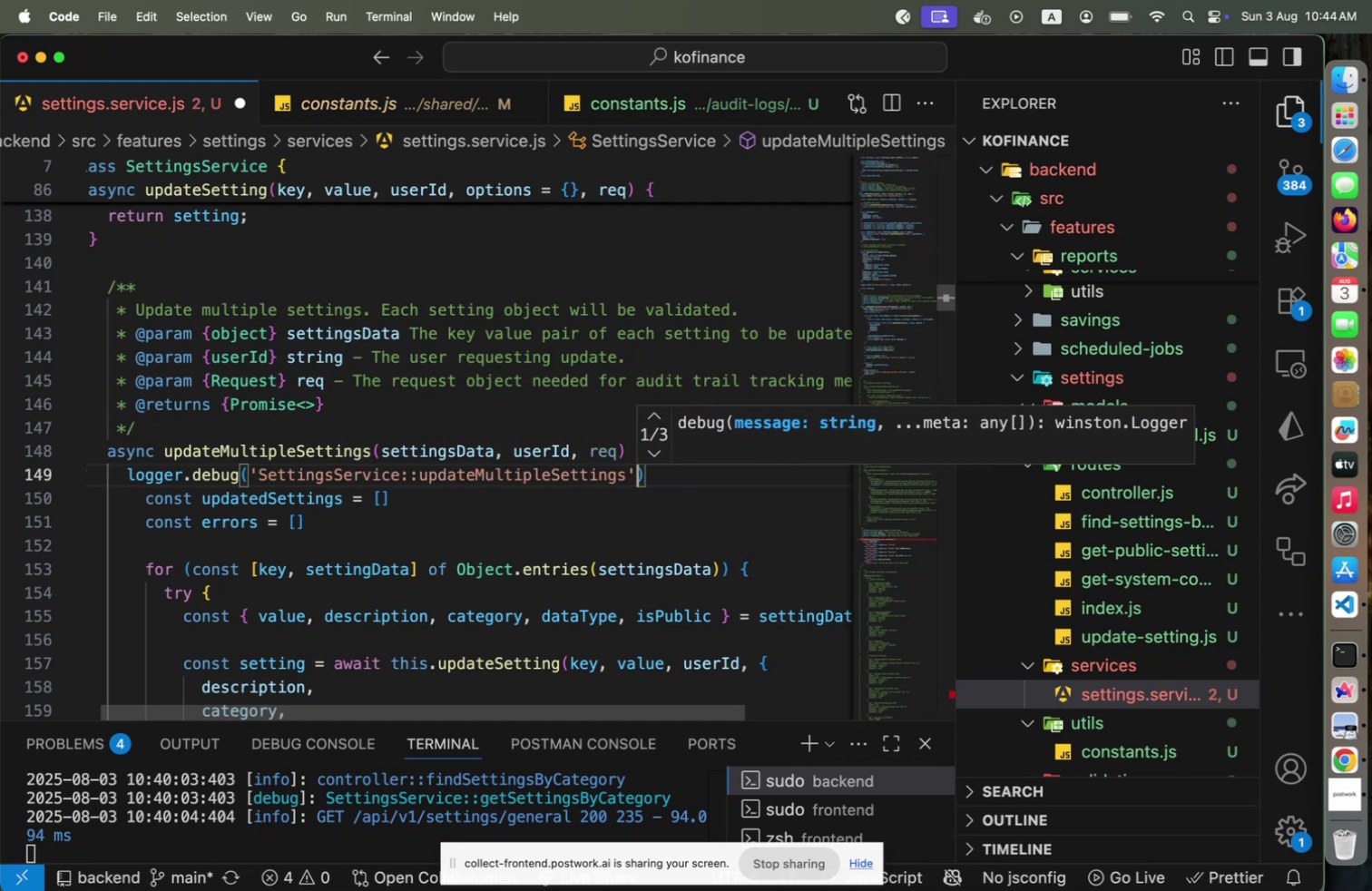 
key(ArrowRight)
 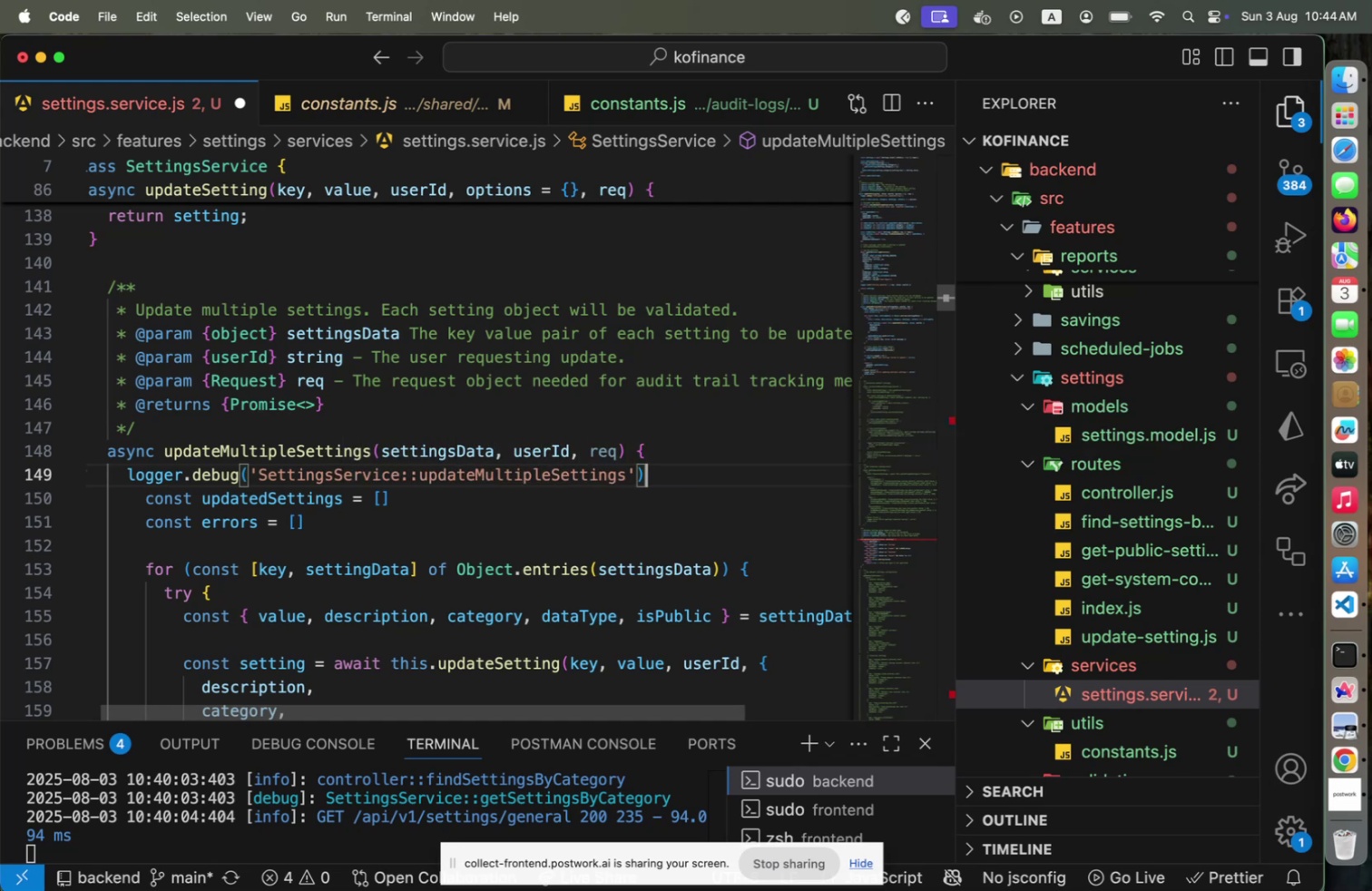 
key(Semicolon)
 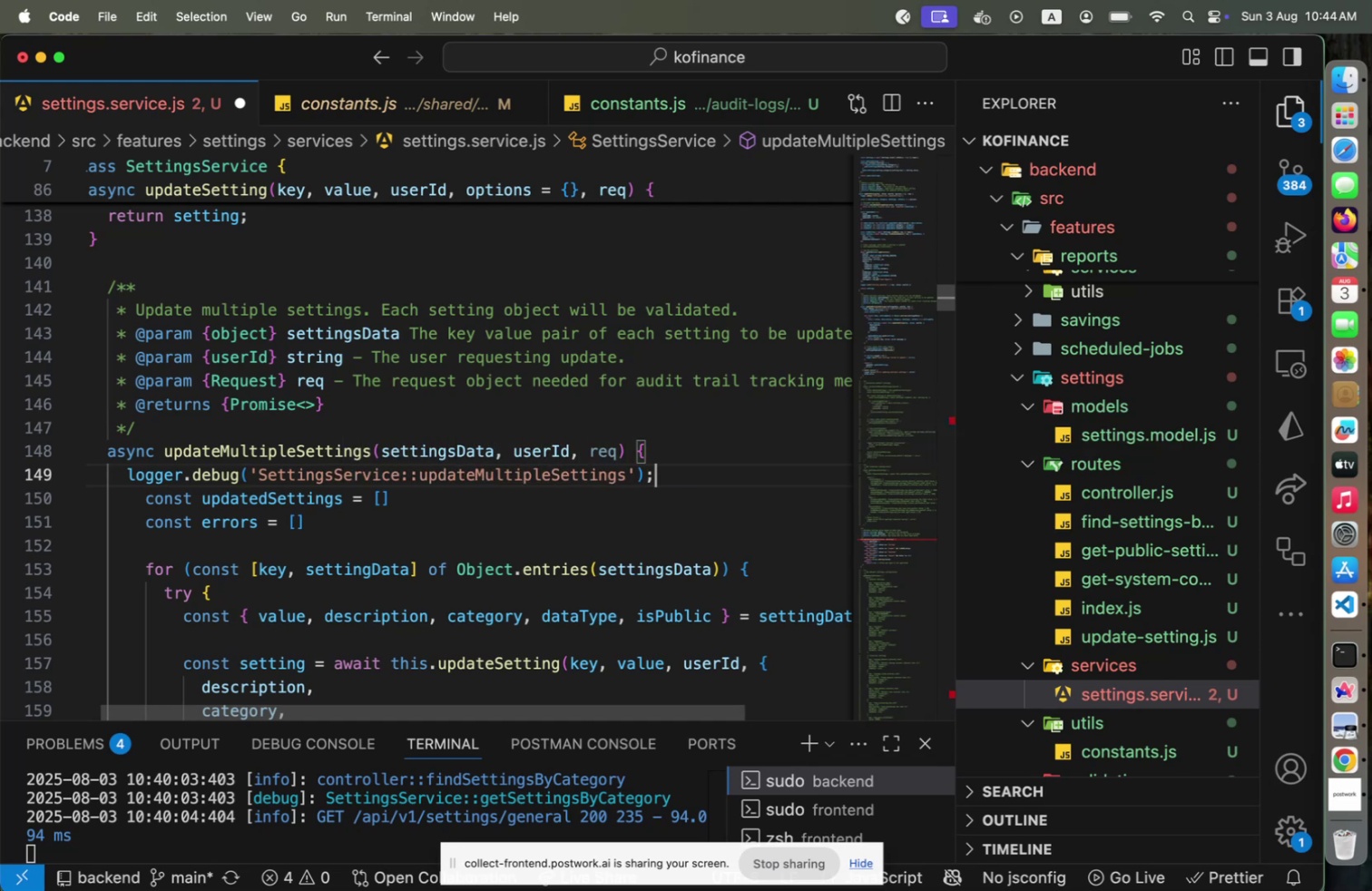 
key(Enter)
 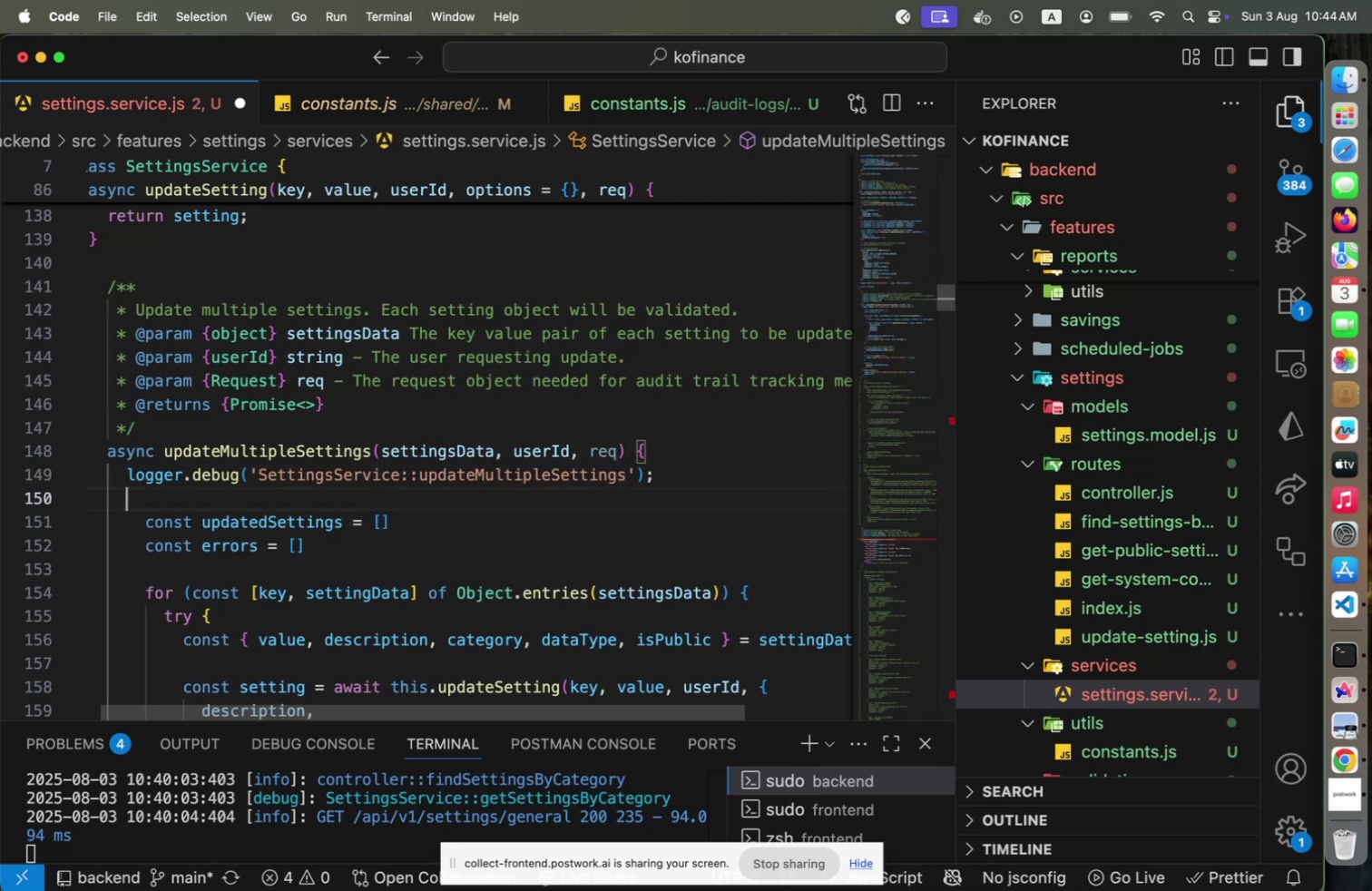 
key(Alt+Shift+F)
 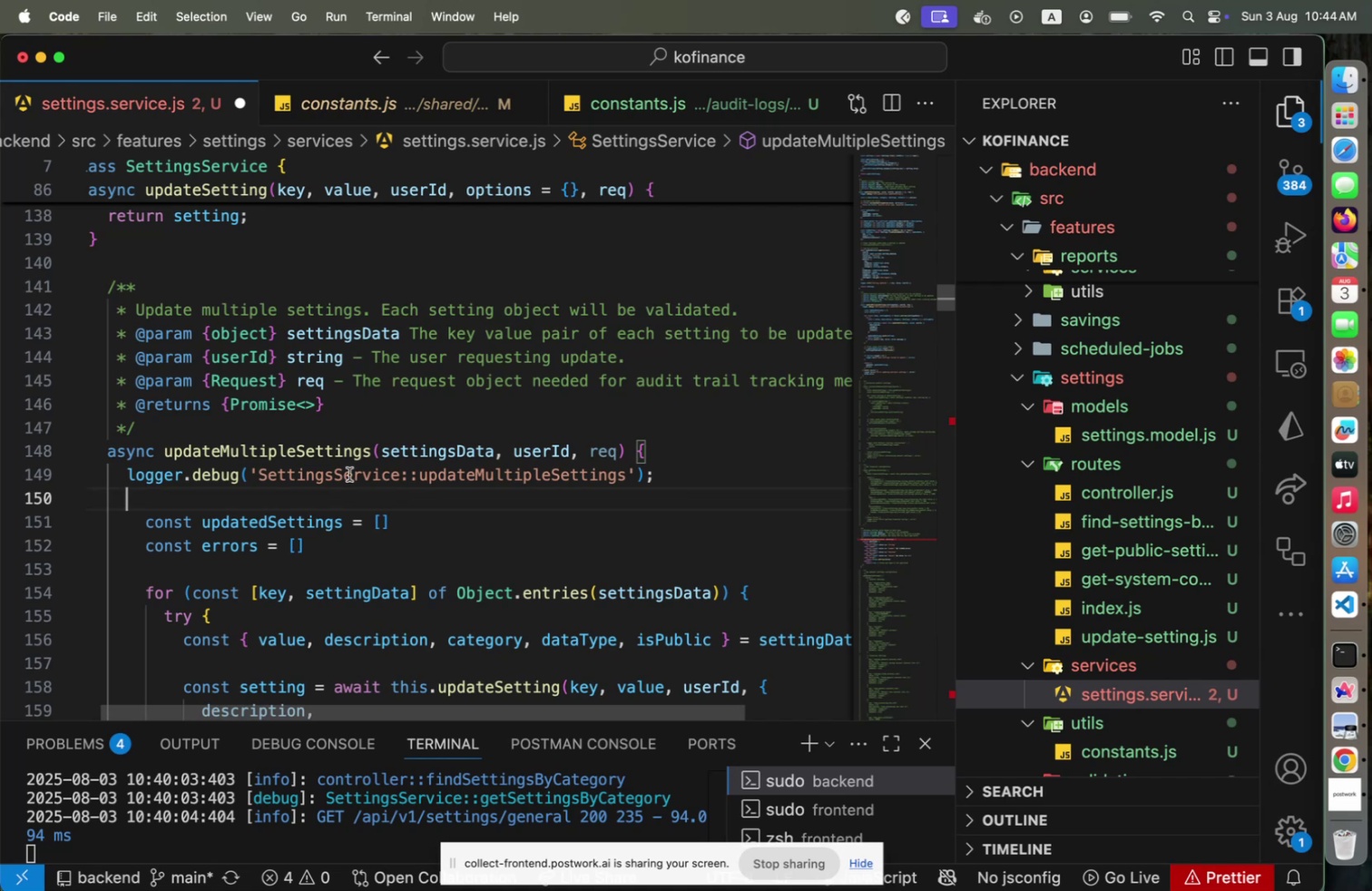 
scroll: coordinate [397, 455], scroll_direction: down, amount: 21.0
 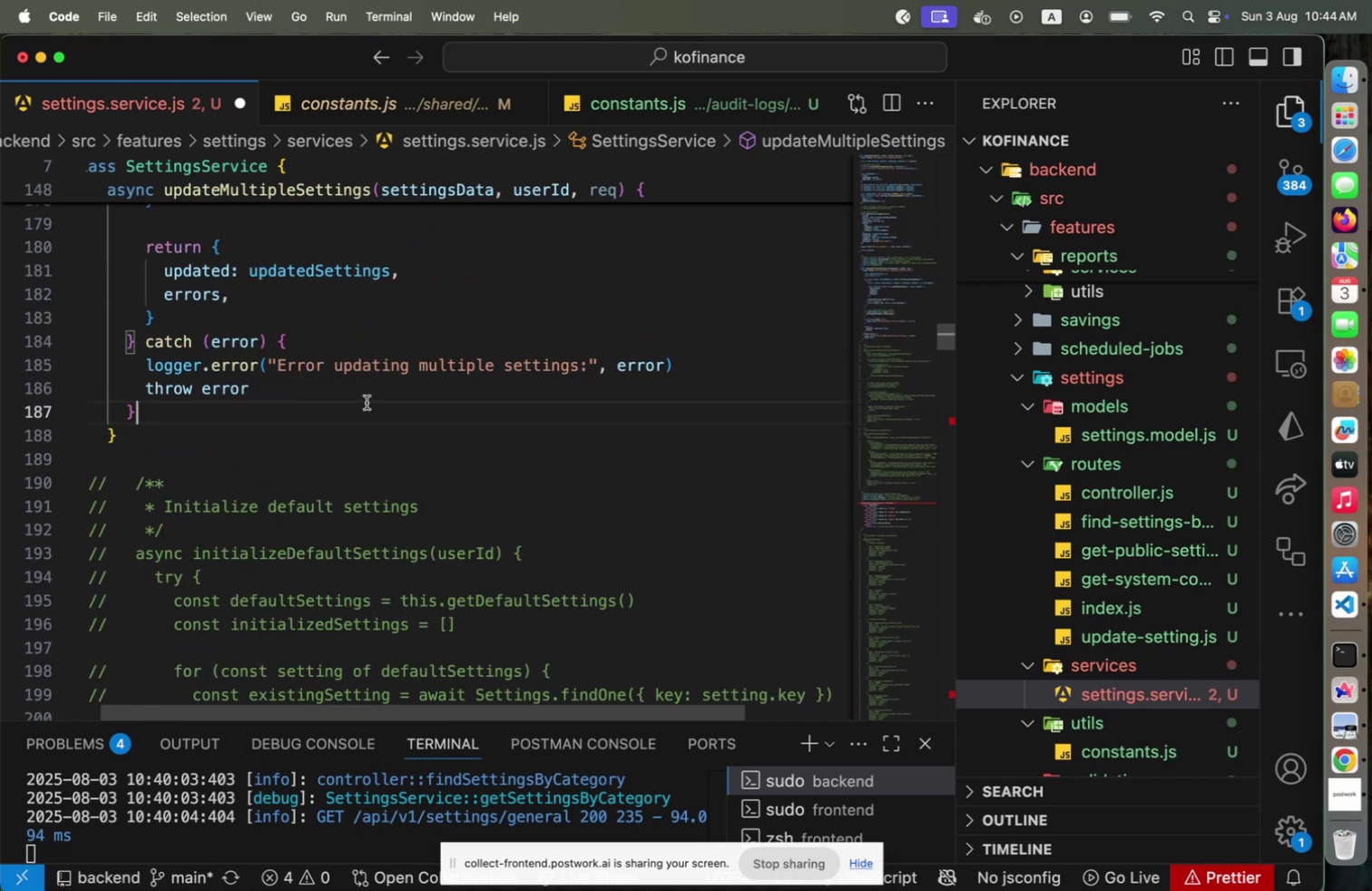 
key(Shift+ArrowUp)
 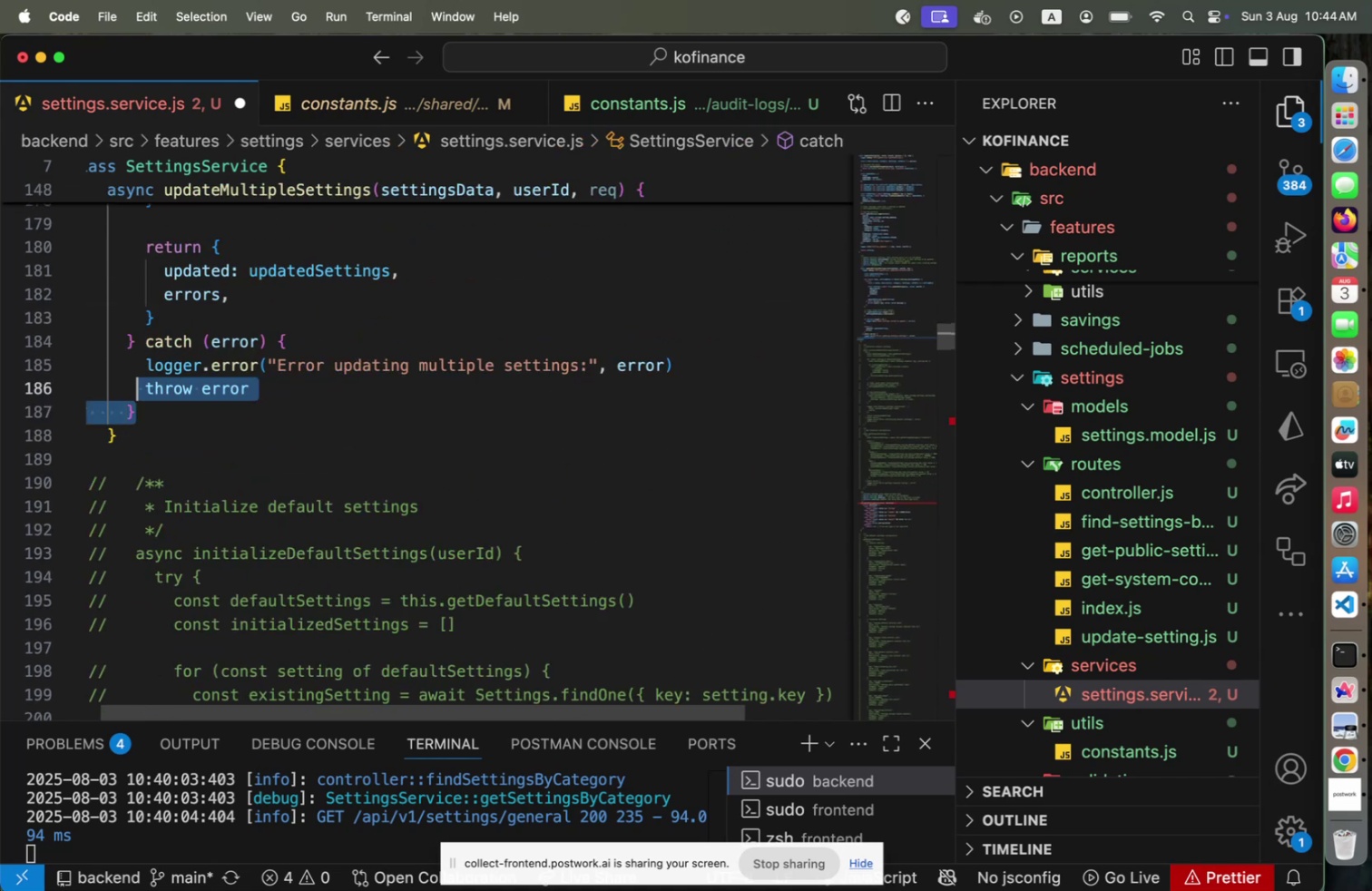 
key(Shift+ArrowUp)
 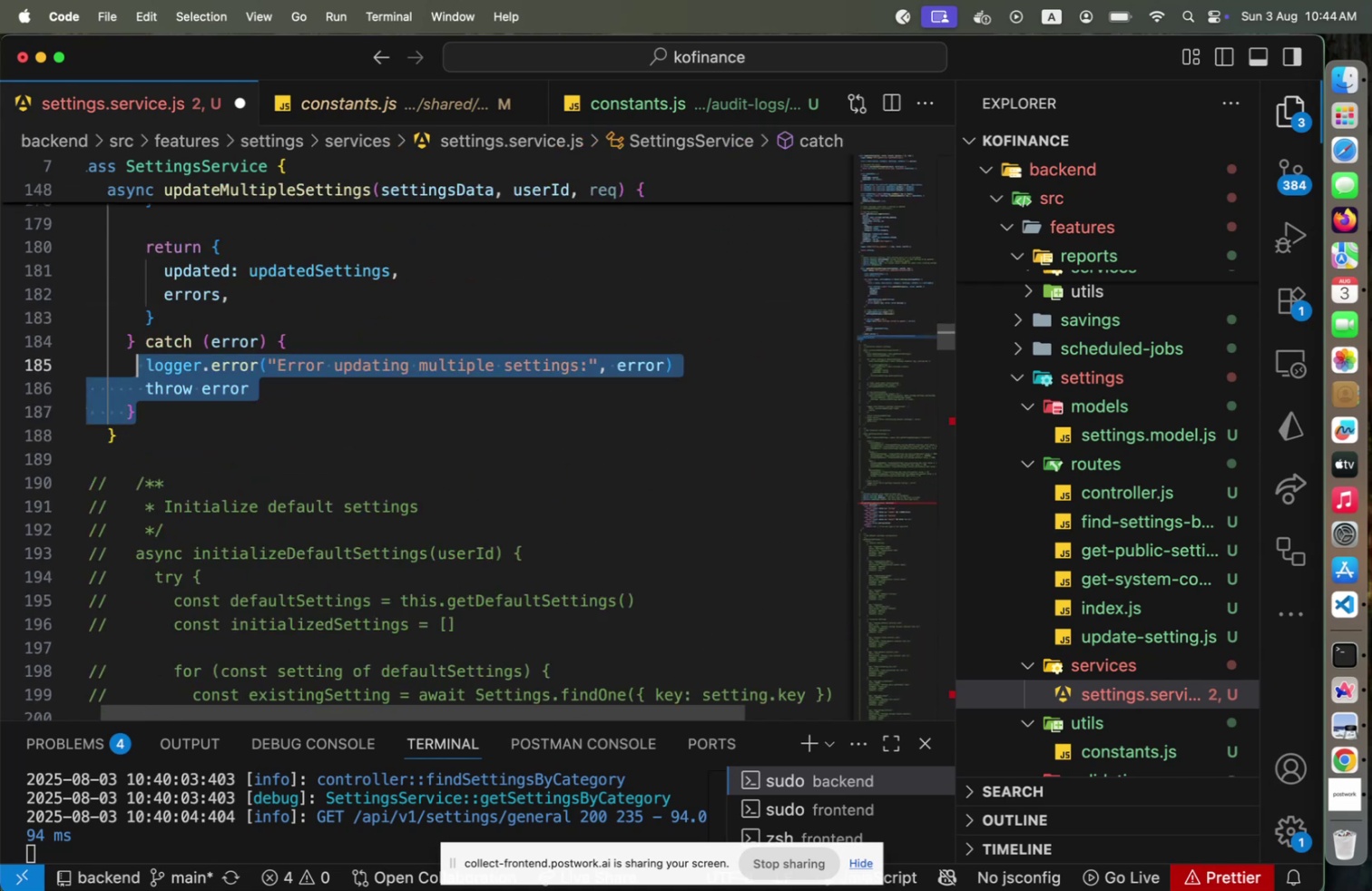 
key(Shift+ArrowUp)
 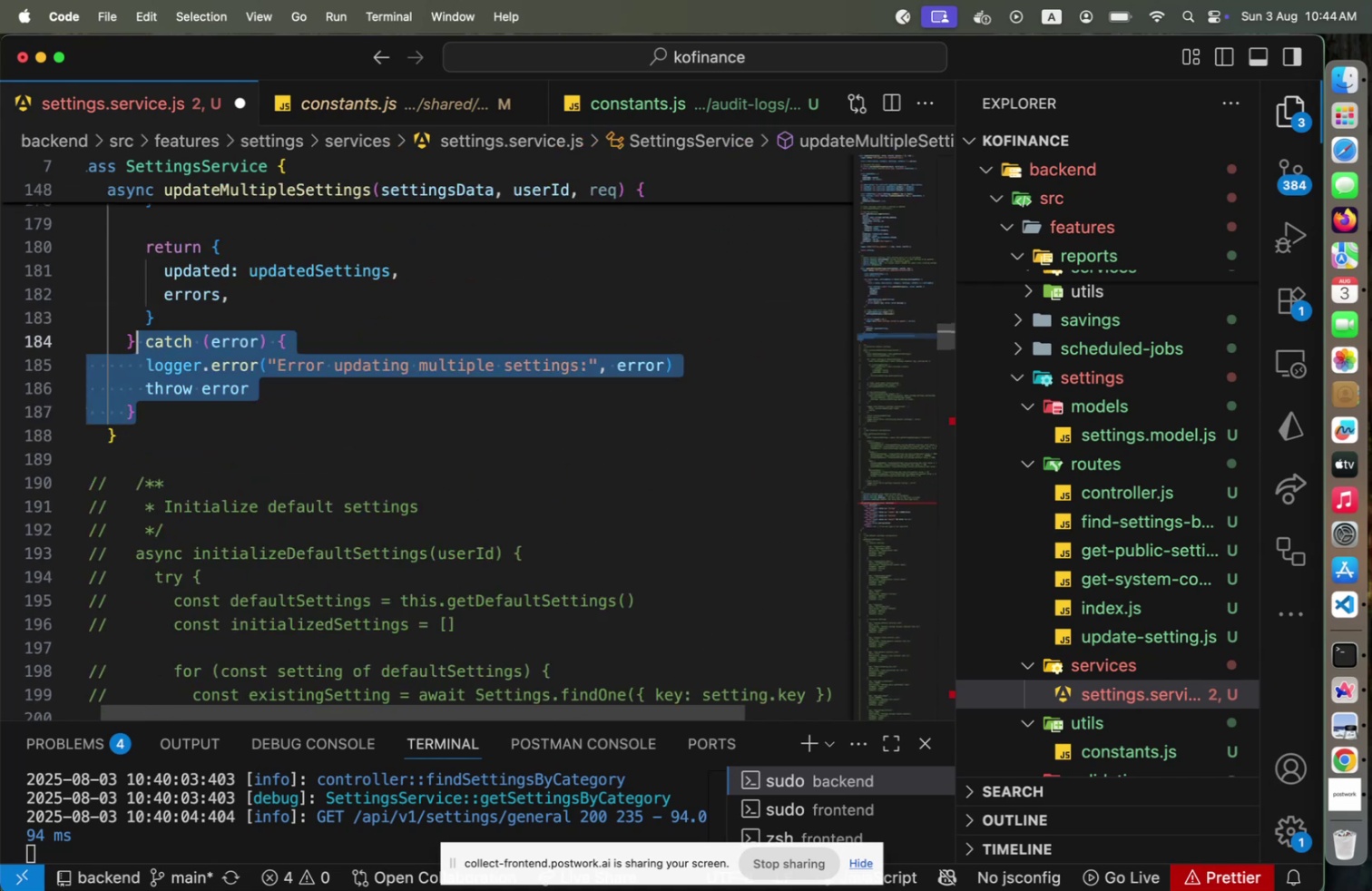 
key(Shift+ArrowLeft)
 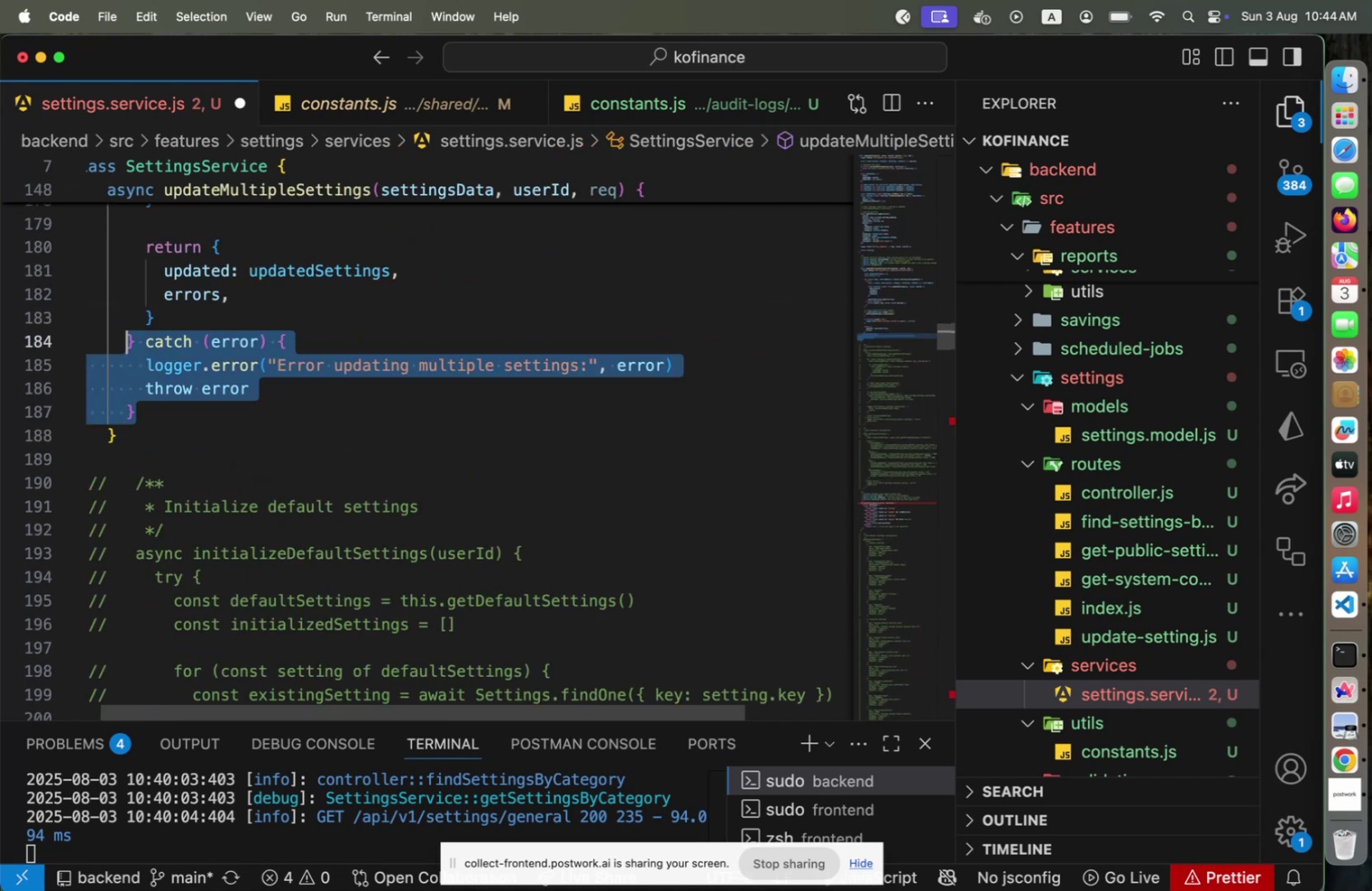 
key(Backspace)
 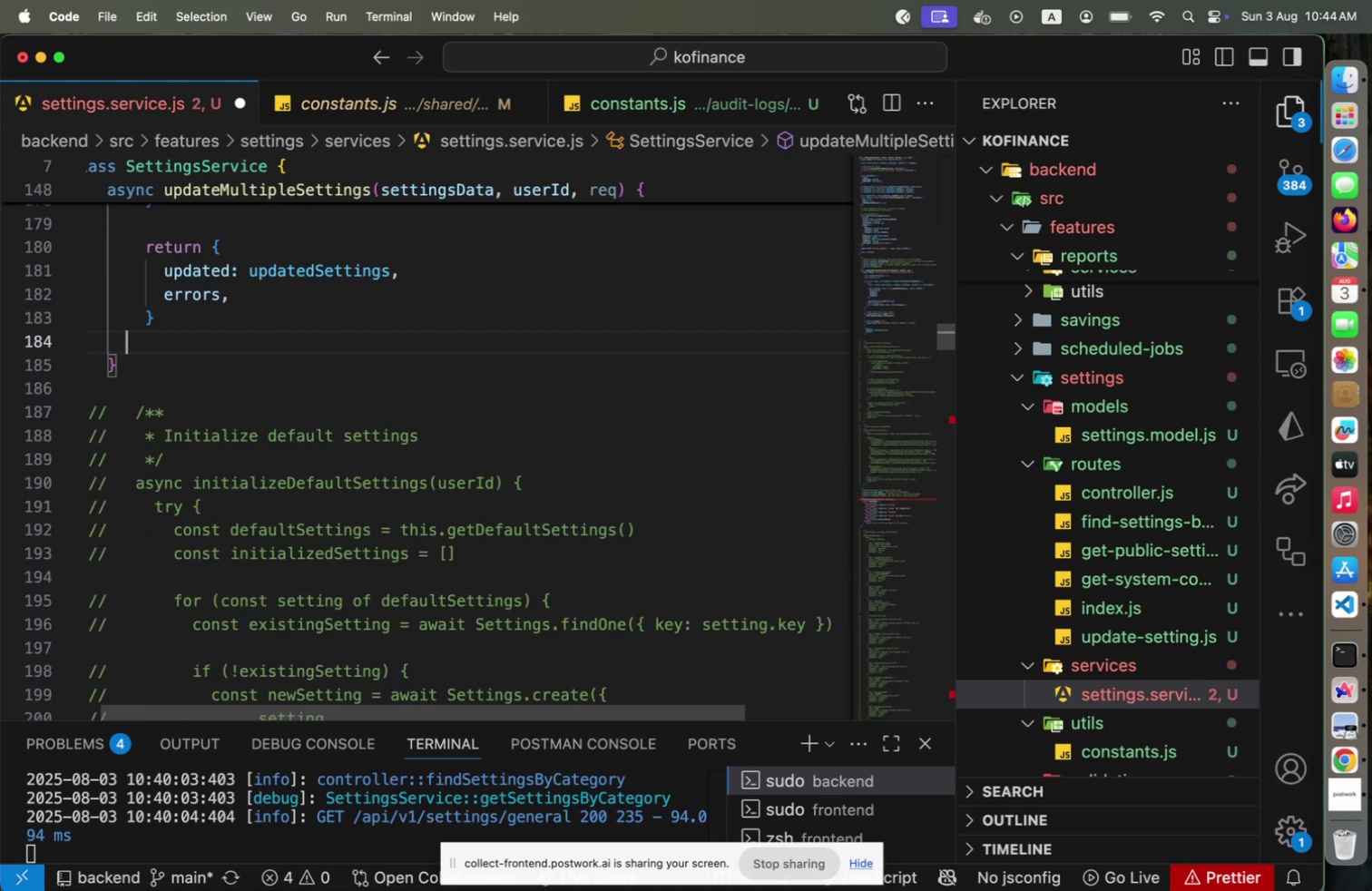 
key(Alt+Shift+OptionLeft)
 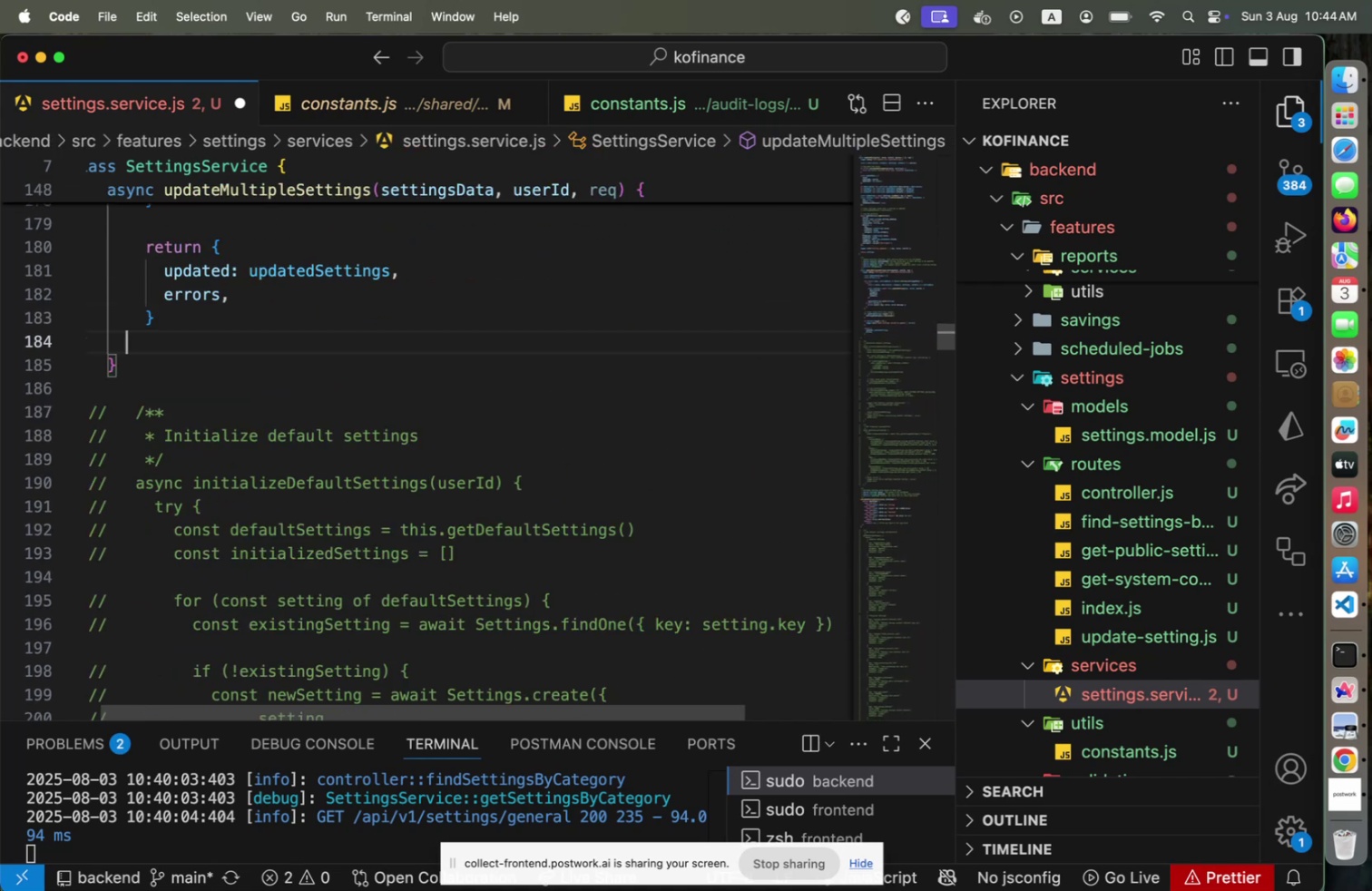 
key(Alt+Shift+F)
 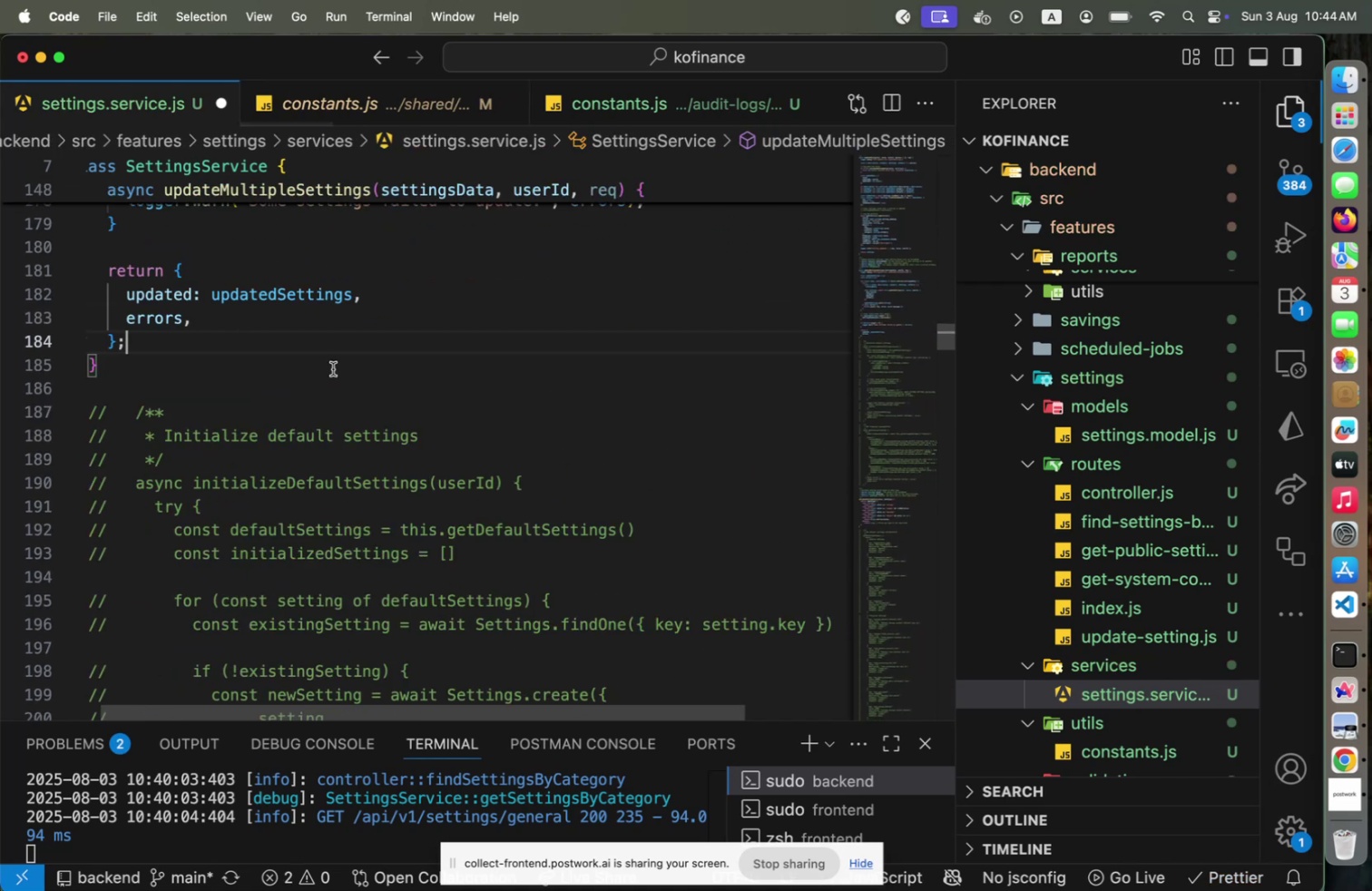 
scroll: coordinate [329, 419], scroll_direction: up, amount: 5.0
 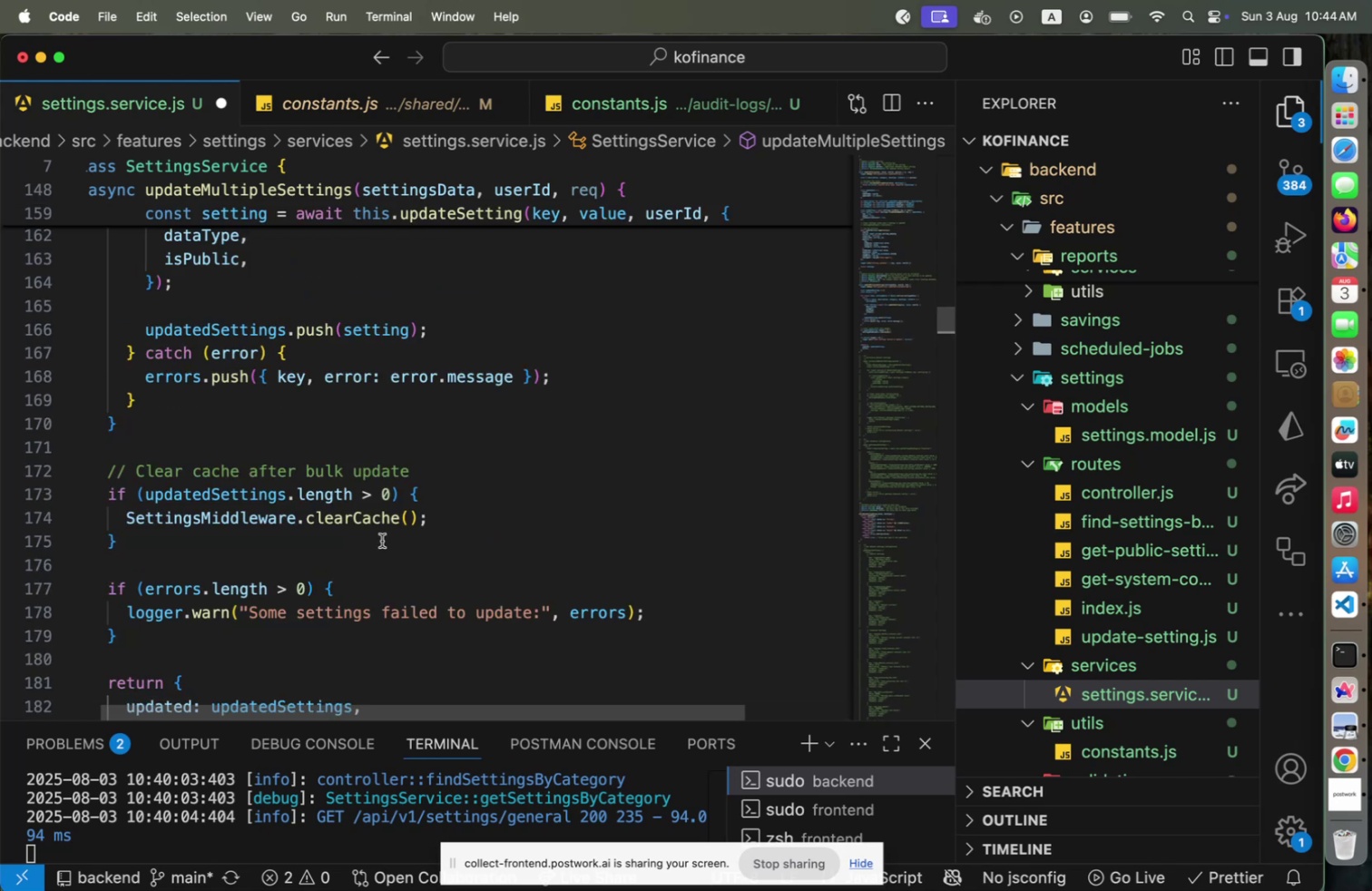 
key(Shift+ArrowUp)
 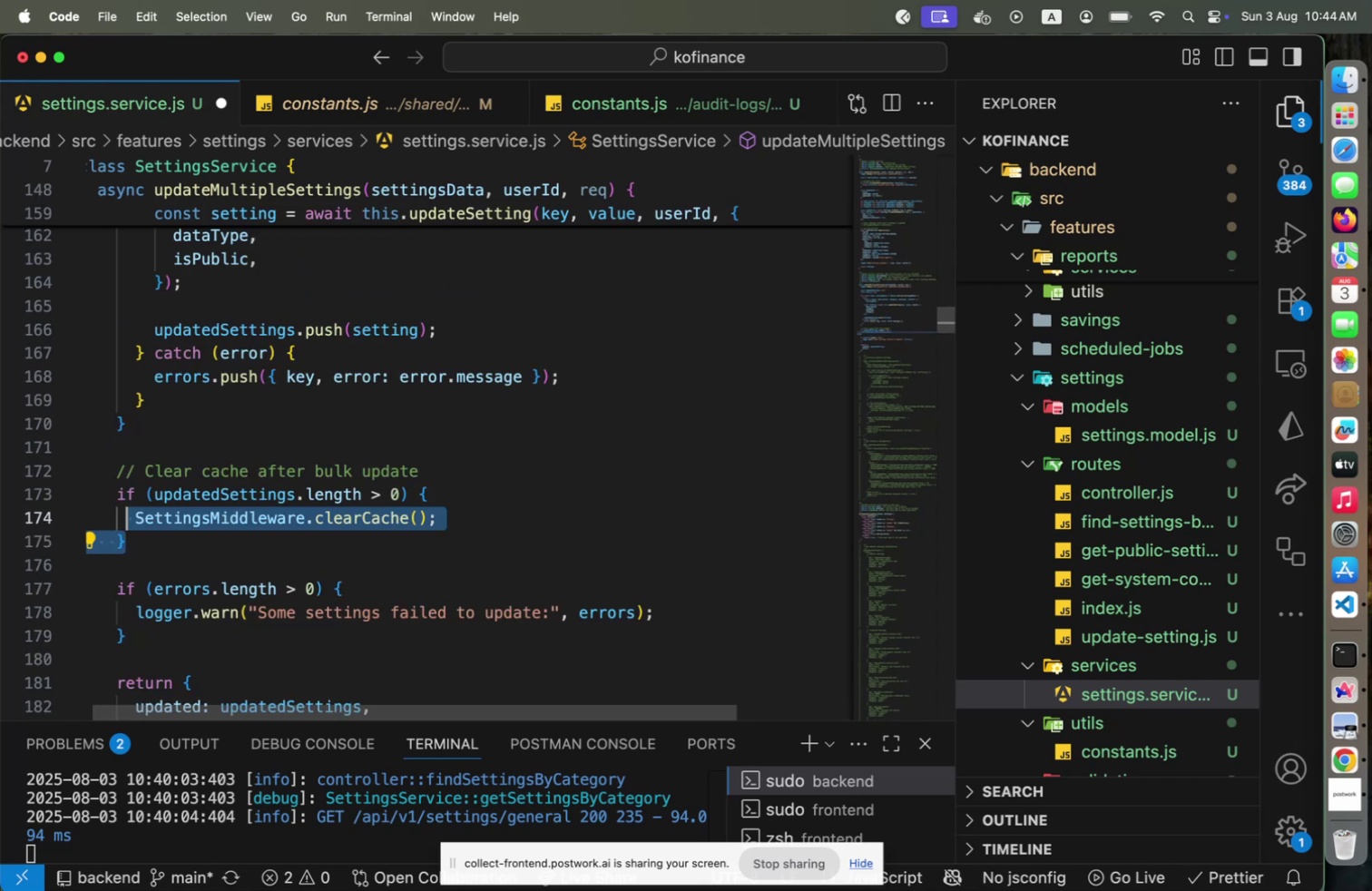 
key(Shift+ArrowUp)
 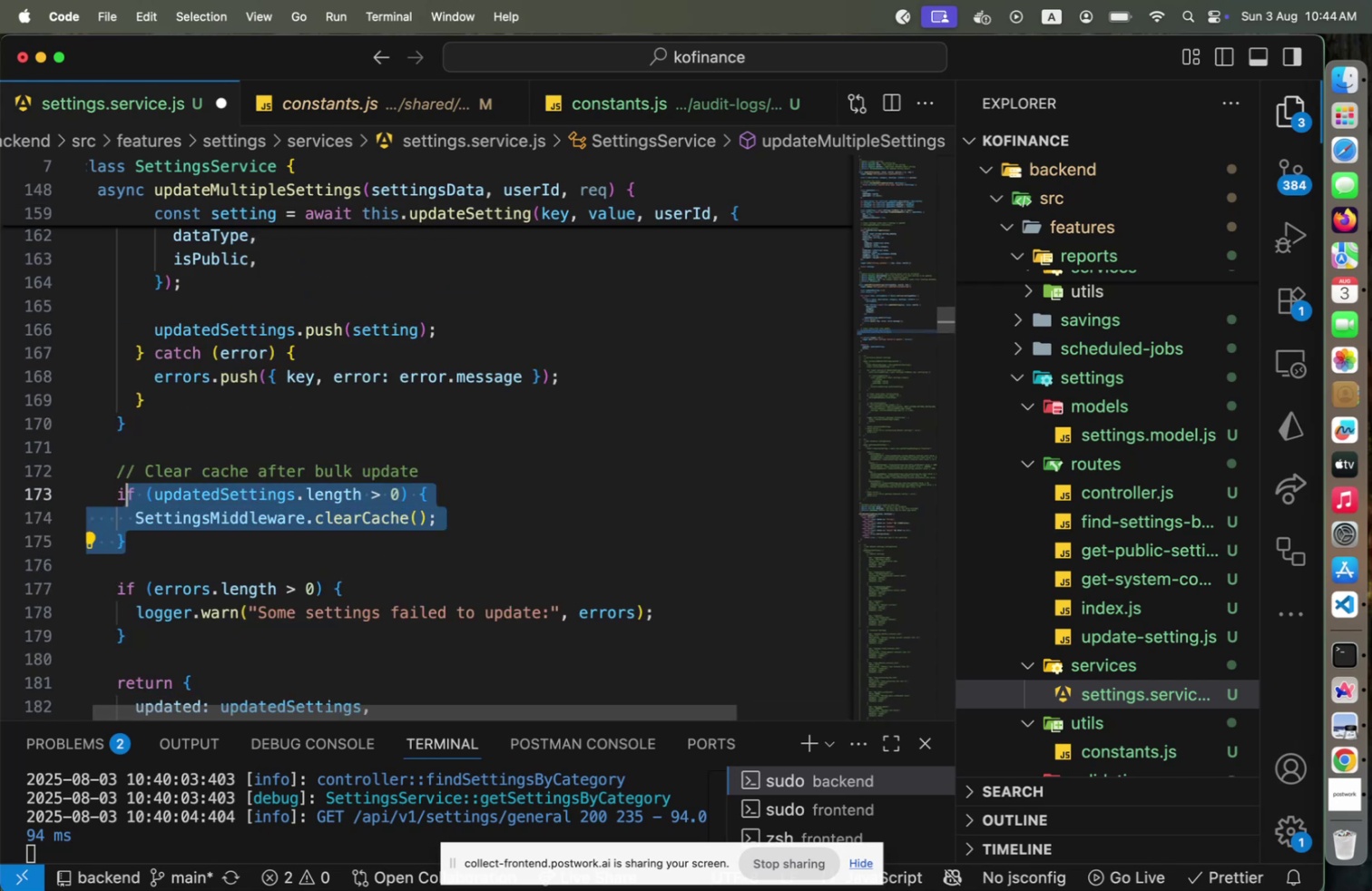 
key(Shift+Home)
 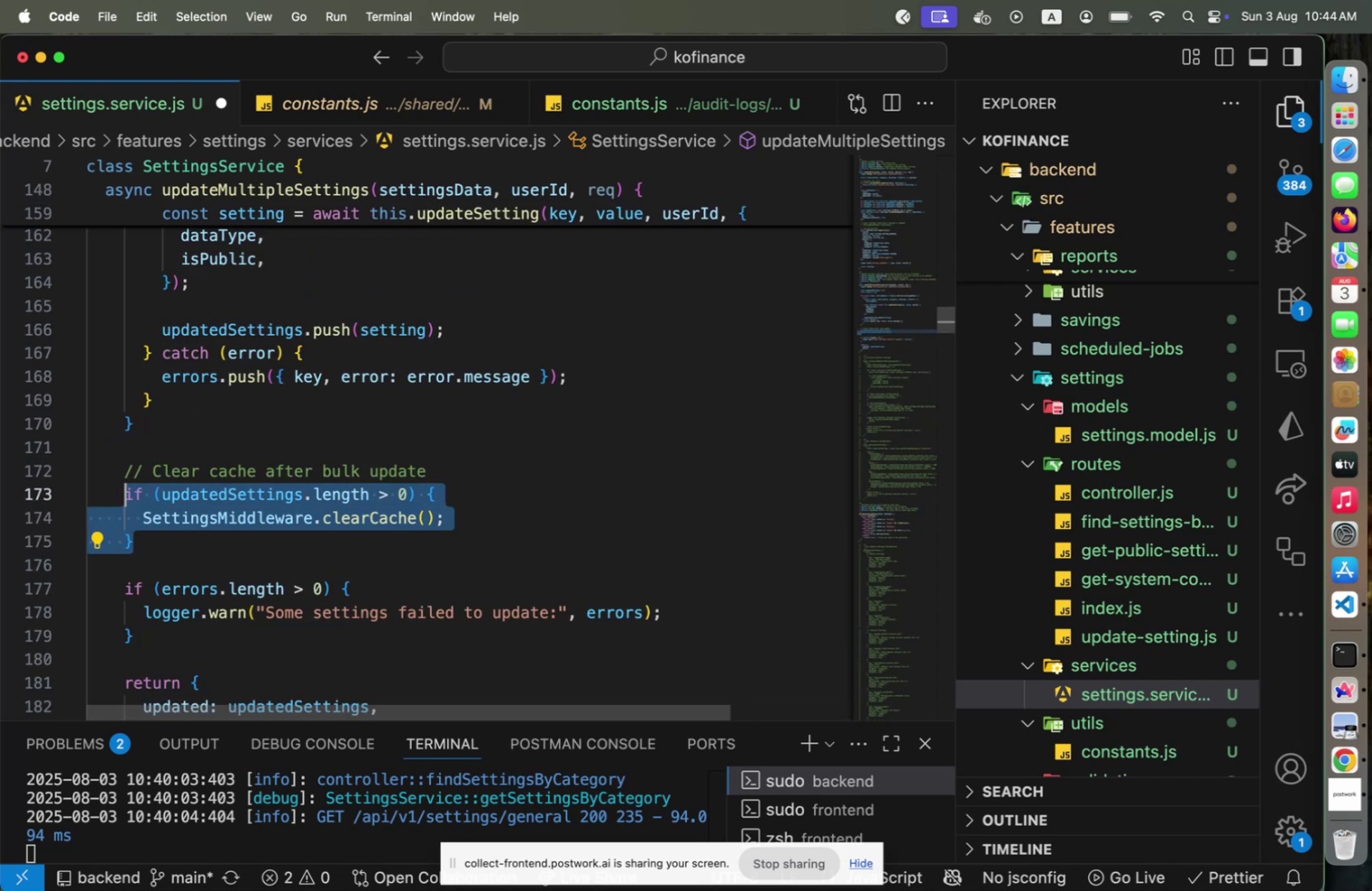 
key(Meta+CommandLeft)
 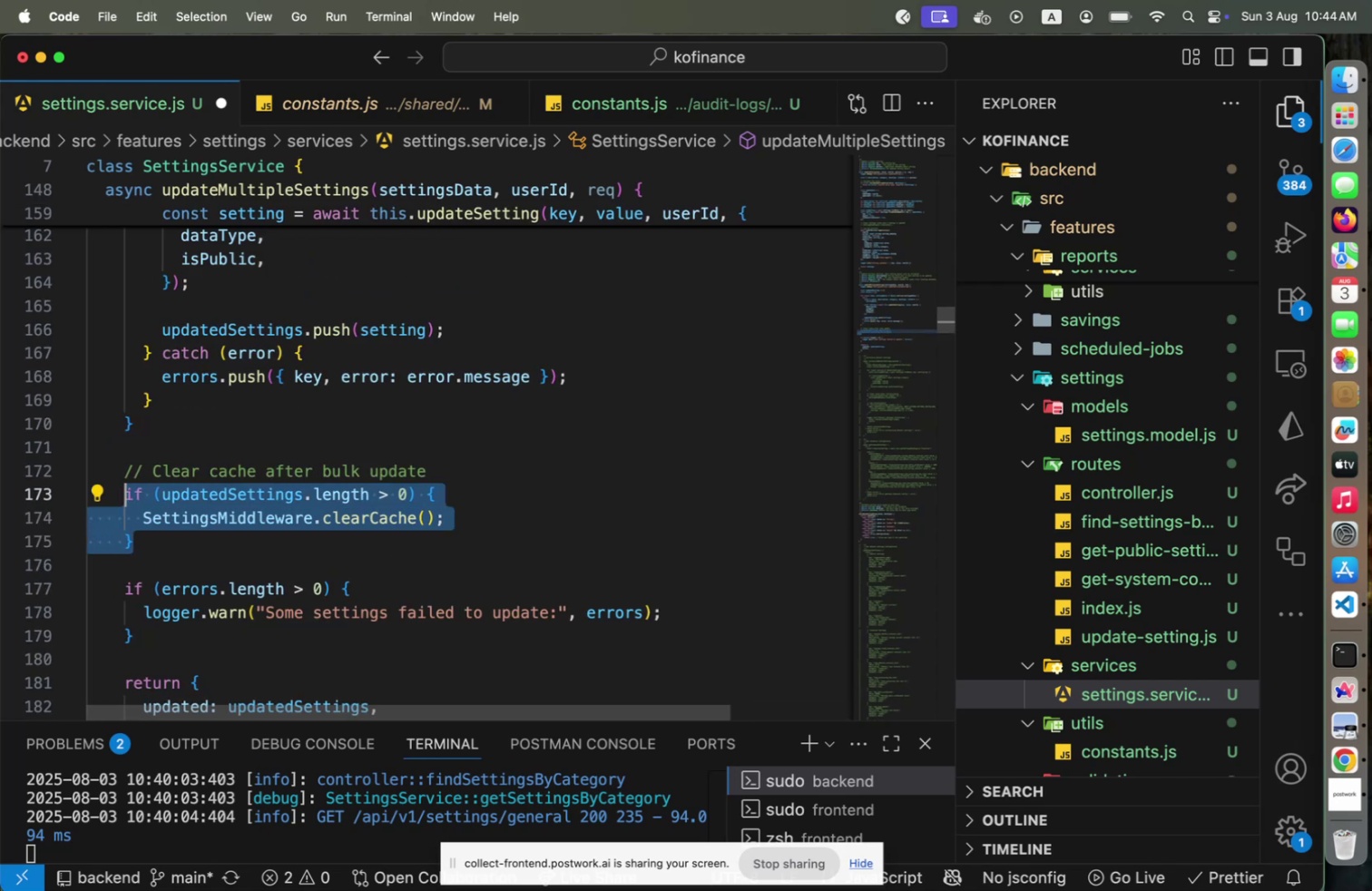 
key(Meta+Slash)
 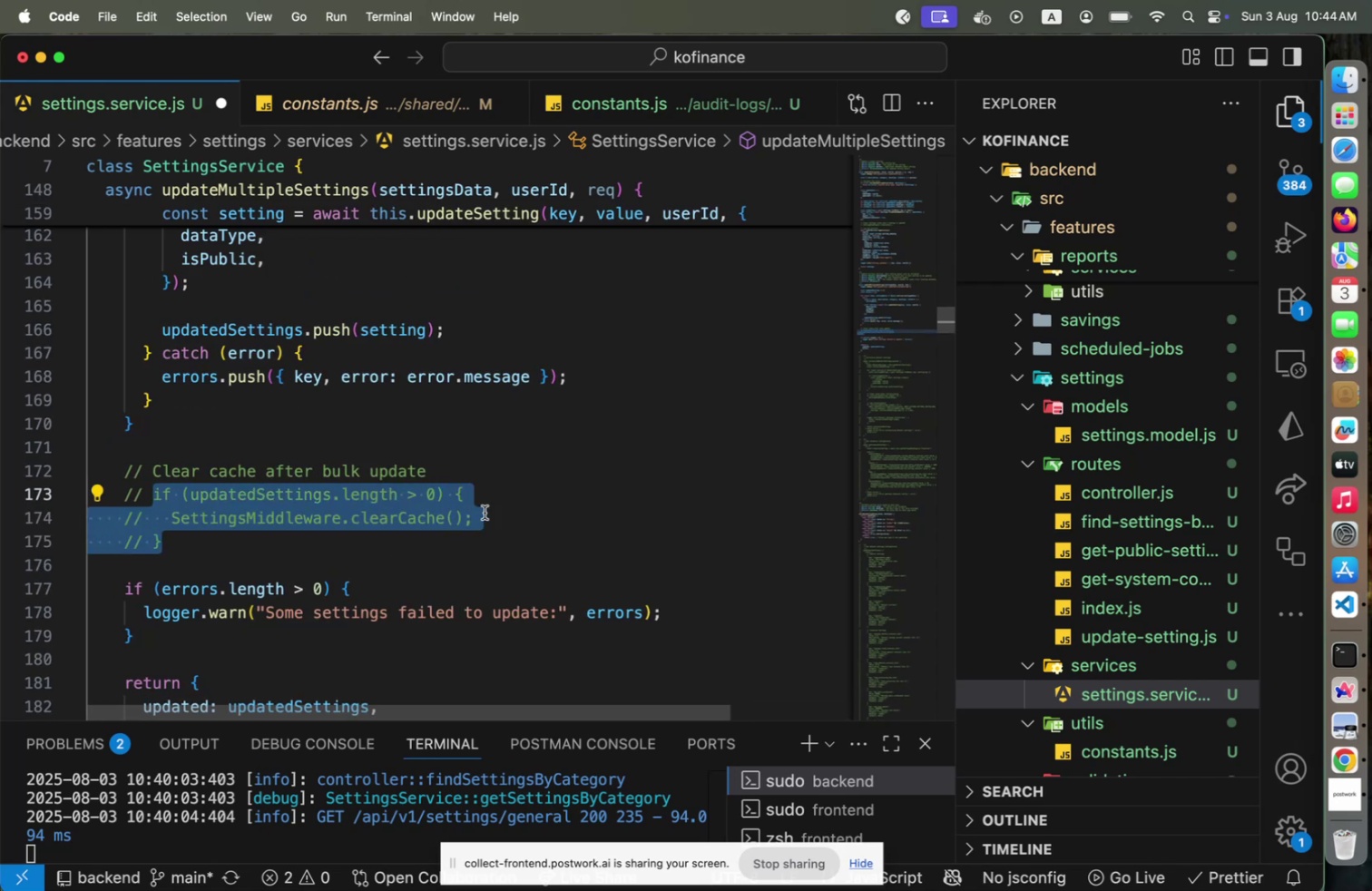 
scroll: coordinate [487, 510], scroll_direction: up, amount: 9.0
 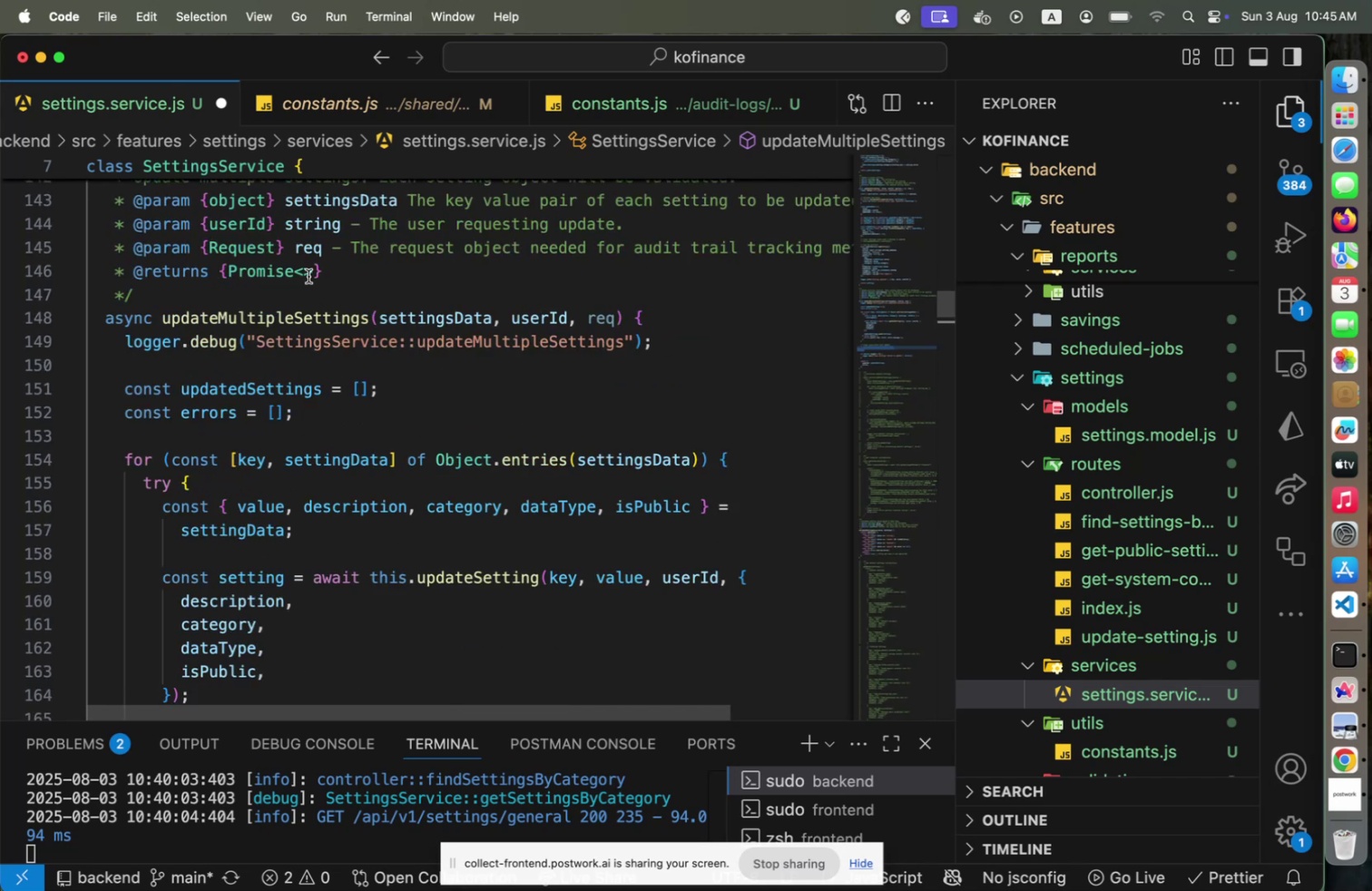 
left_click([303, 269])
 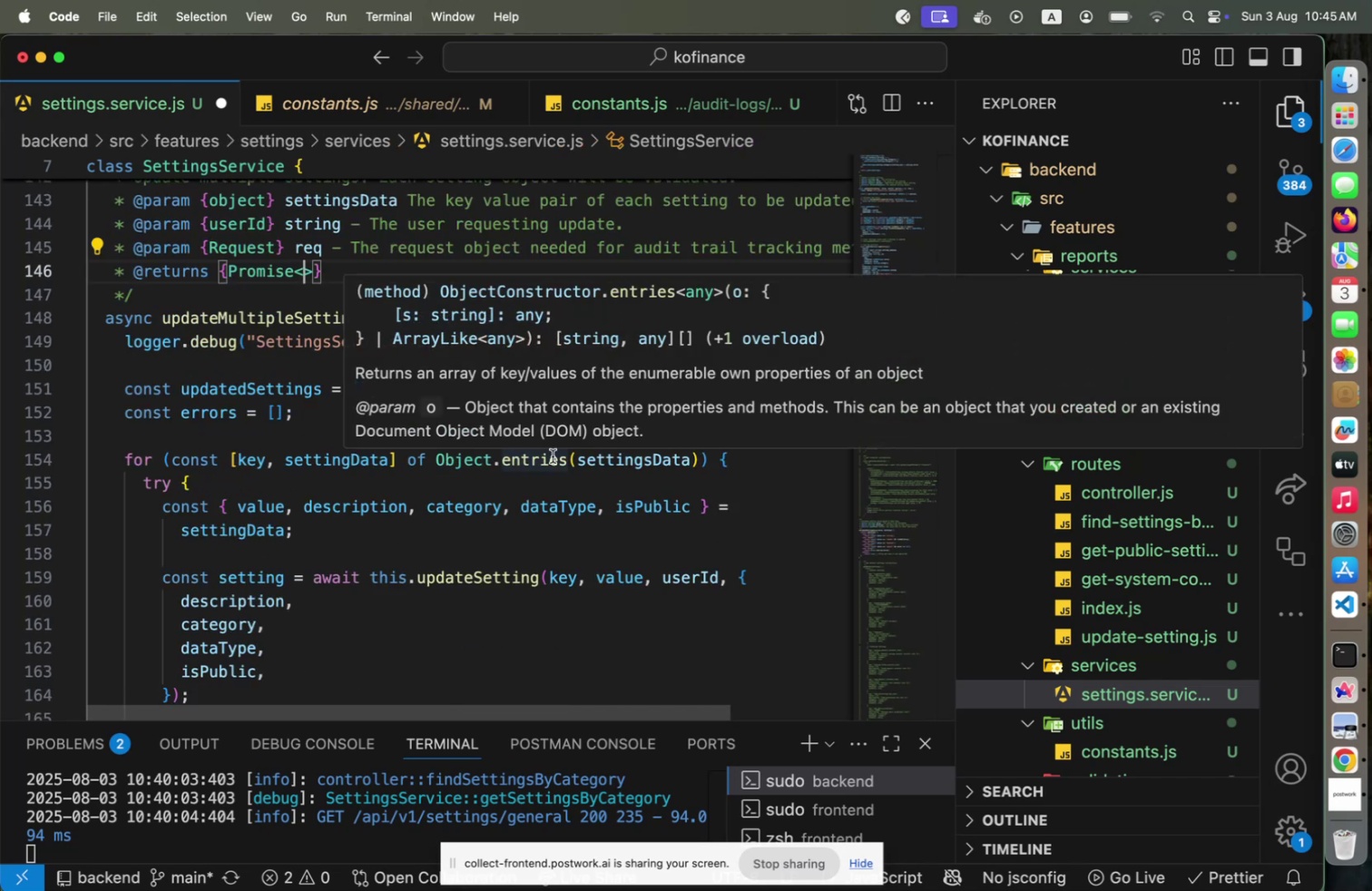 
type(object)
 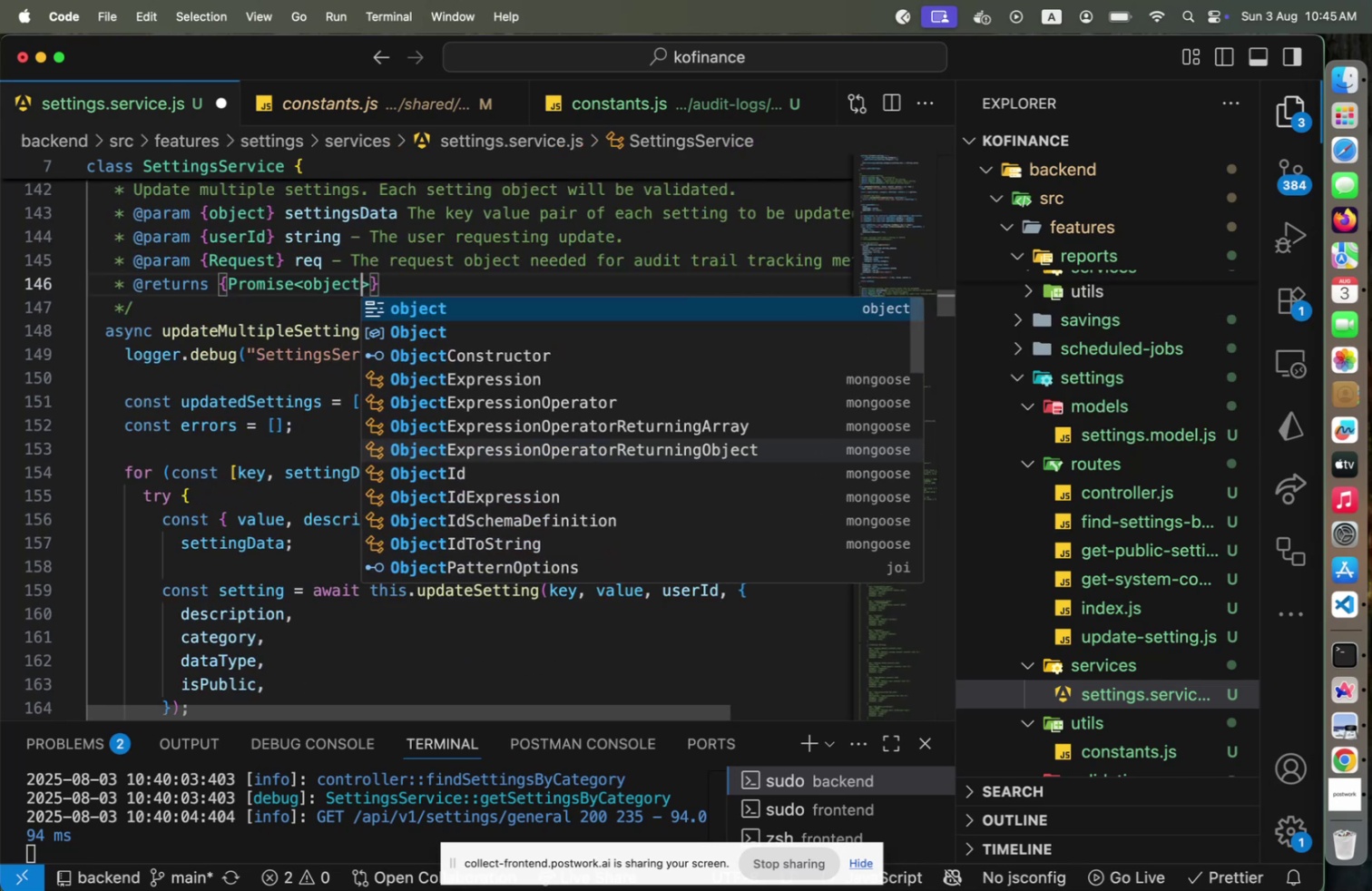 
key(ArrowRight)
 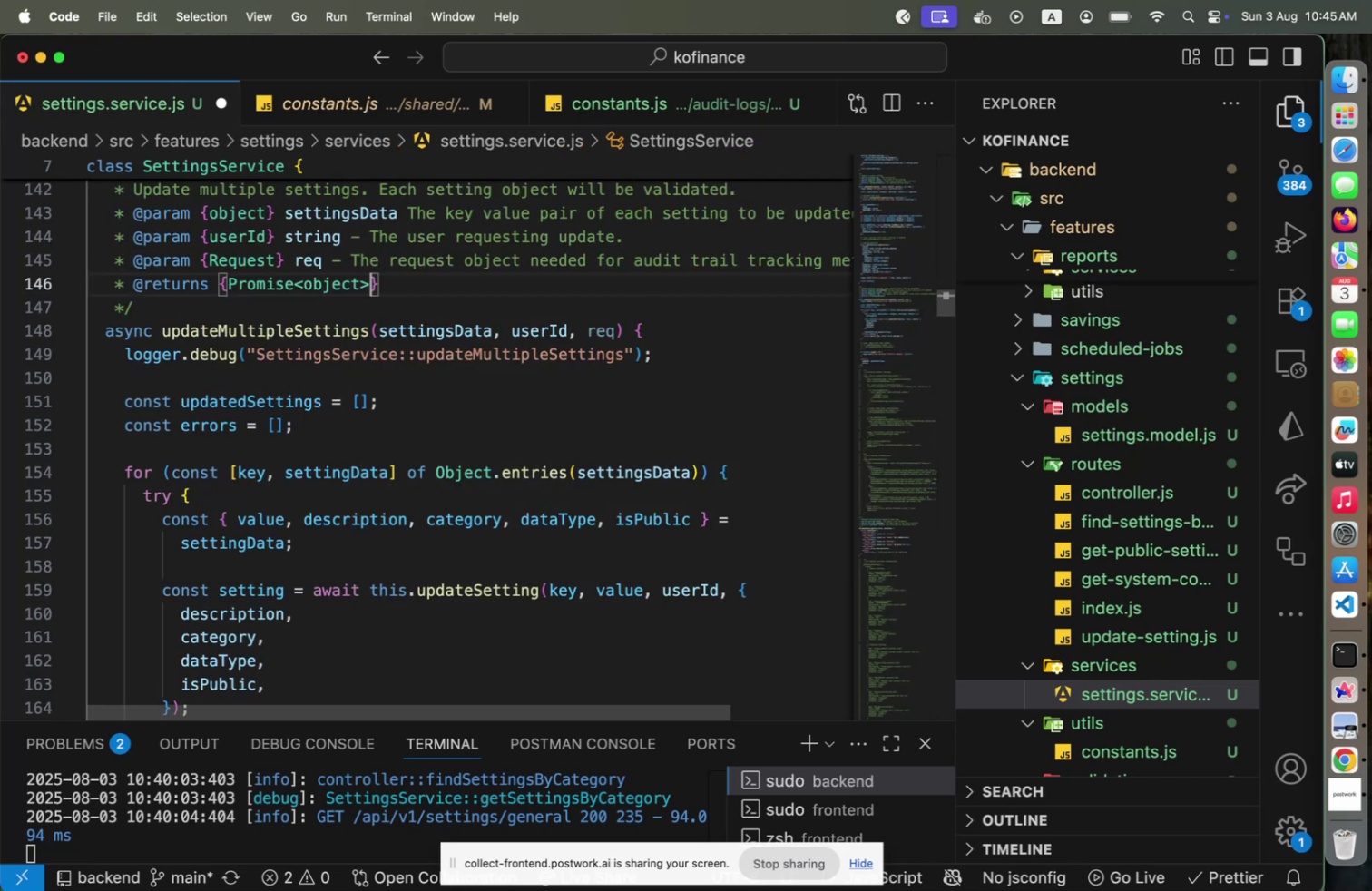 
key(ArrowRight)
 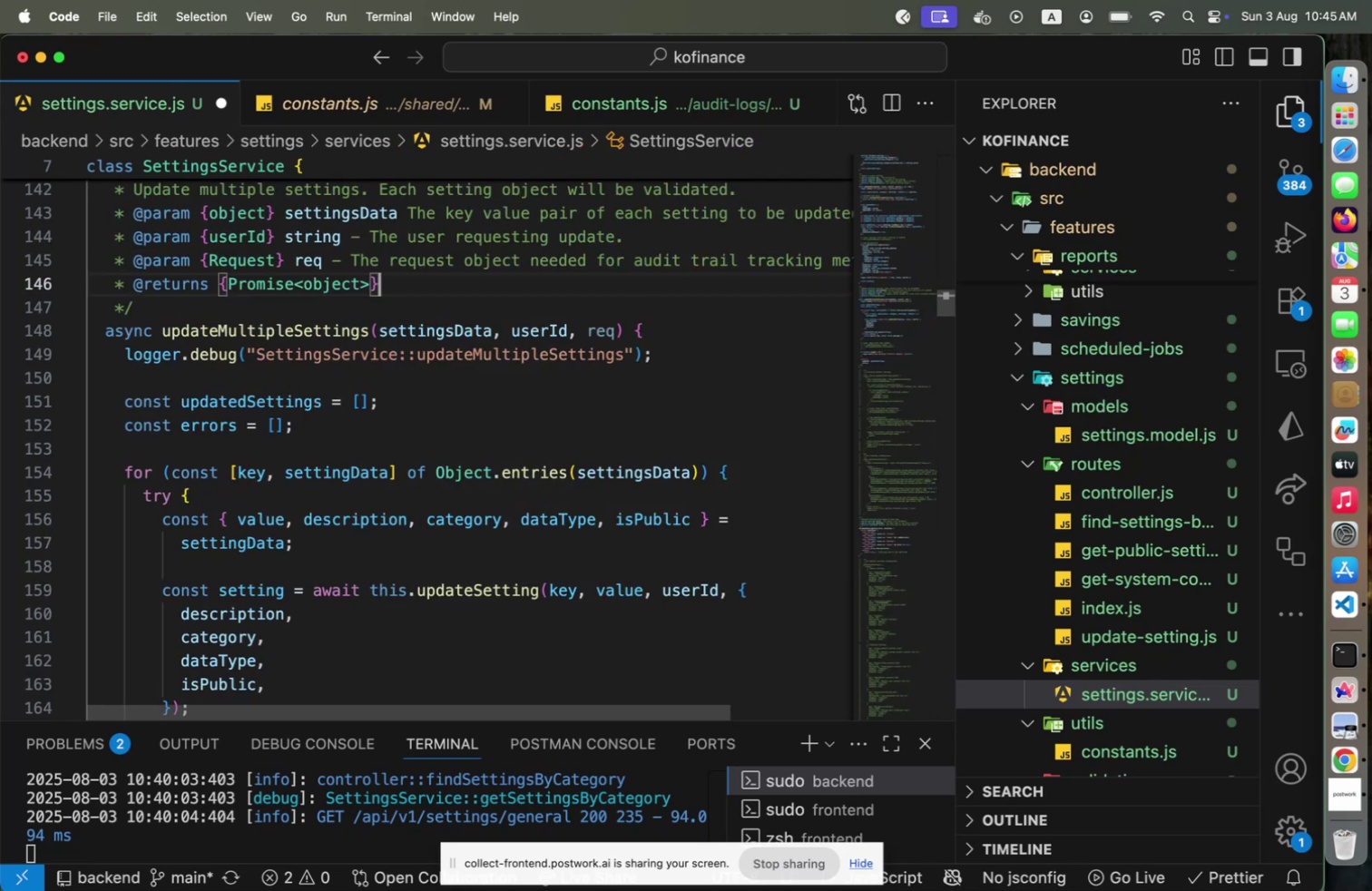 
key(Space)
 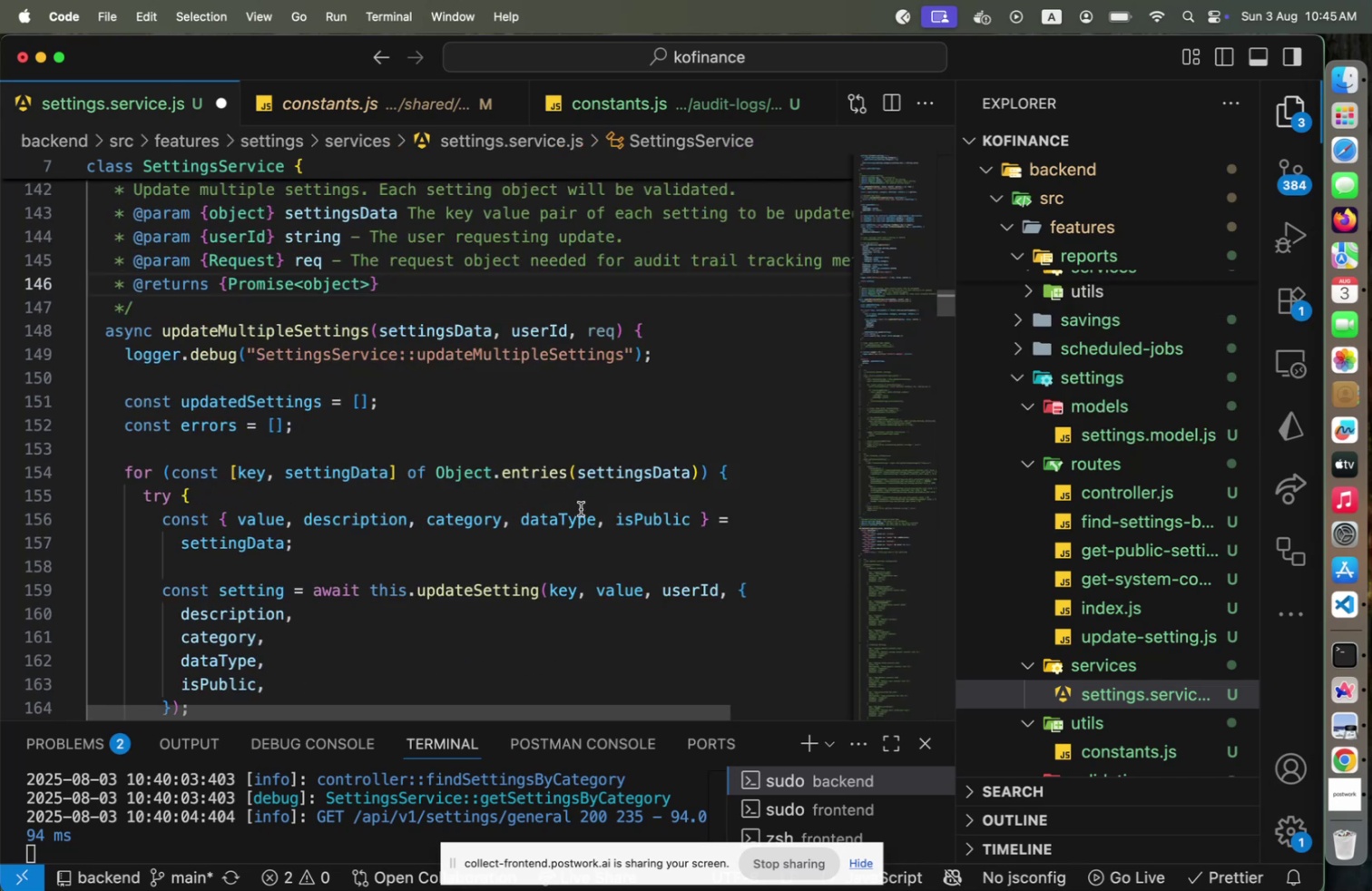 
scroll: coordinate [581, 508], scroll_direction: down, amount: 12.0
 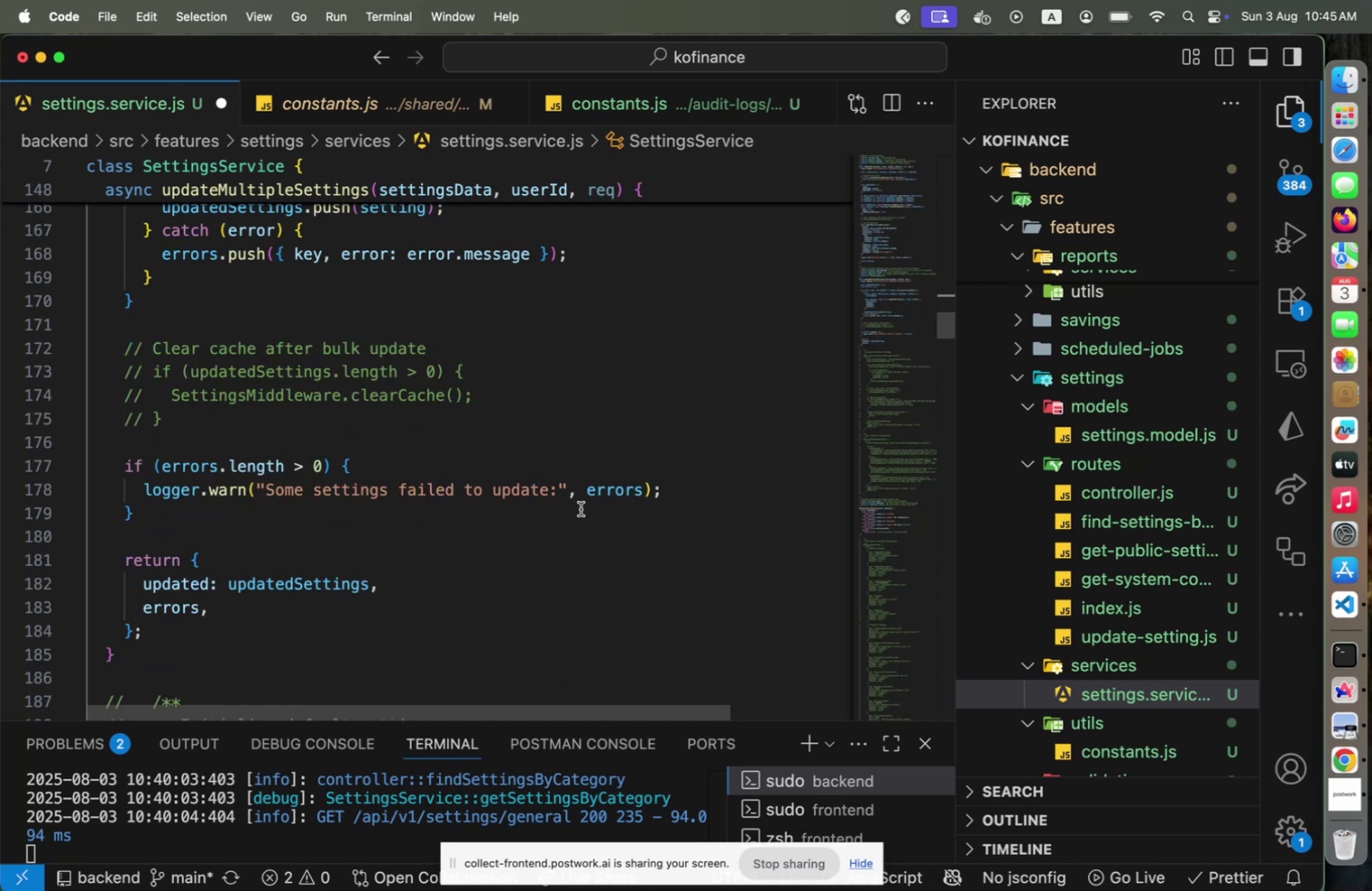 
scroll: coordinate [581, 508], scroll_direction: up, amount: 11.0
 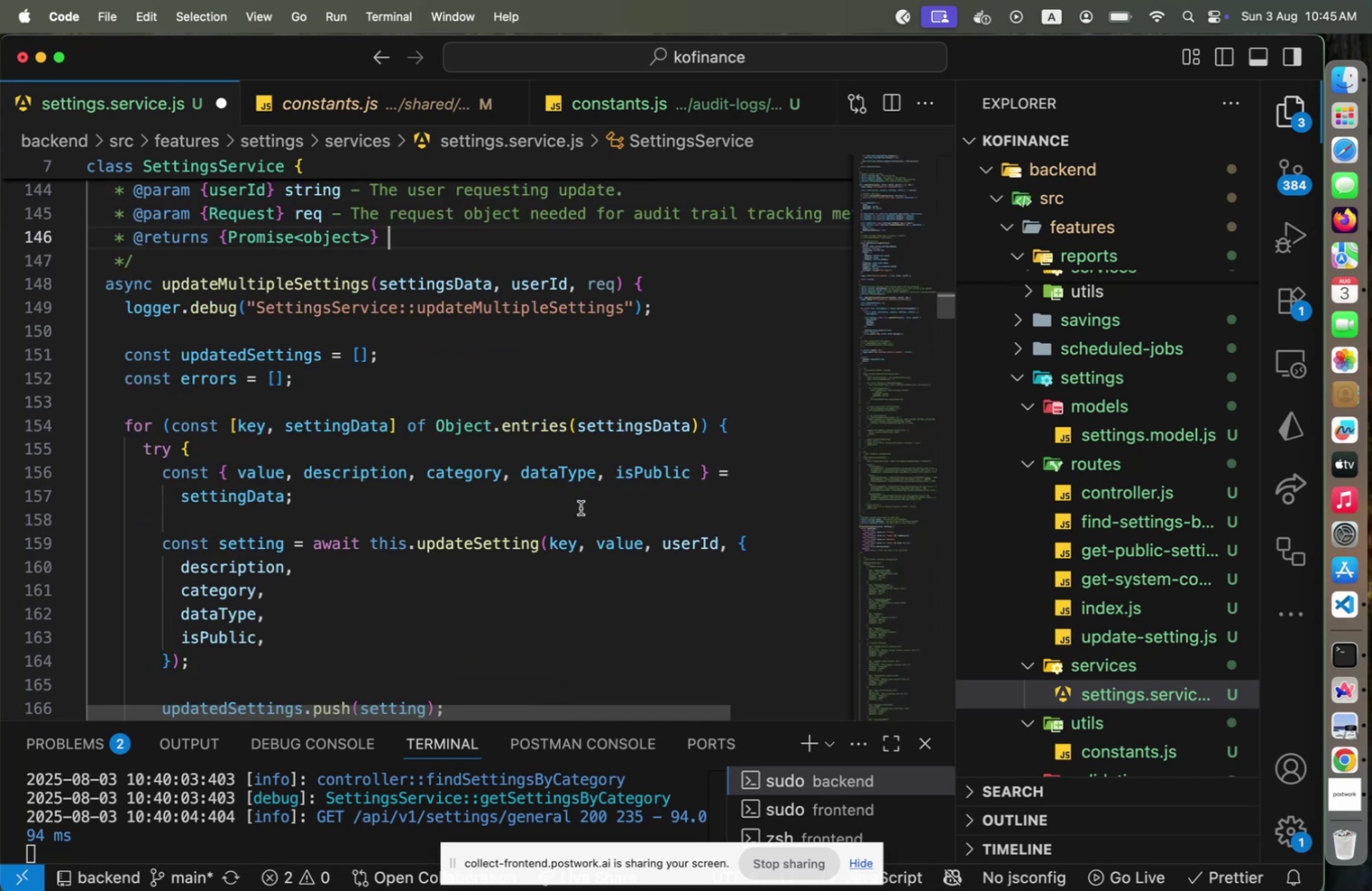 
type(The list of updated settings if )
key(Backspace)
key(Backspace)
key(Backspace)
type((for successful updated)
 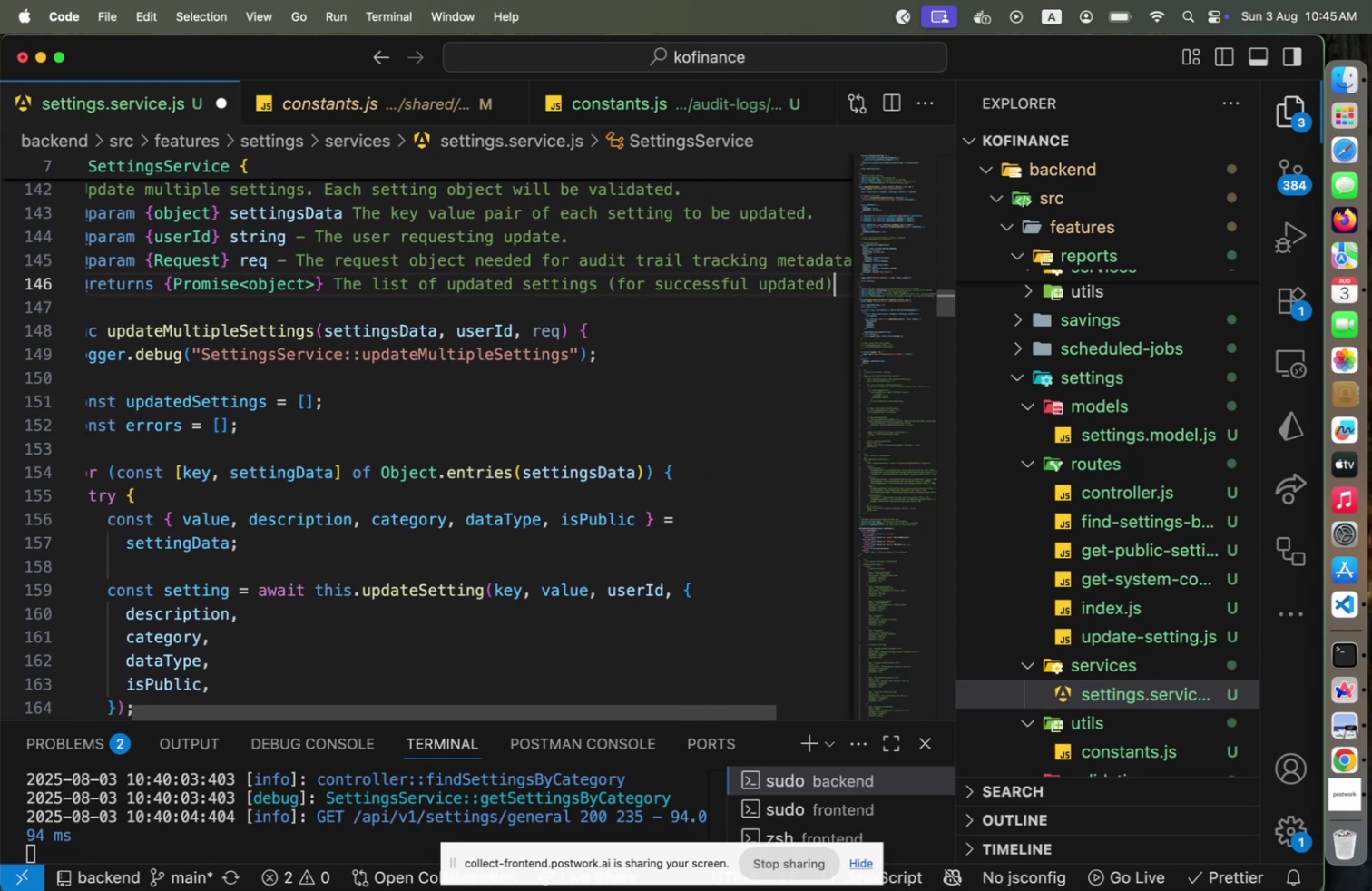 
 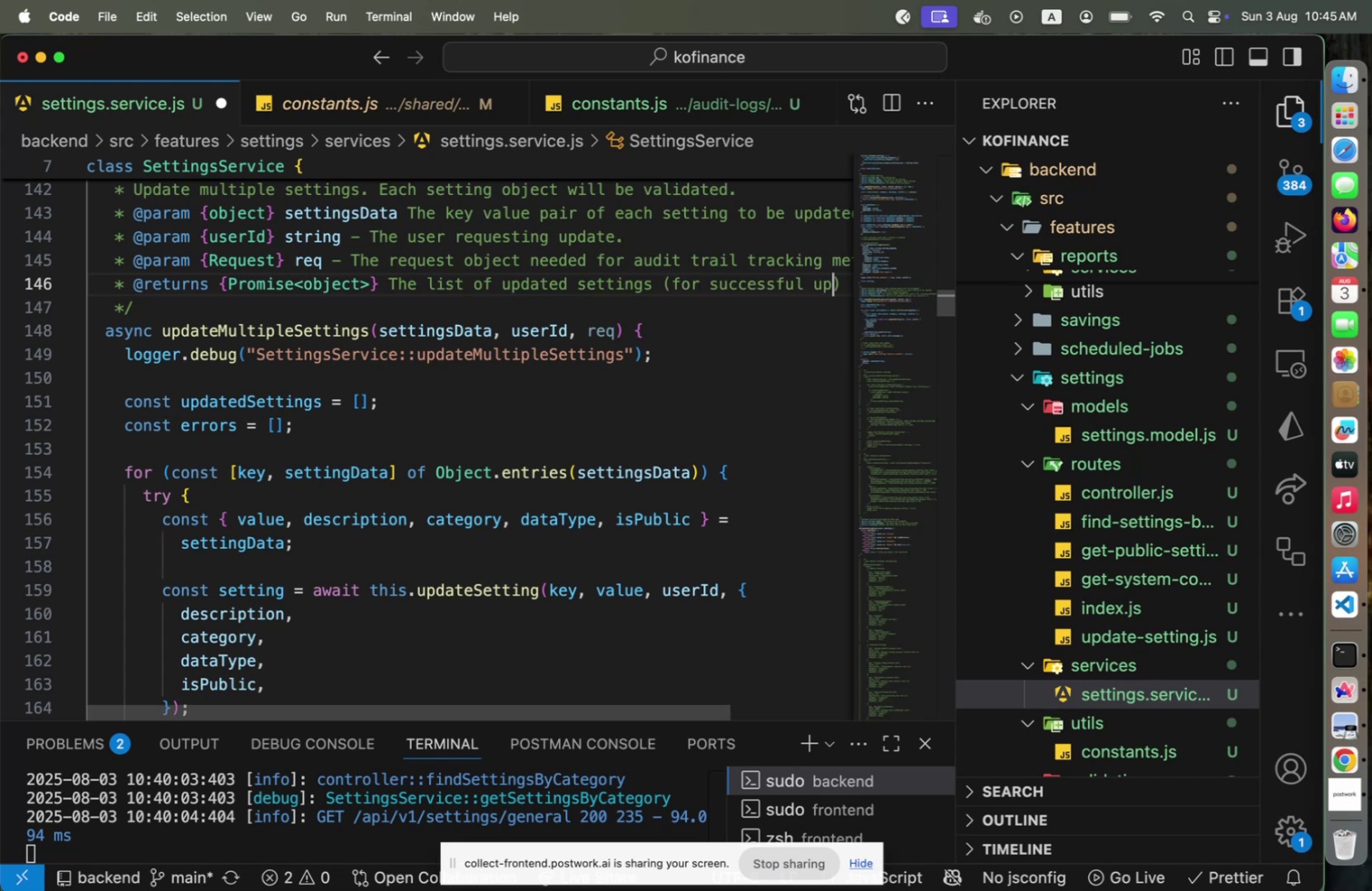 
key(ArrowRight)
 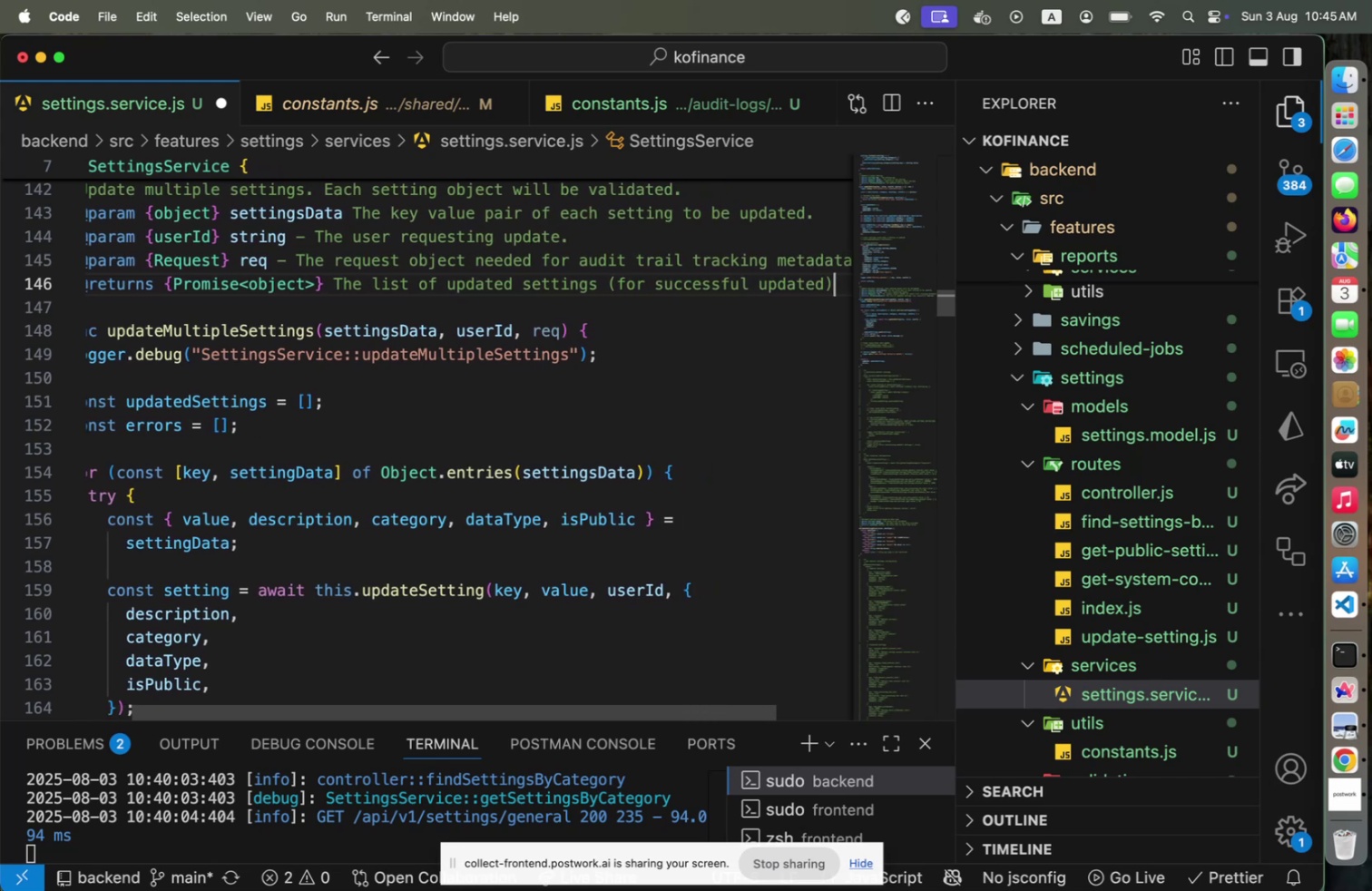 
key(ArrowLeft)
 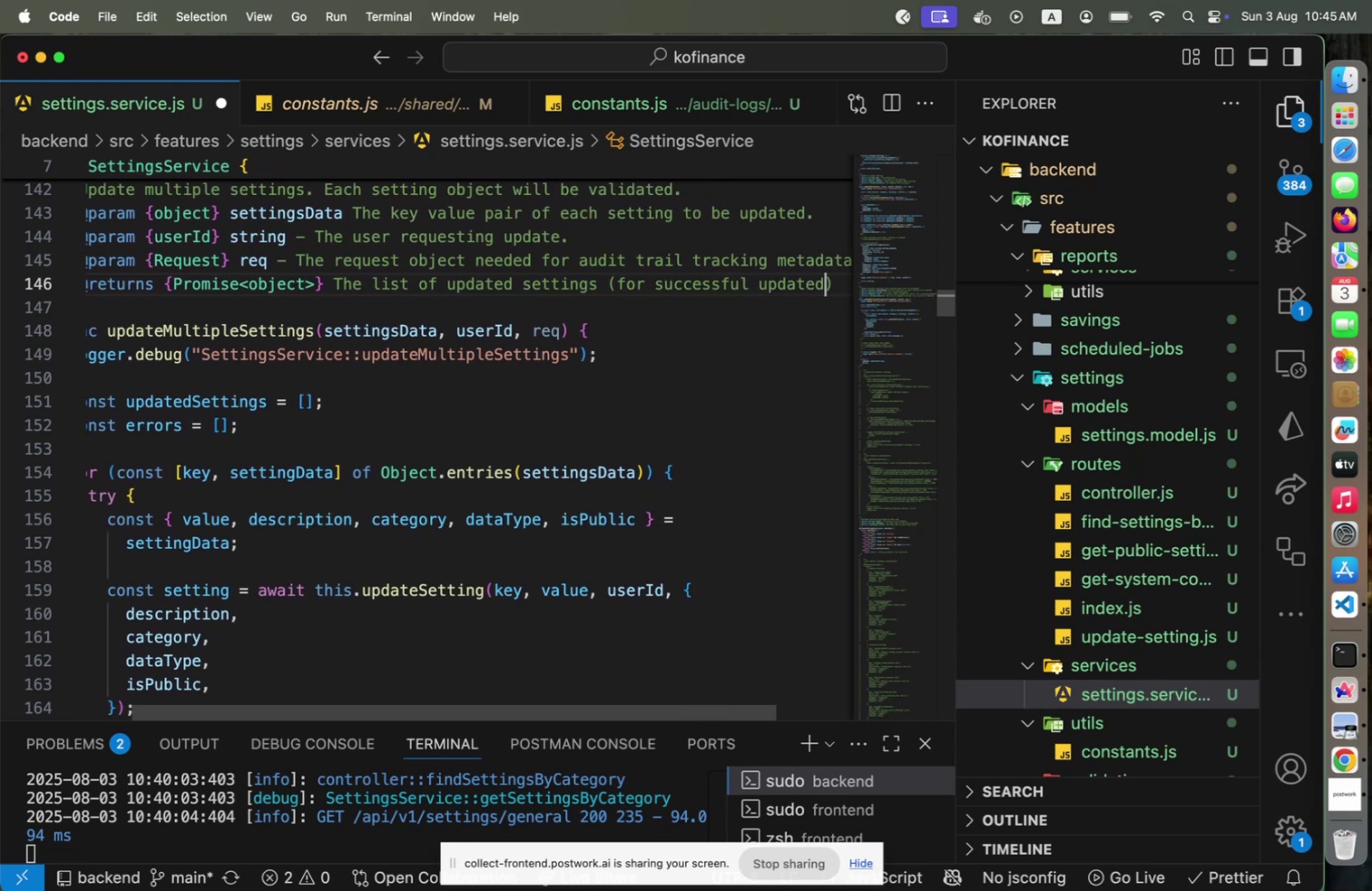 
key(S)
 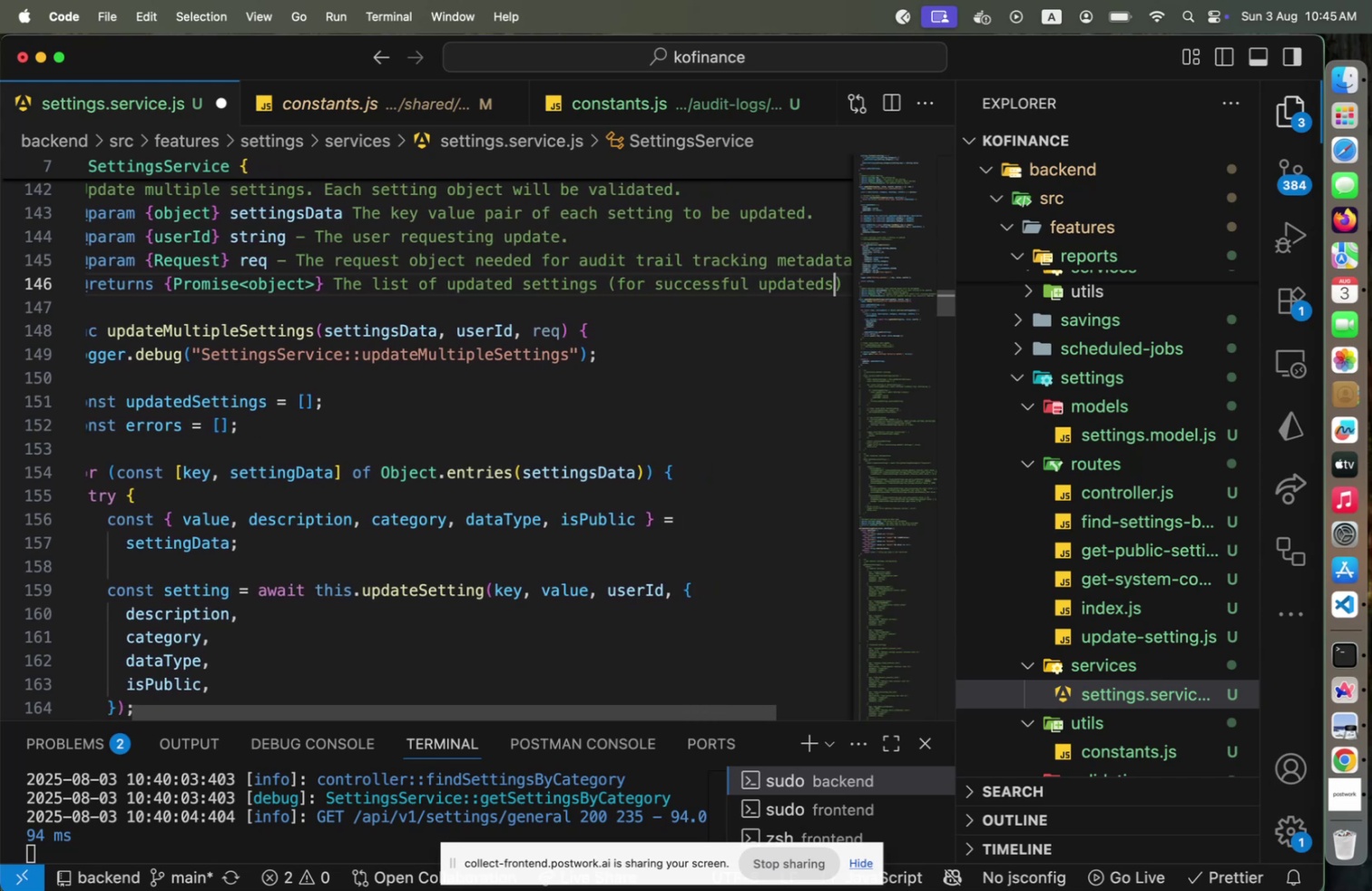 
key(Backspace)
 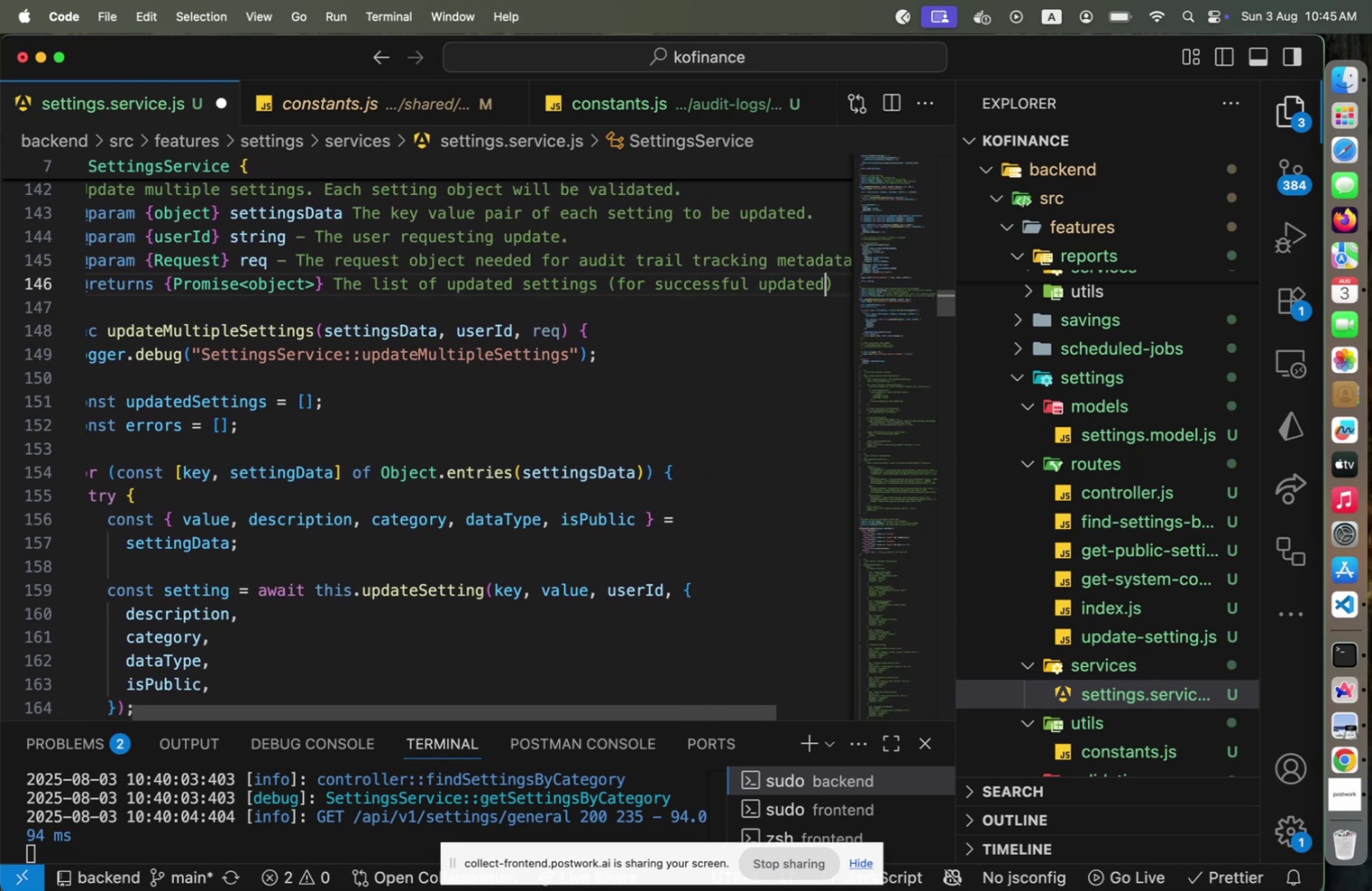 
key(Backspace)
 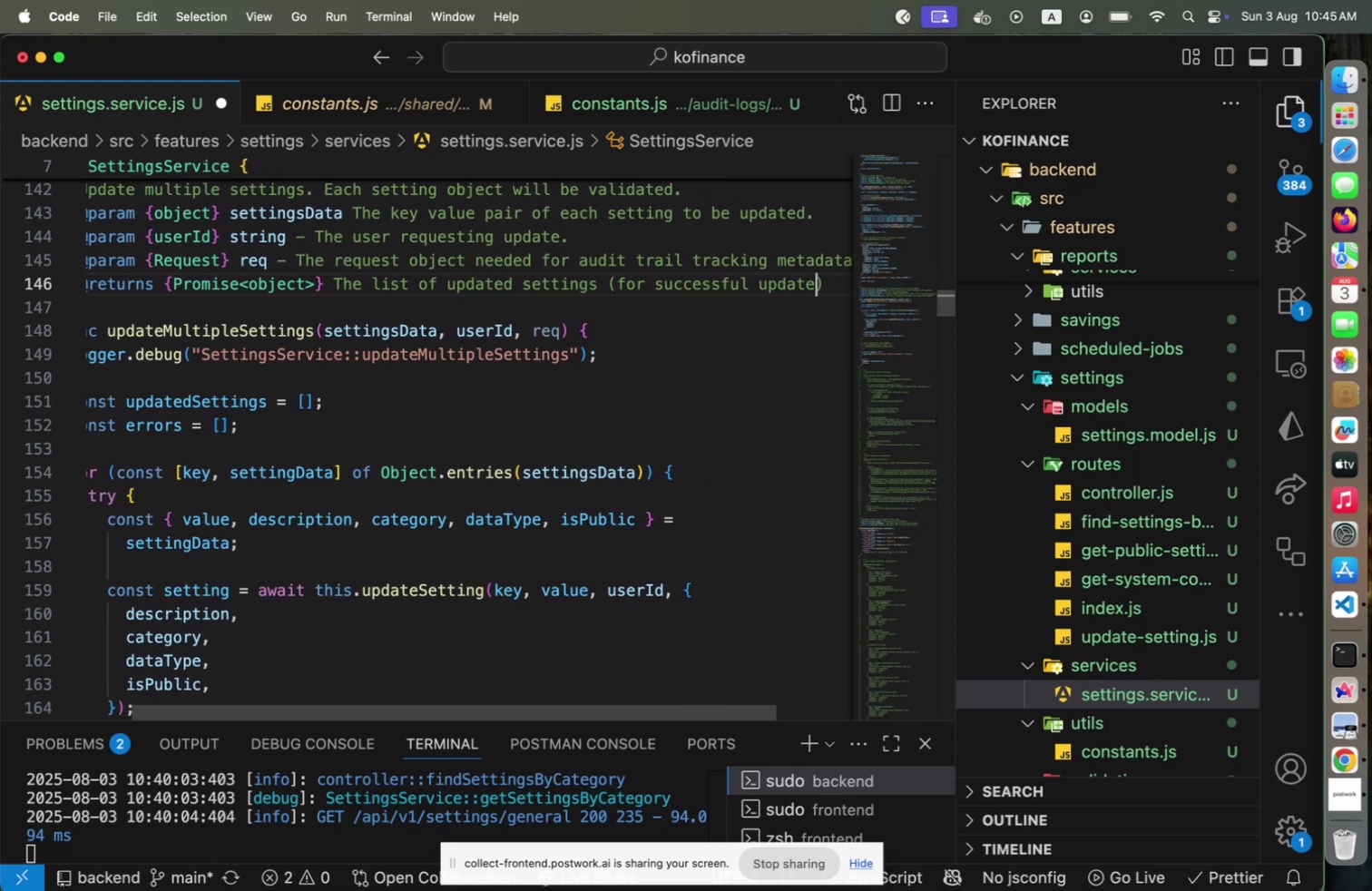 
key(S)
 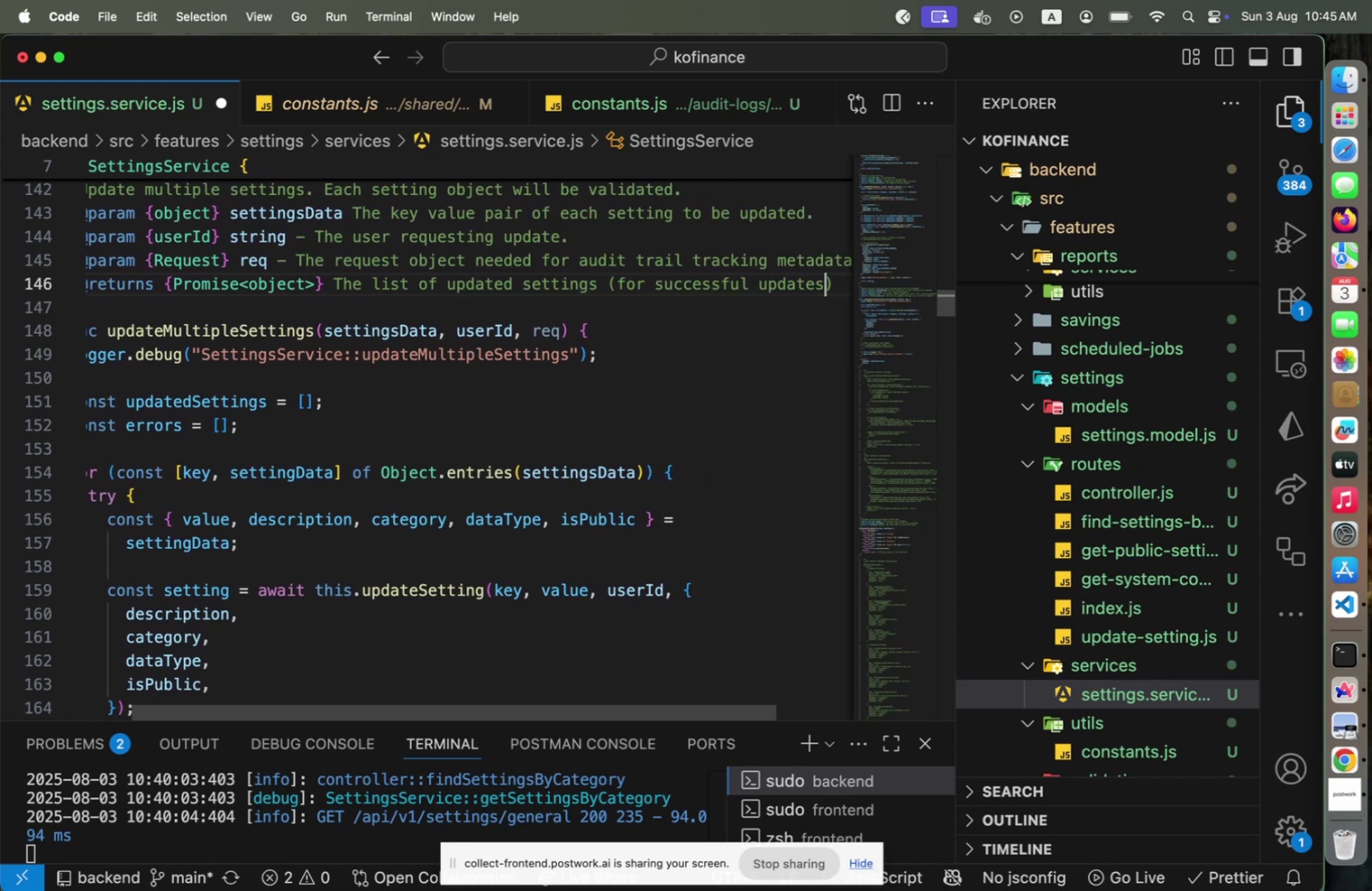 
key(ArrowRight)
 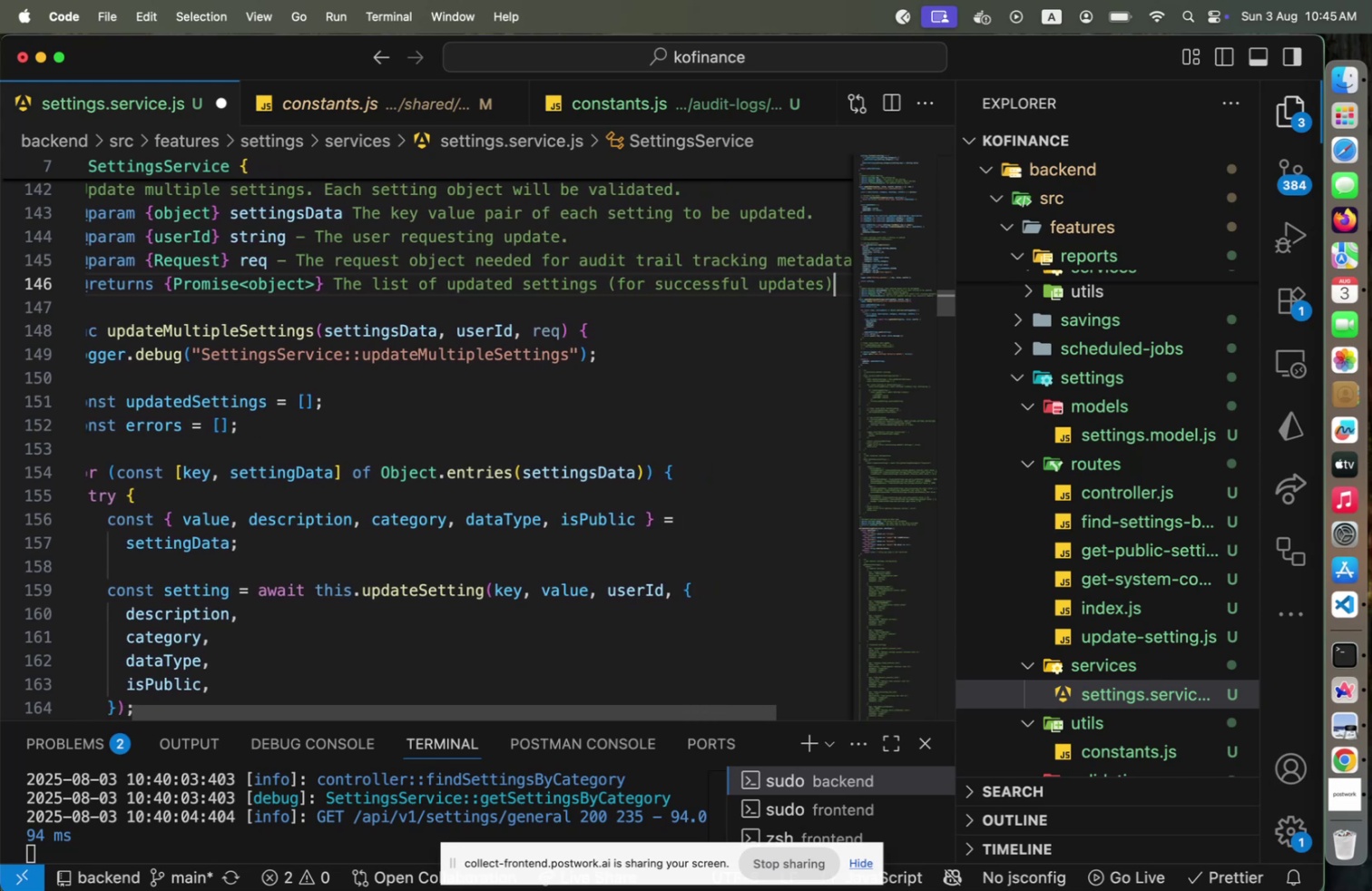 
type( and list of errors )
 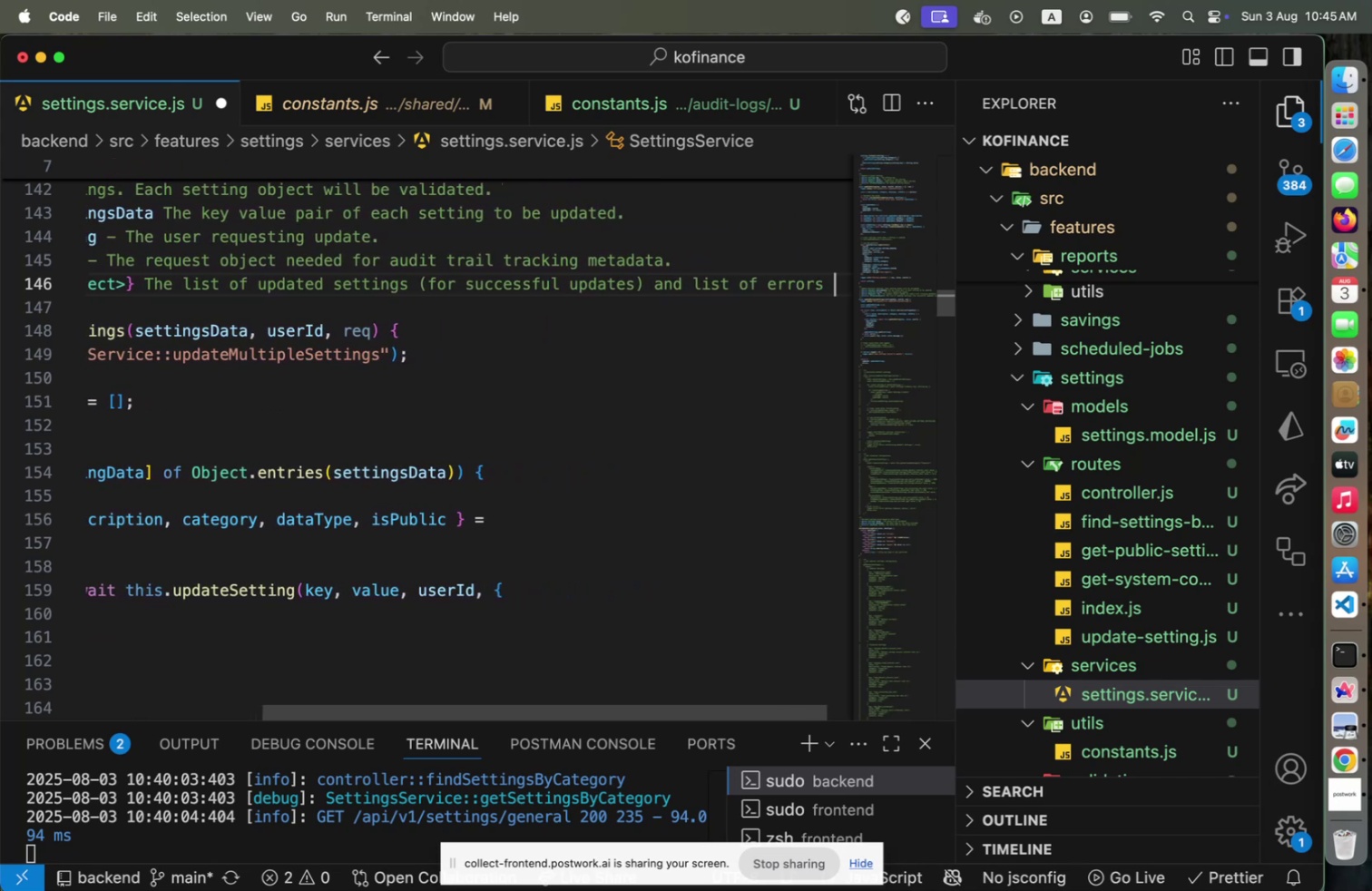 
hold_key(key=ArrowLeft, duration=1.51)
 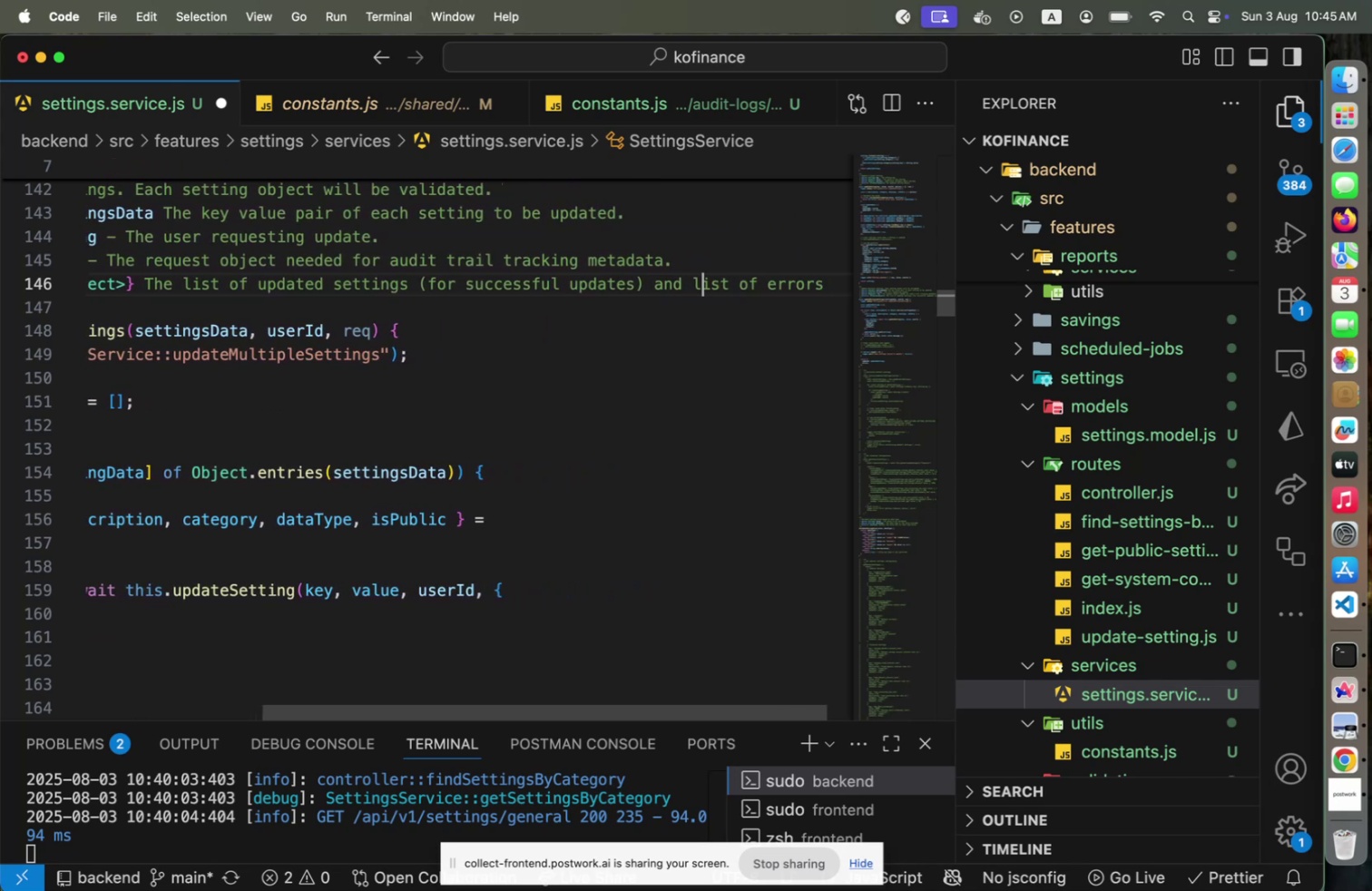 
key(ArrowLeft)
 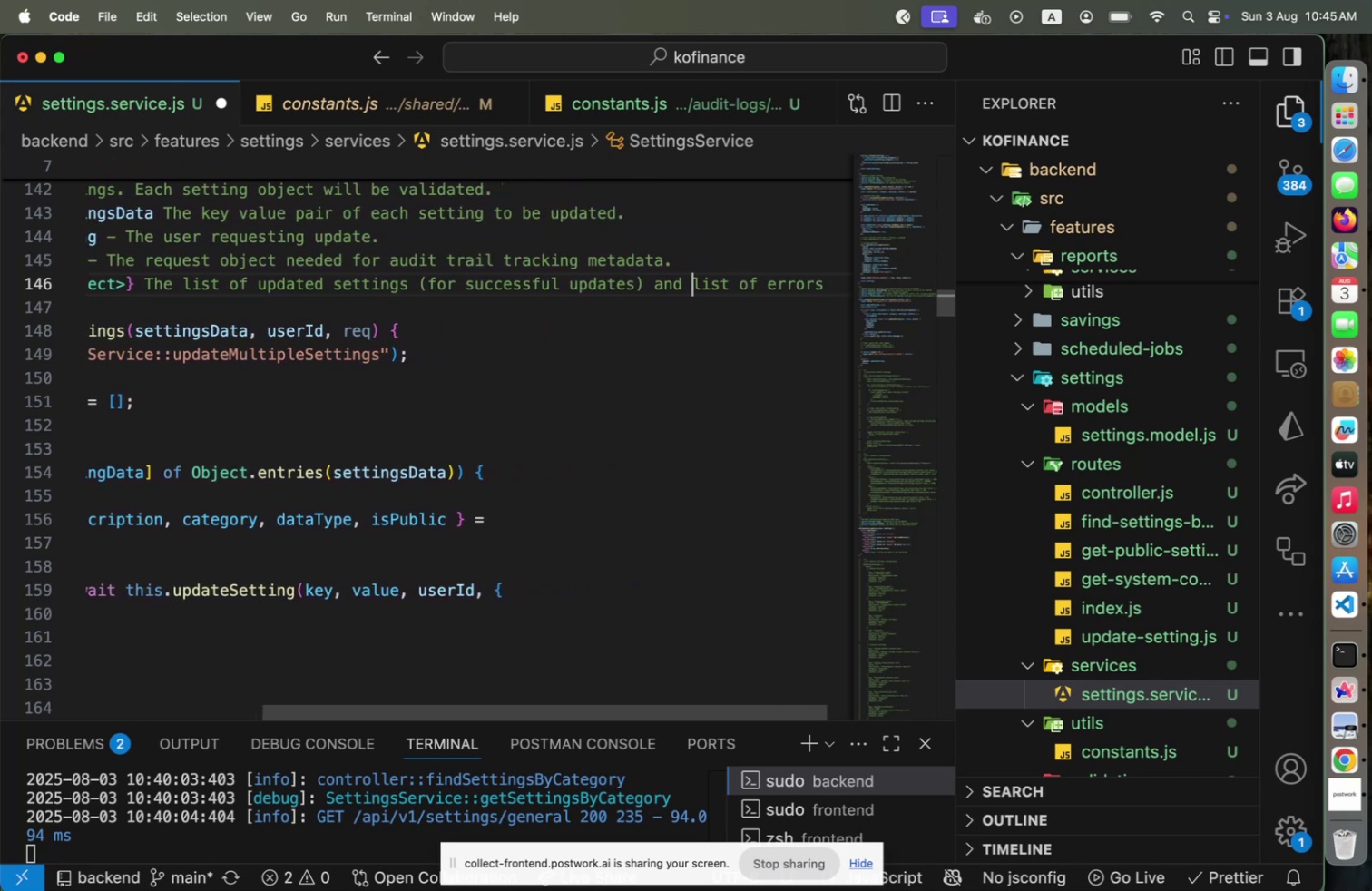 
key(ArrowLeft)
 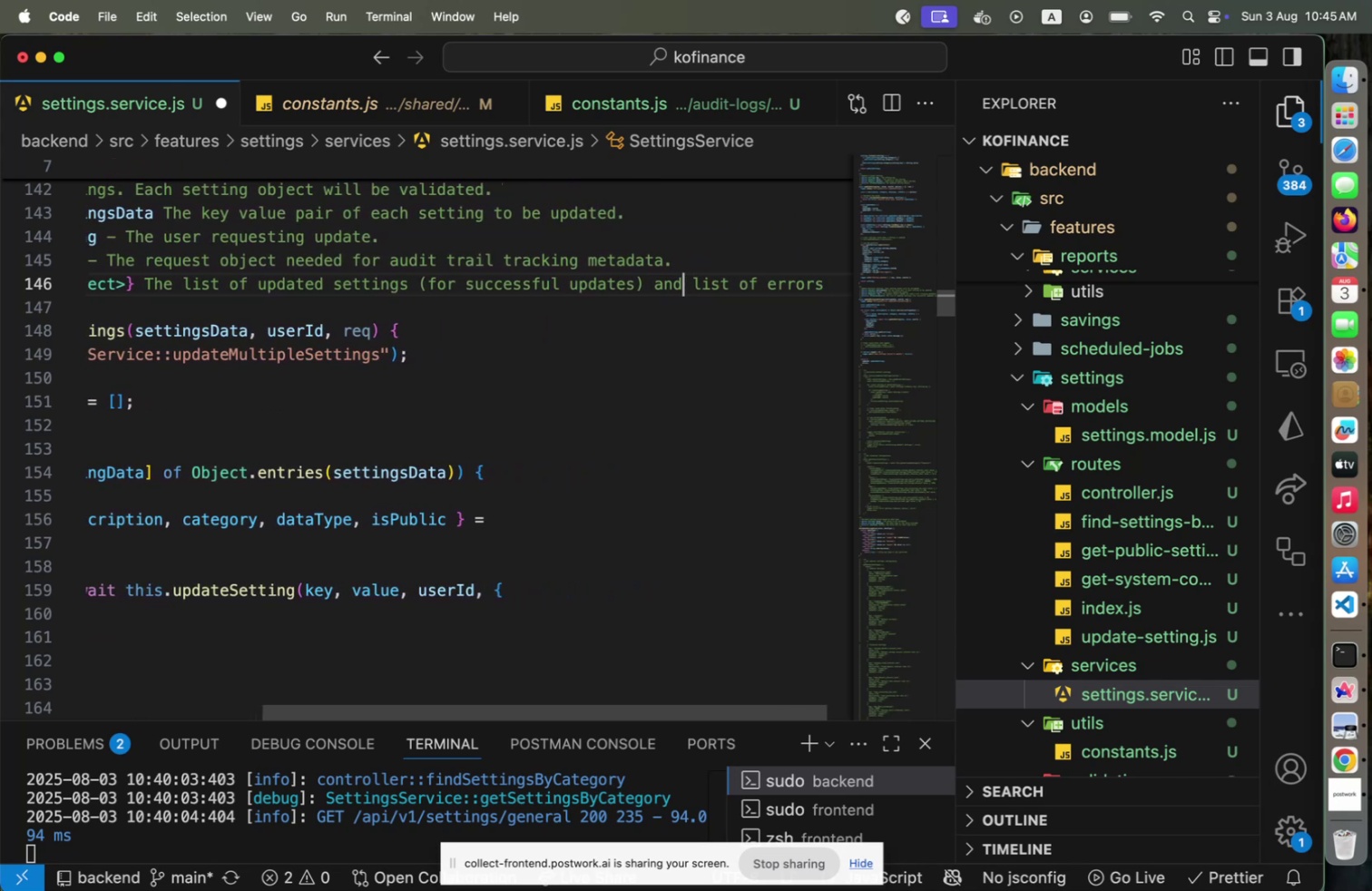 
key(Shift+ArrowLeft)
 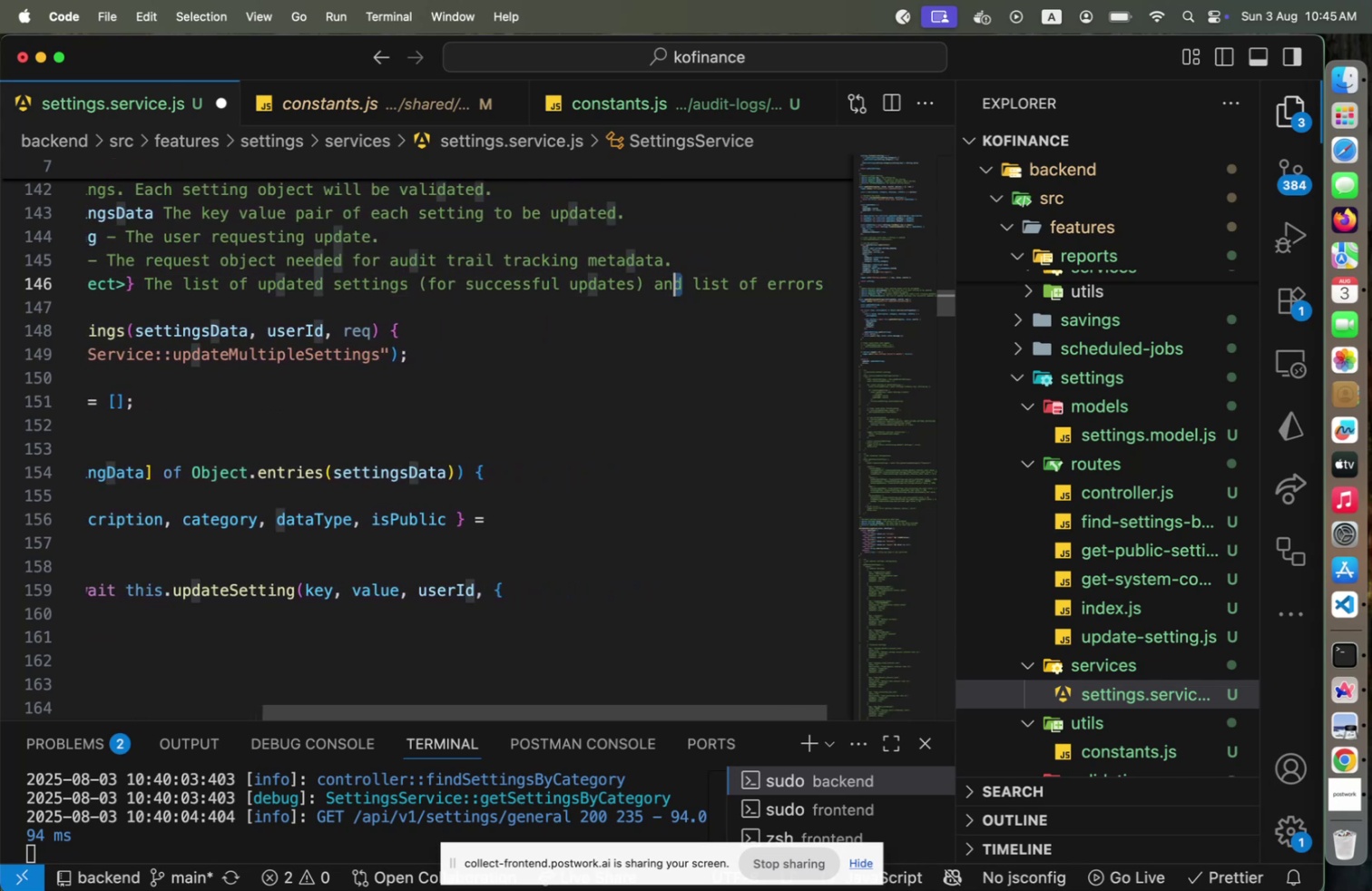 
key(Shift+ArrowLeft)
 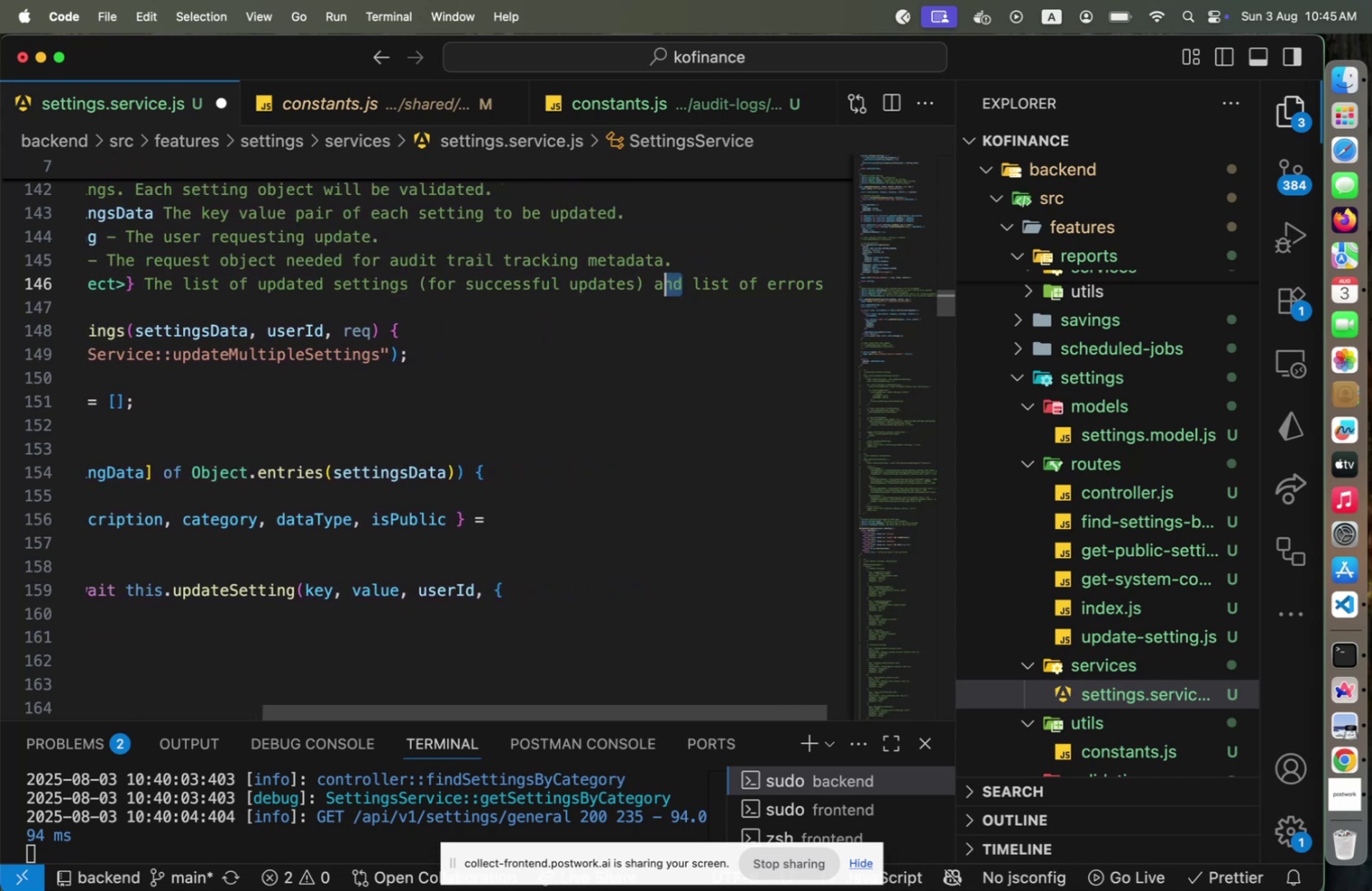 
key(Shift+ArrowLeft)
 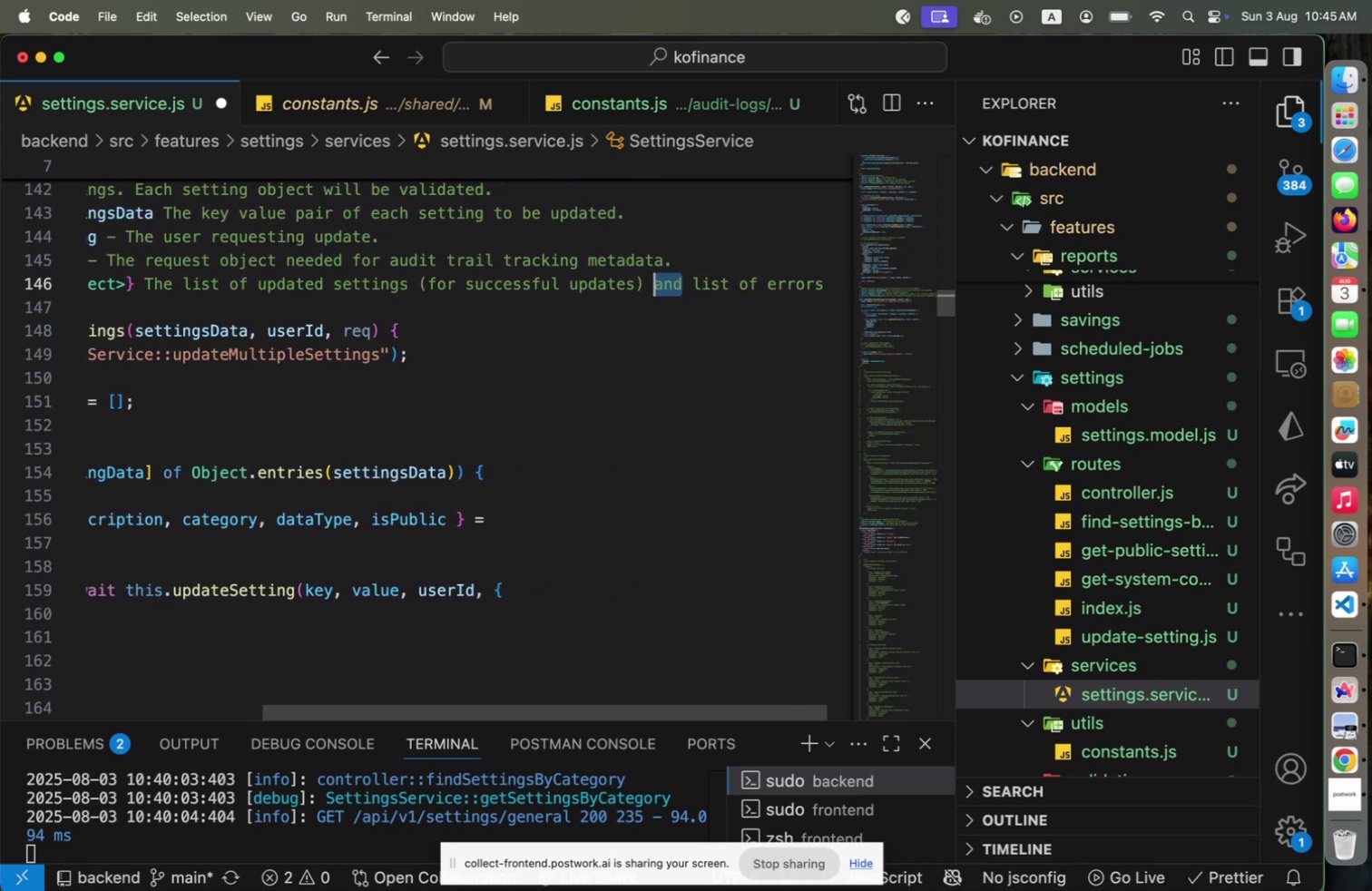 
type(or)
 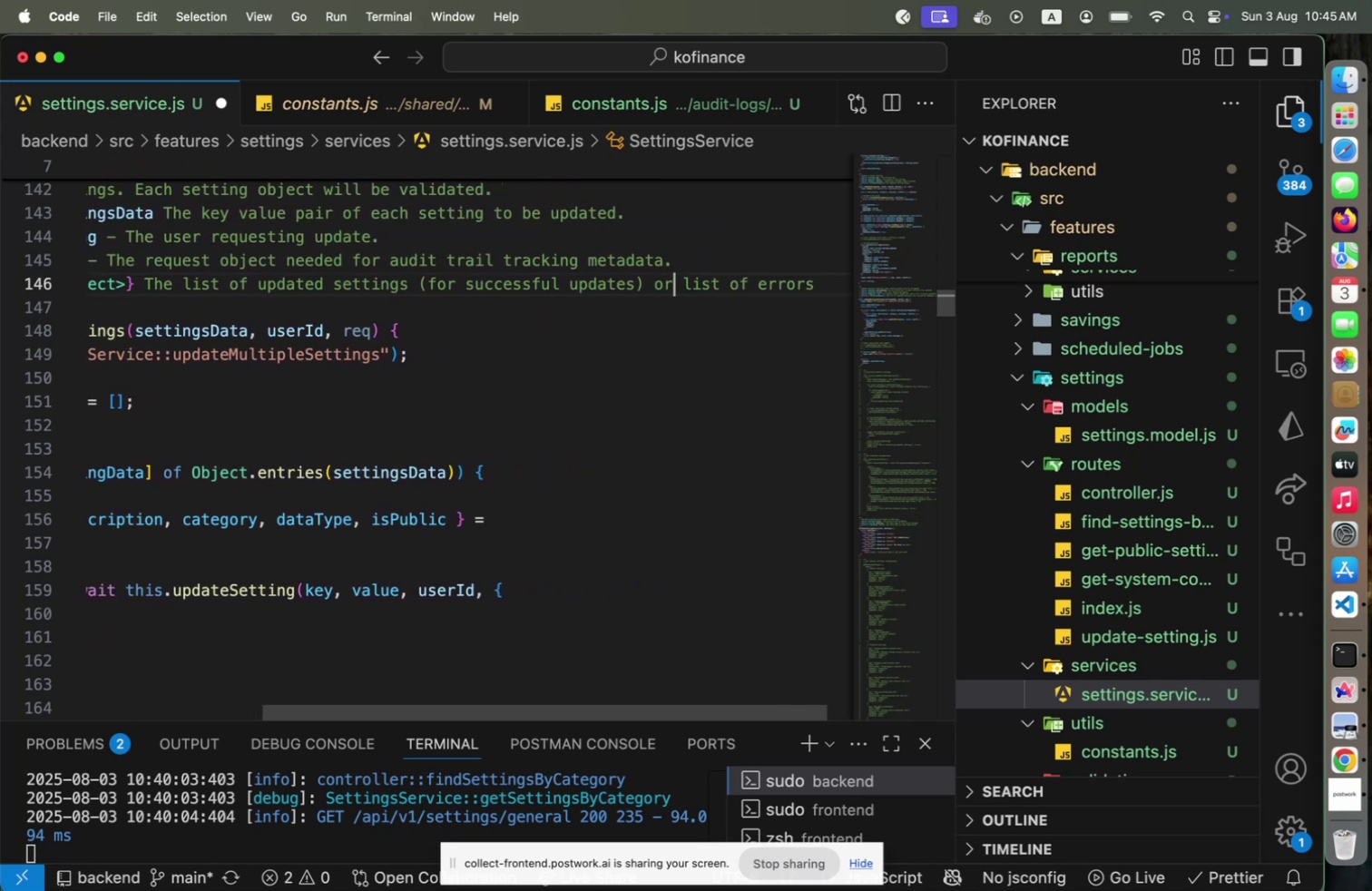 
hold_key(key=ArrowRight, duration=1.5)
 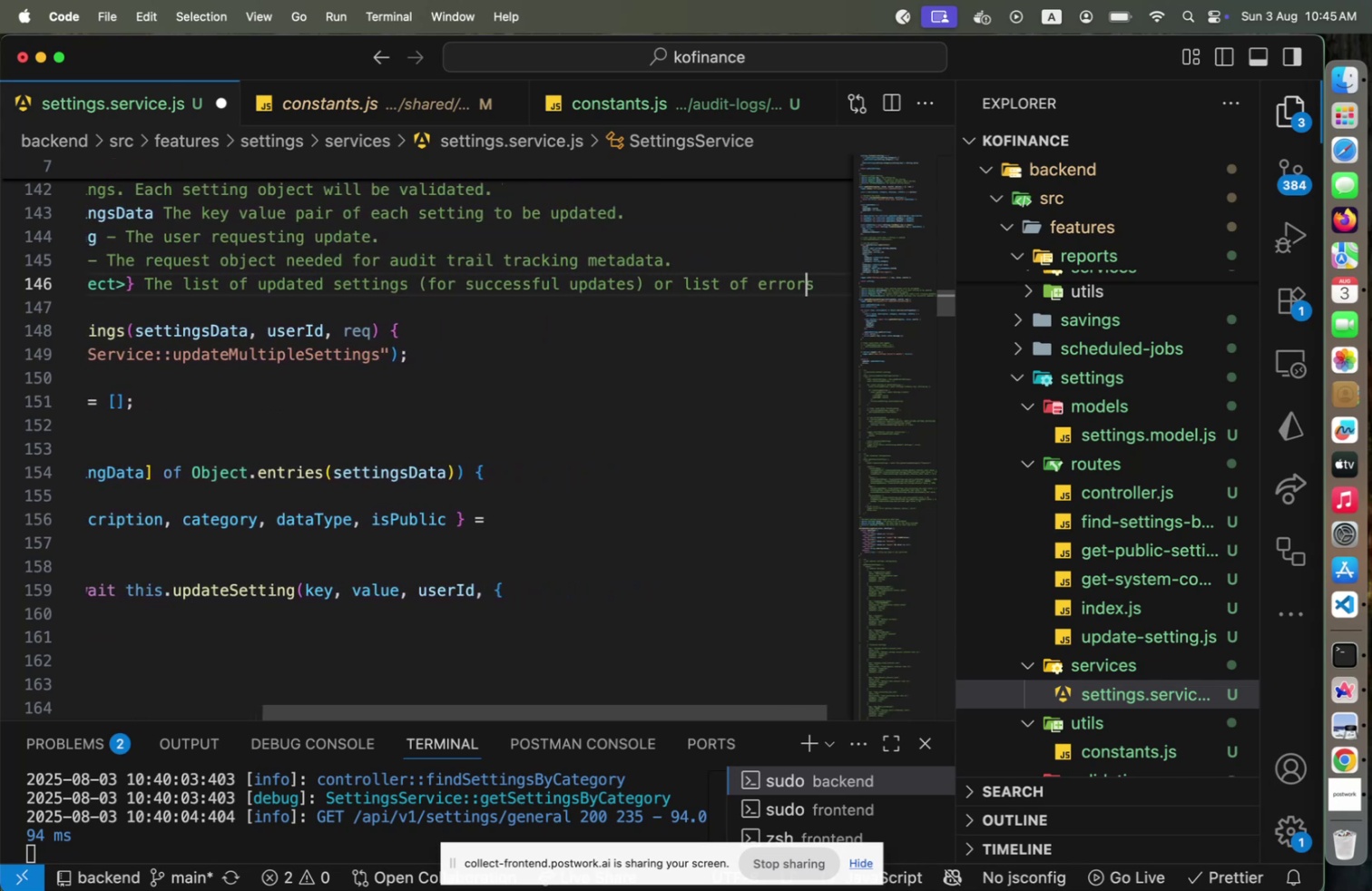 
key(ArrowRight)
 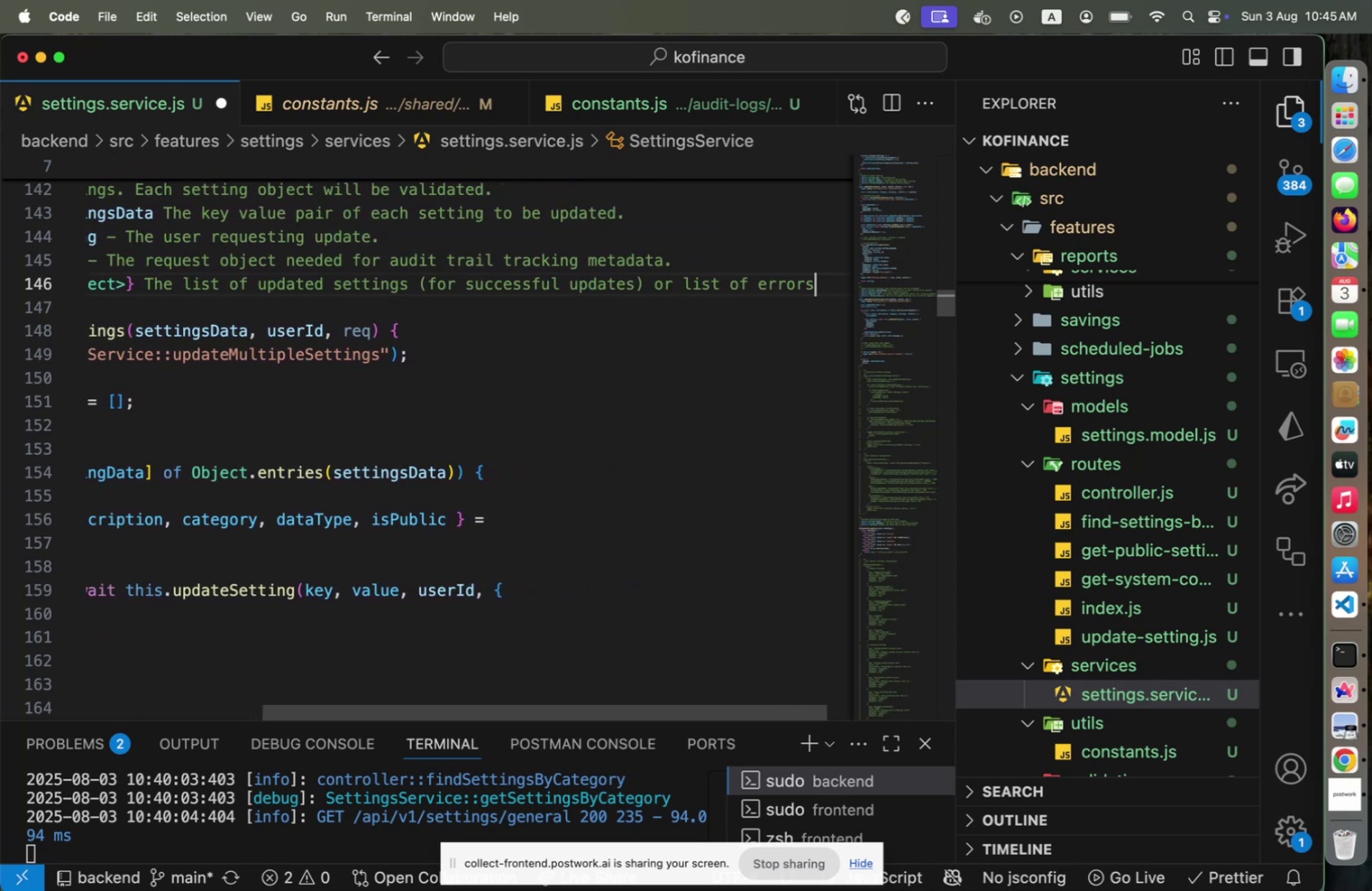 
type( failed updated)
key(Backspace)
type(s.[Home]F)
 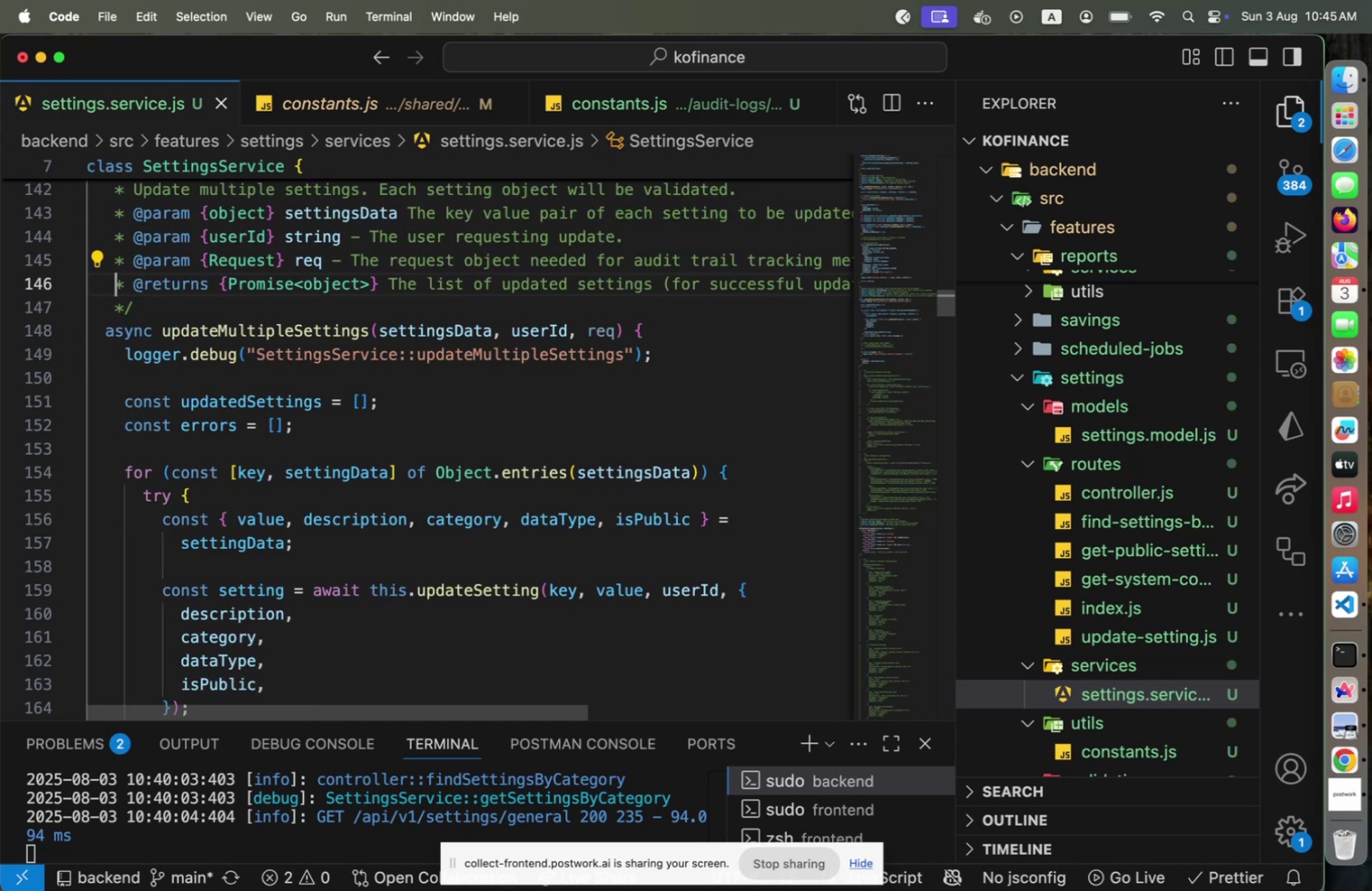 
hold_key(key=OptionLeft, duration=0.41)
 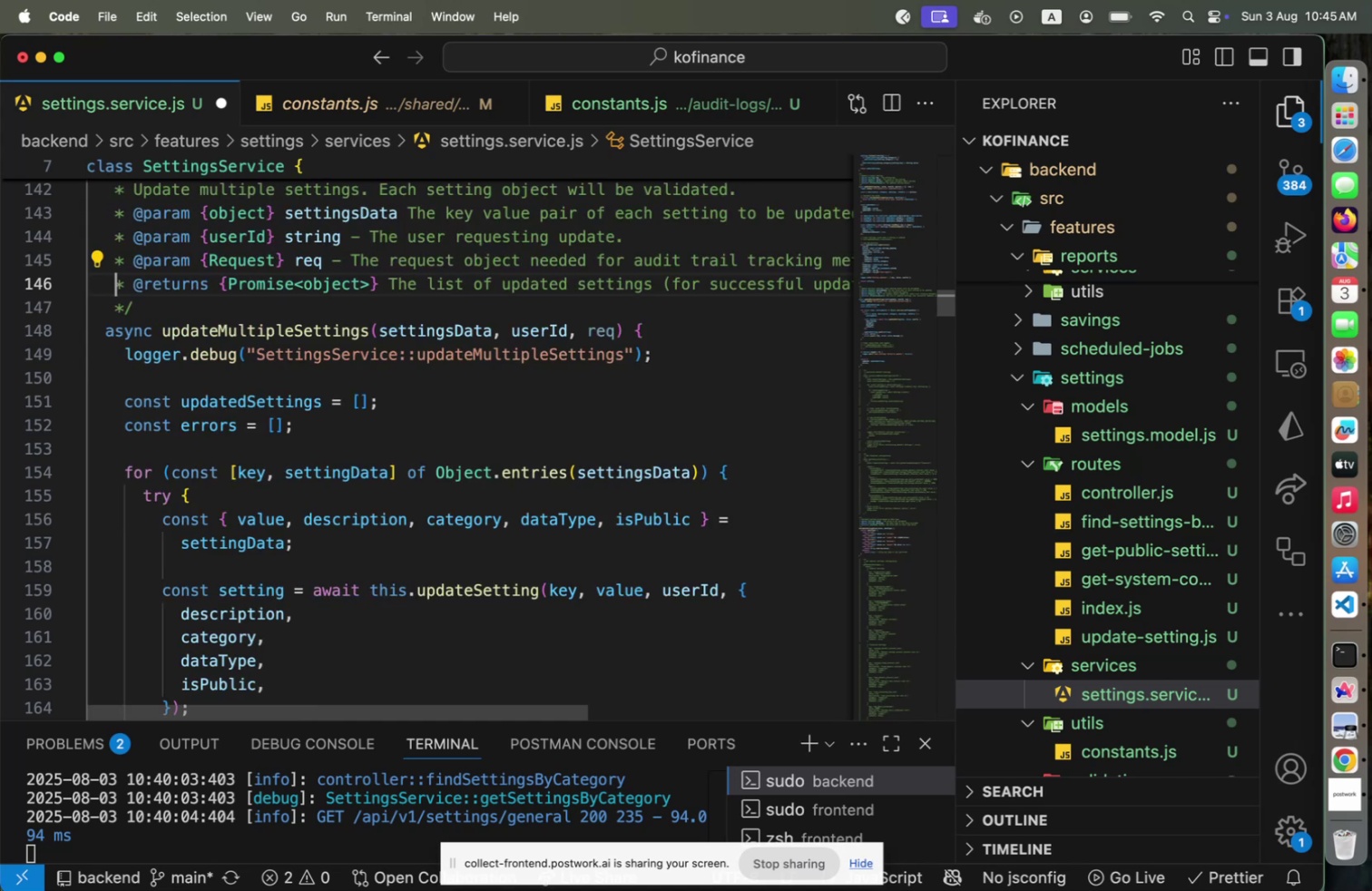 
key(Meta+CommandLeft)
 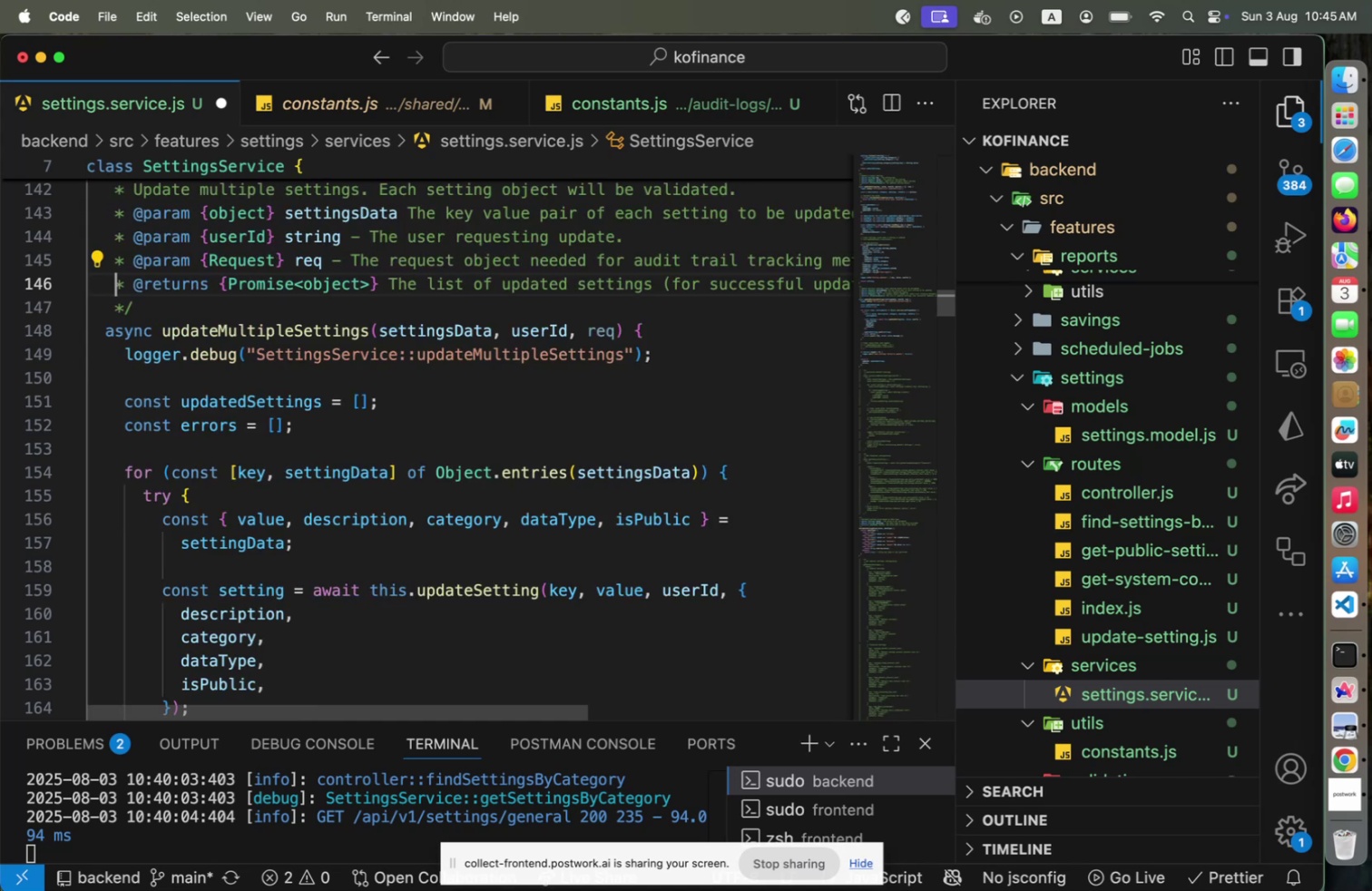 
key(Meta+S)
 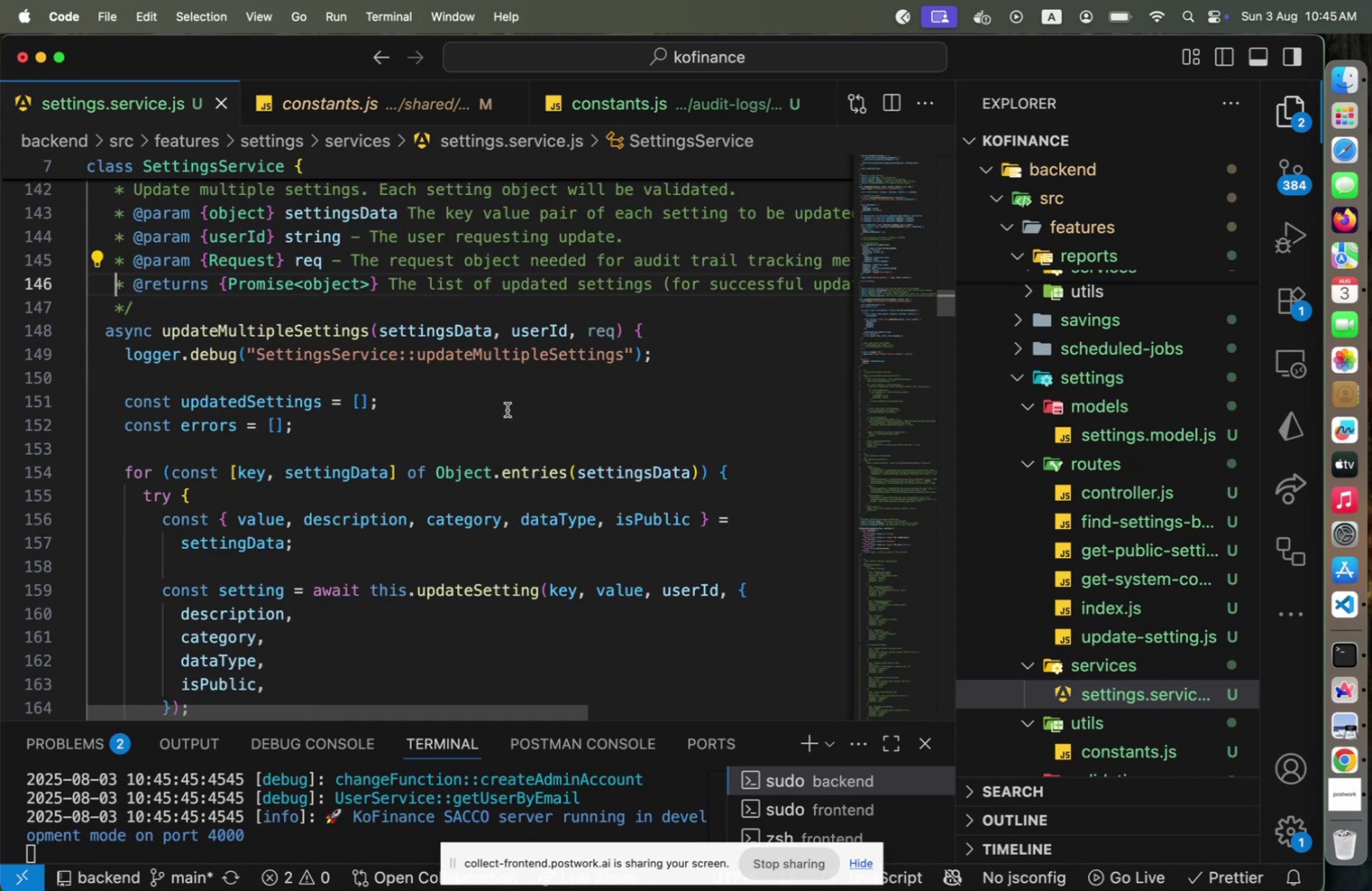 
scroll: coordinate [510, 417], scroll_direction: up, amount: 4.0
 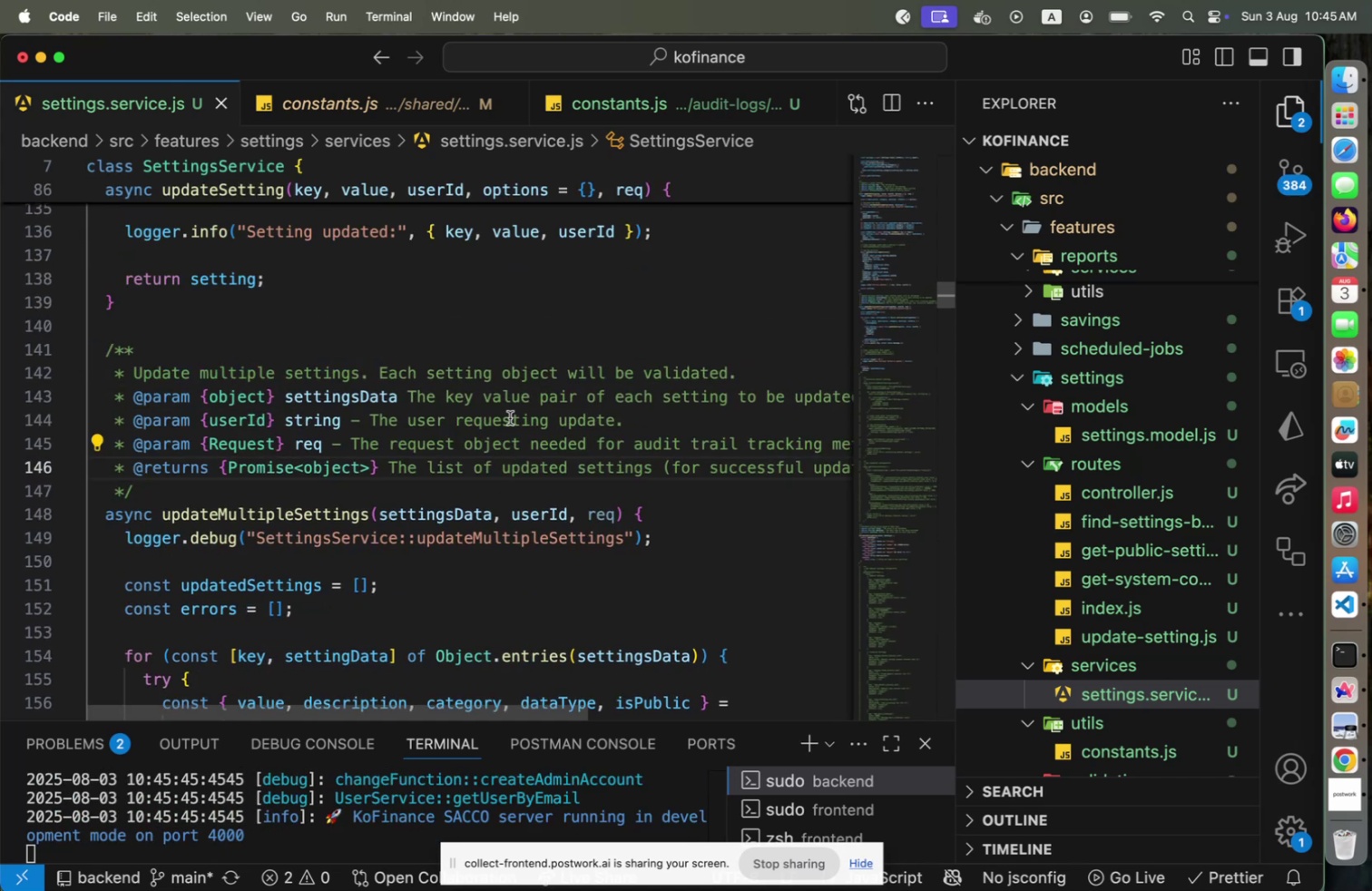 
mouse_move([333, 488])
 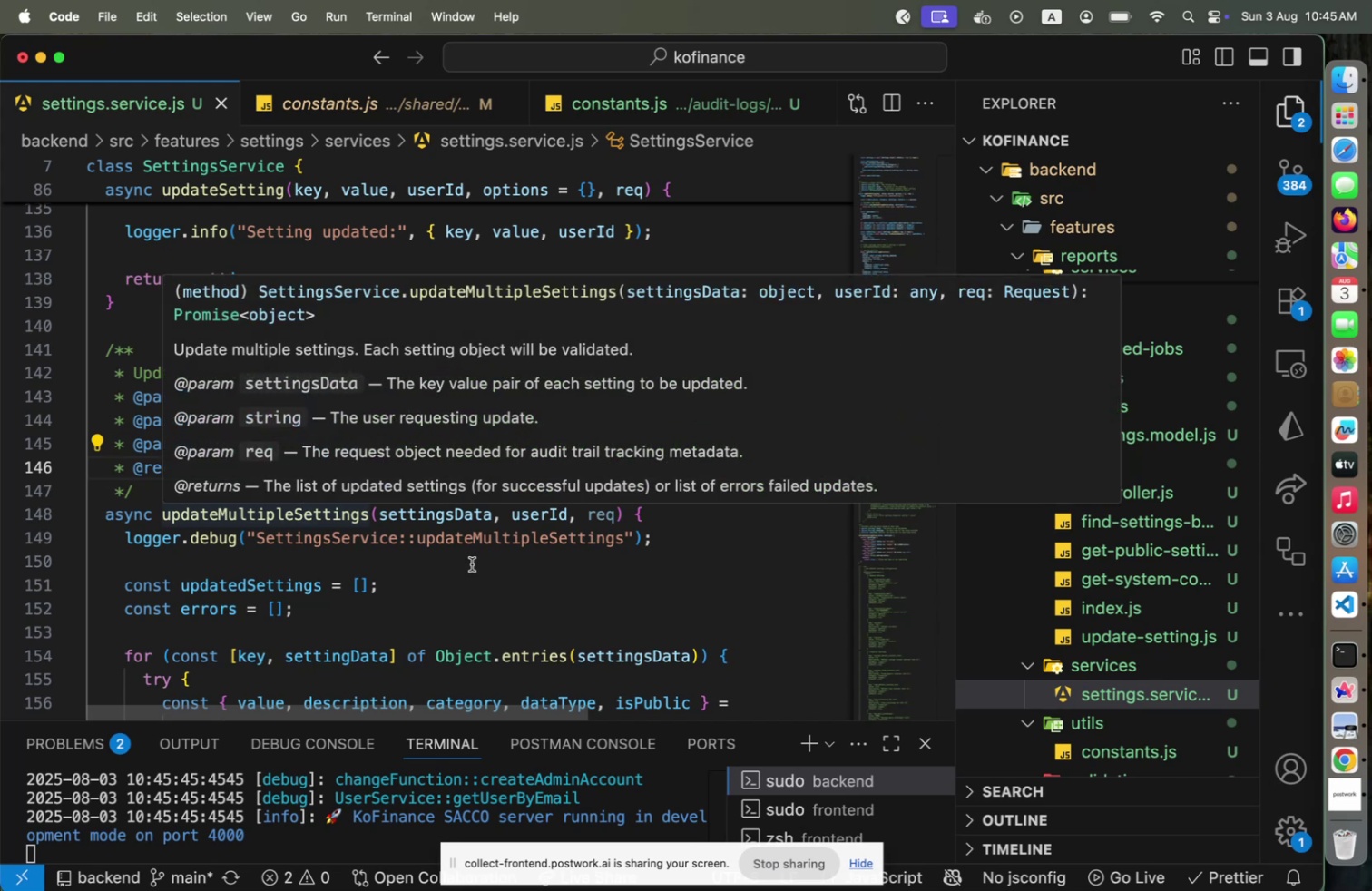 
left_click([674, 465])
 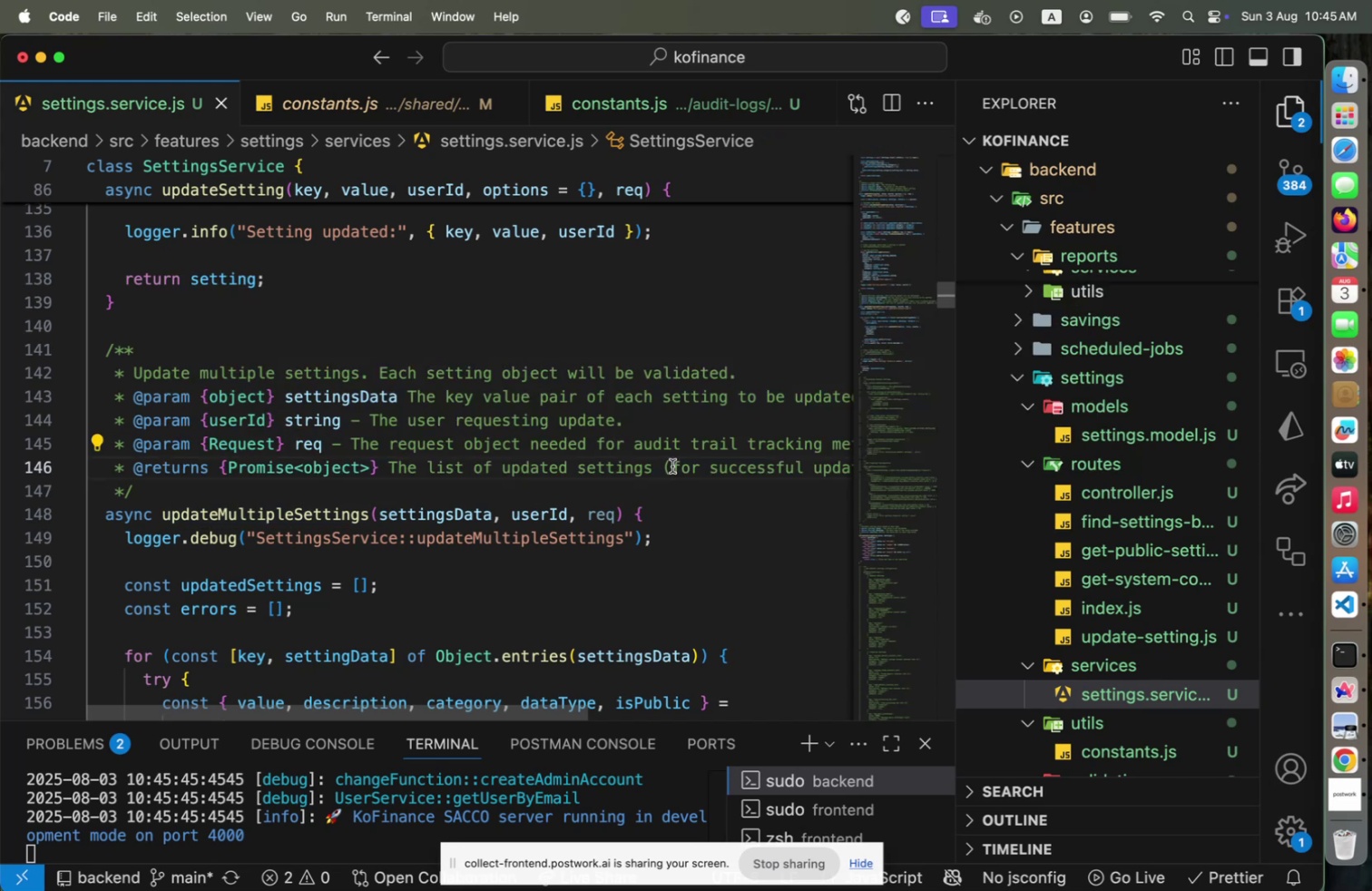 
key(Backspace)
 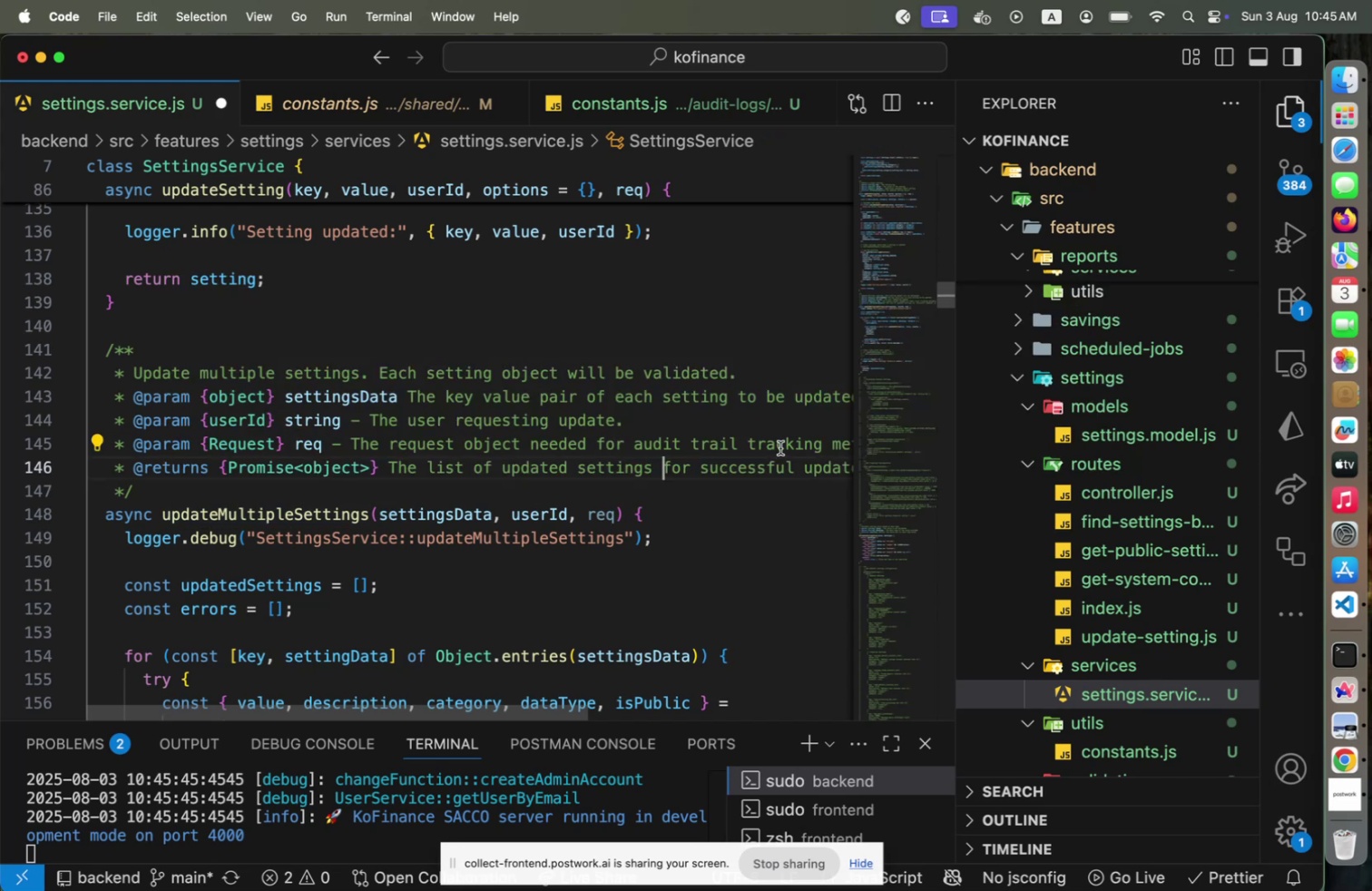 
left_click([776, 465])
 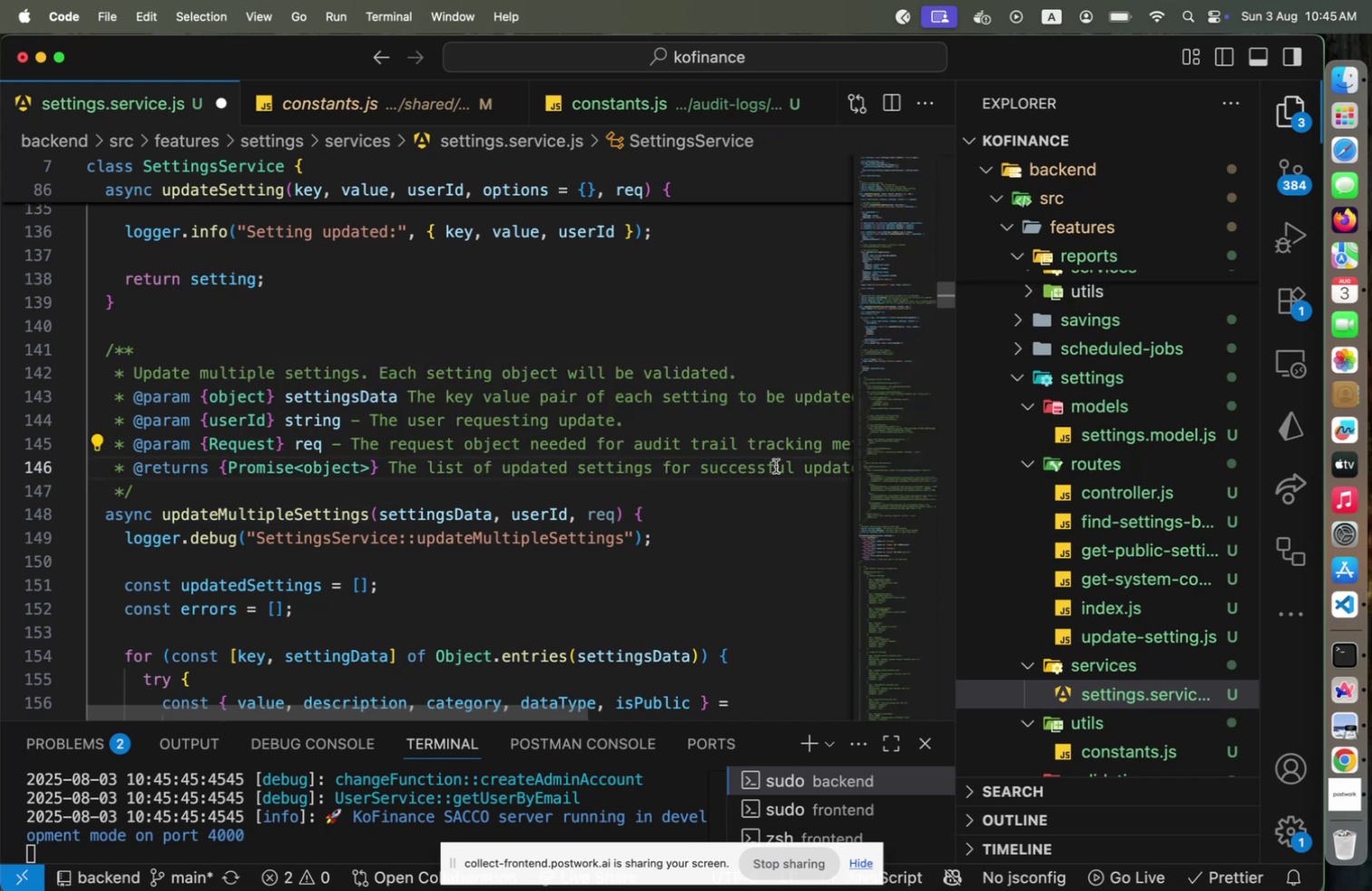 
hold_key(key=ArrowRight, duration=1.34)
 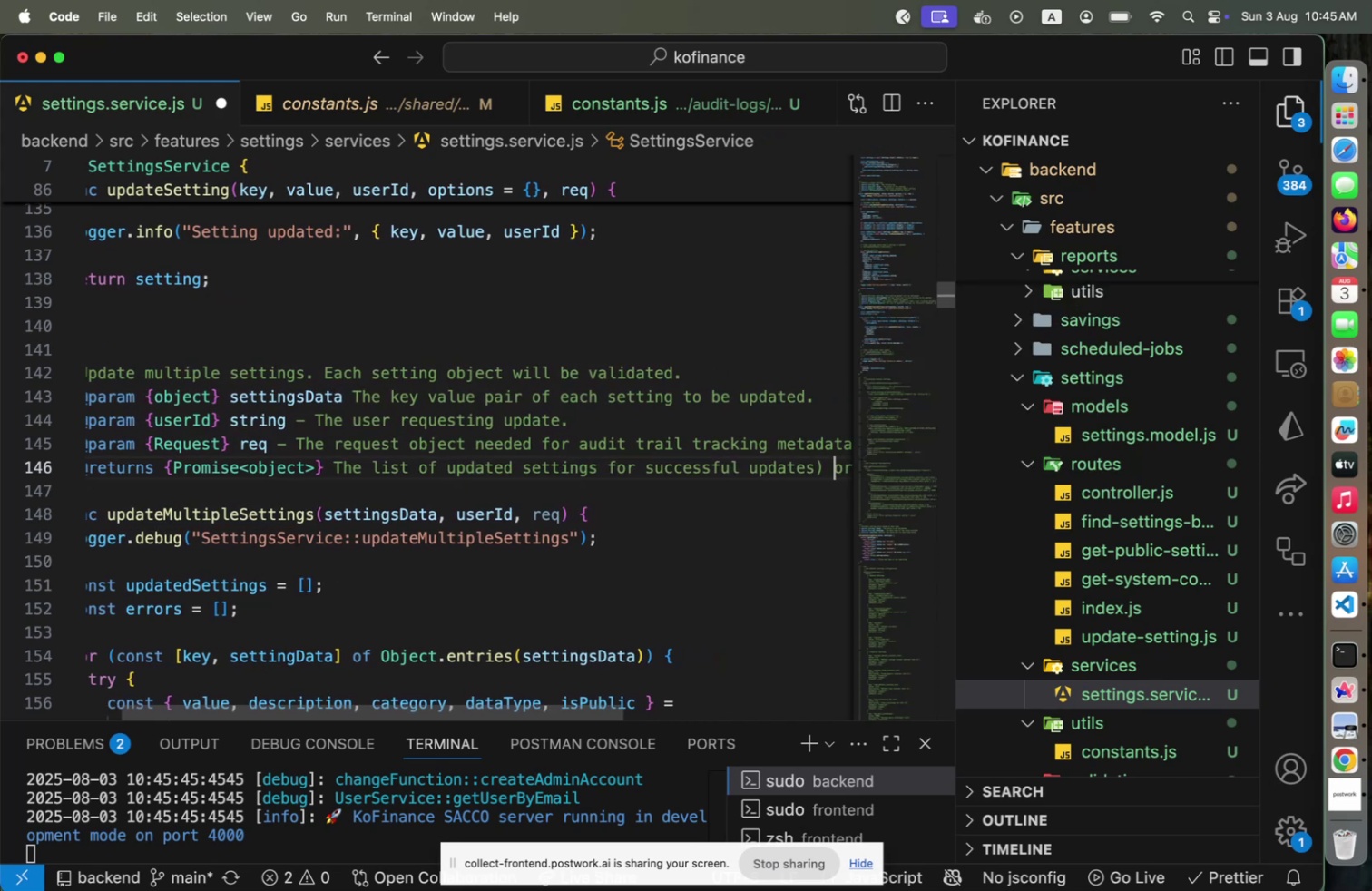 
key(ArrowLeft)
 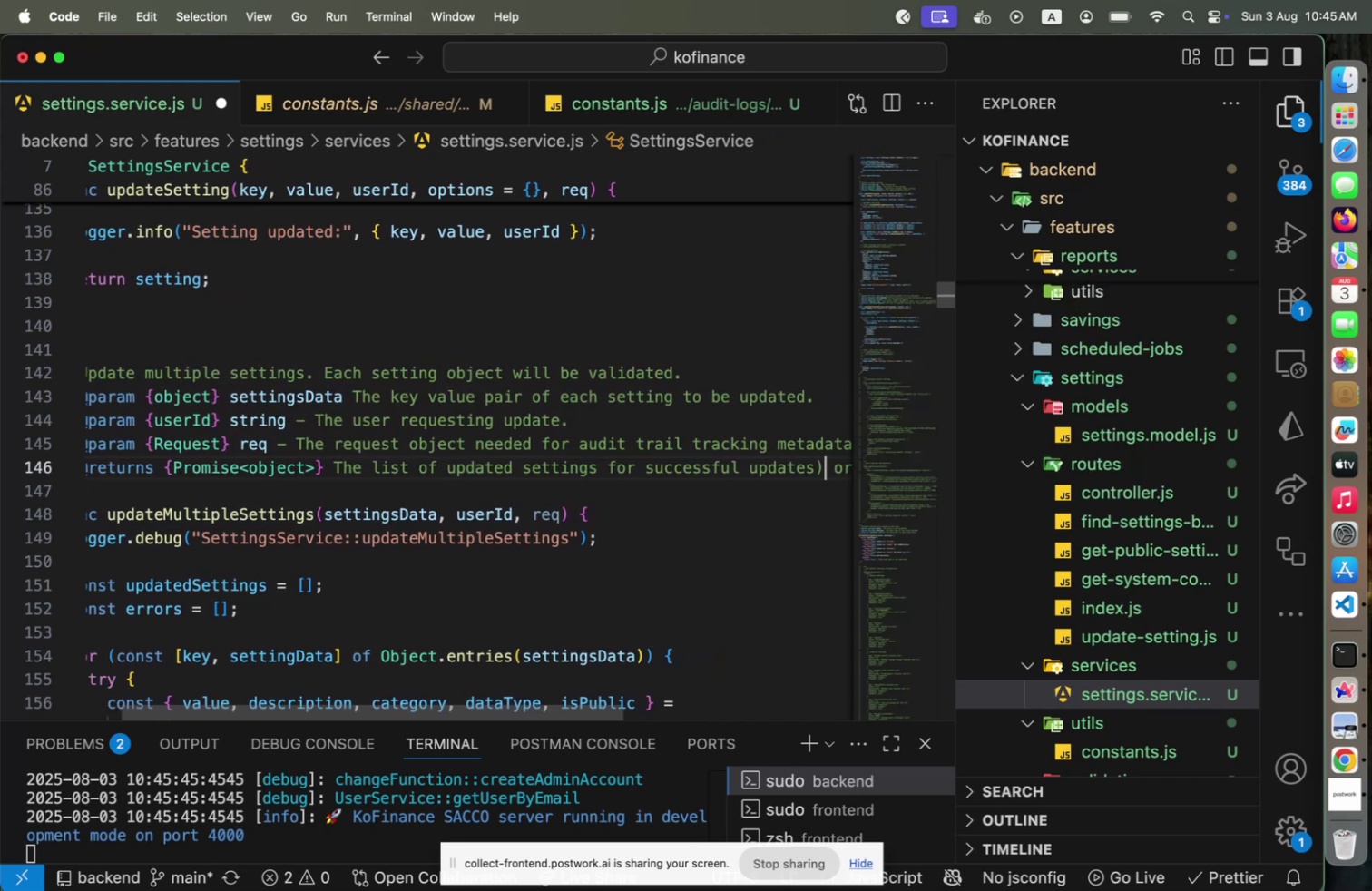 
key(Backspace)
type(setting [End])
 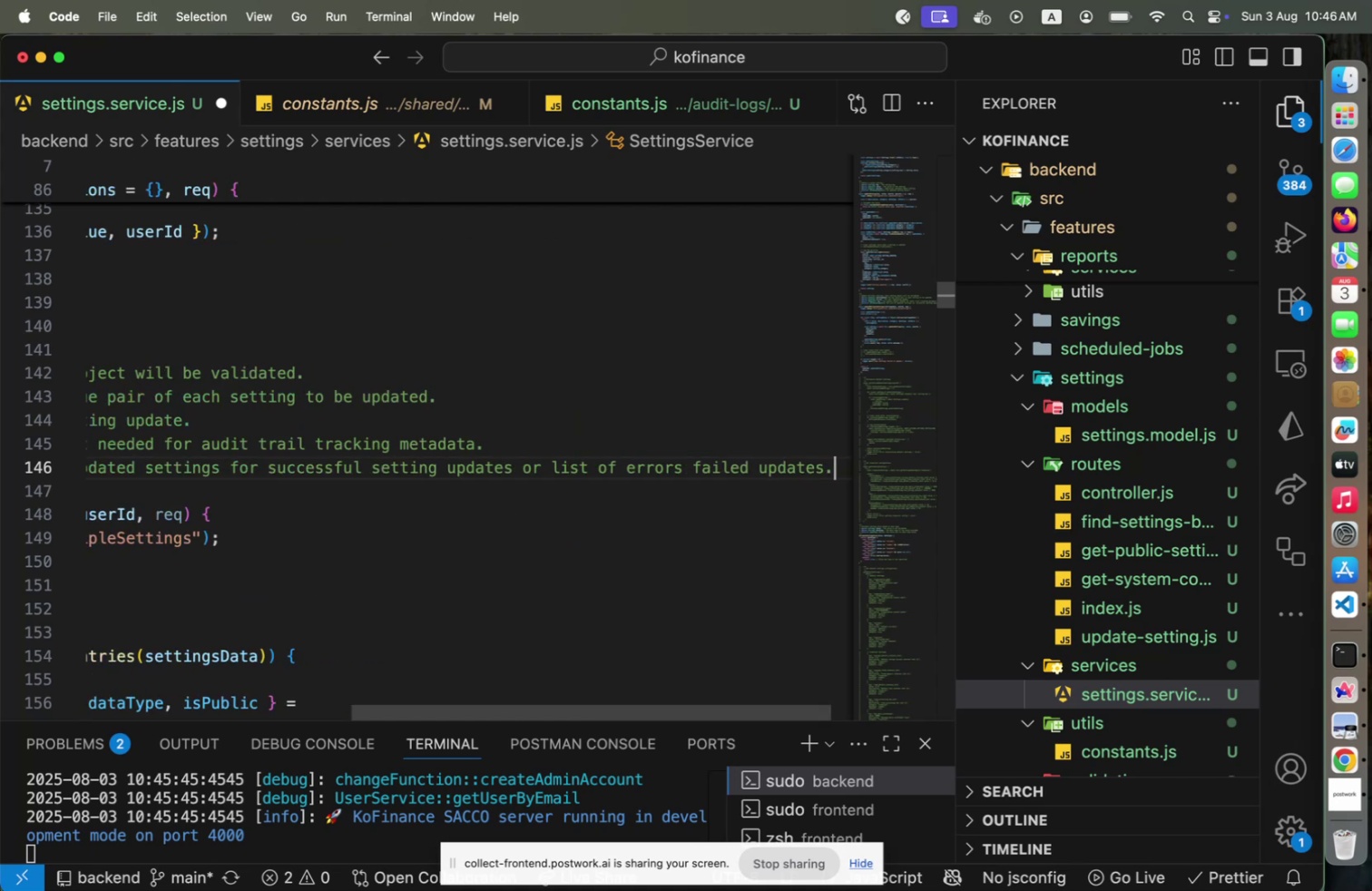 
hold_key(key=ArrowLeft, duration=0.94)
 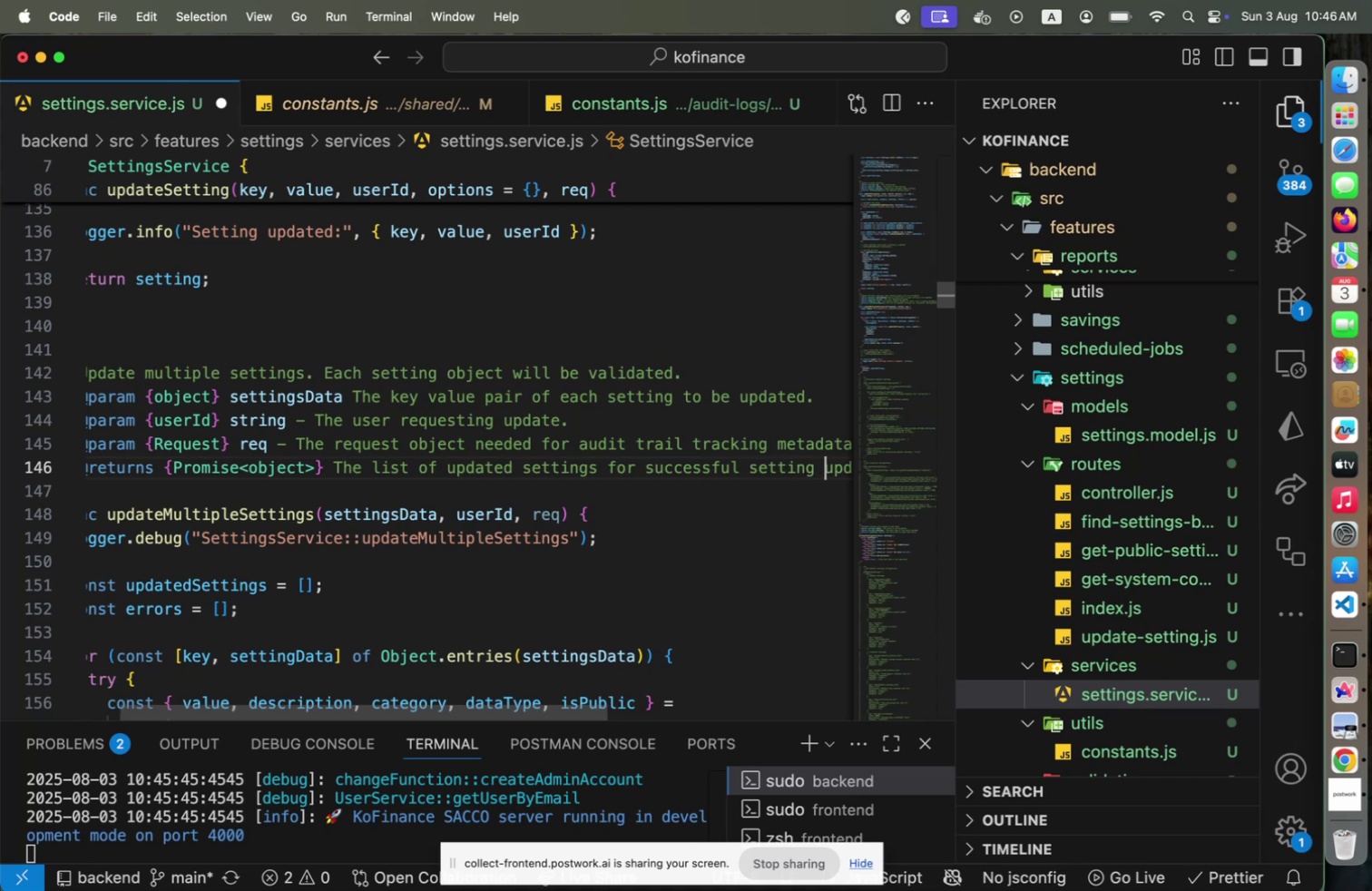 
key(Meta+CommandLeft)
 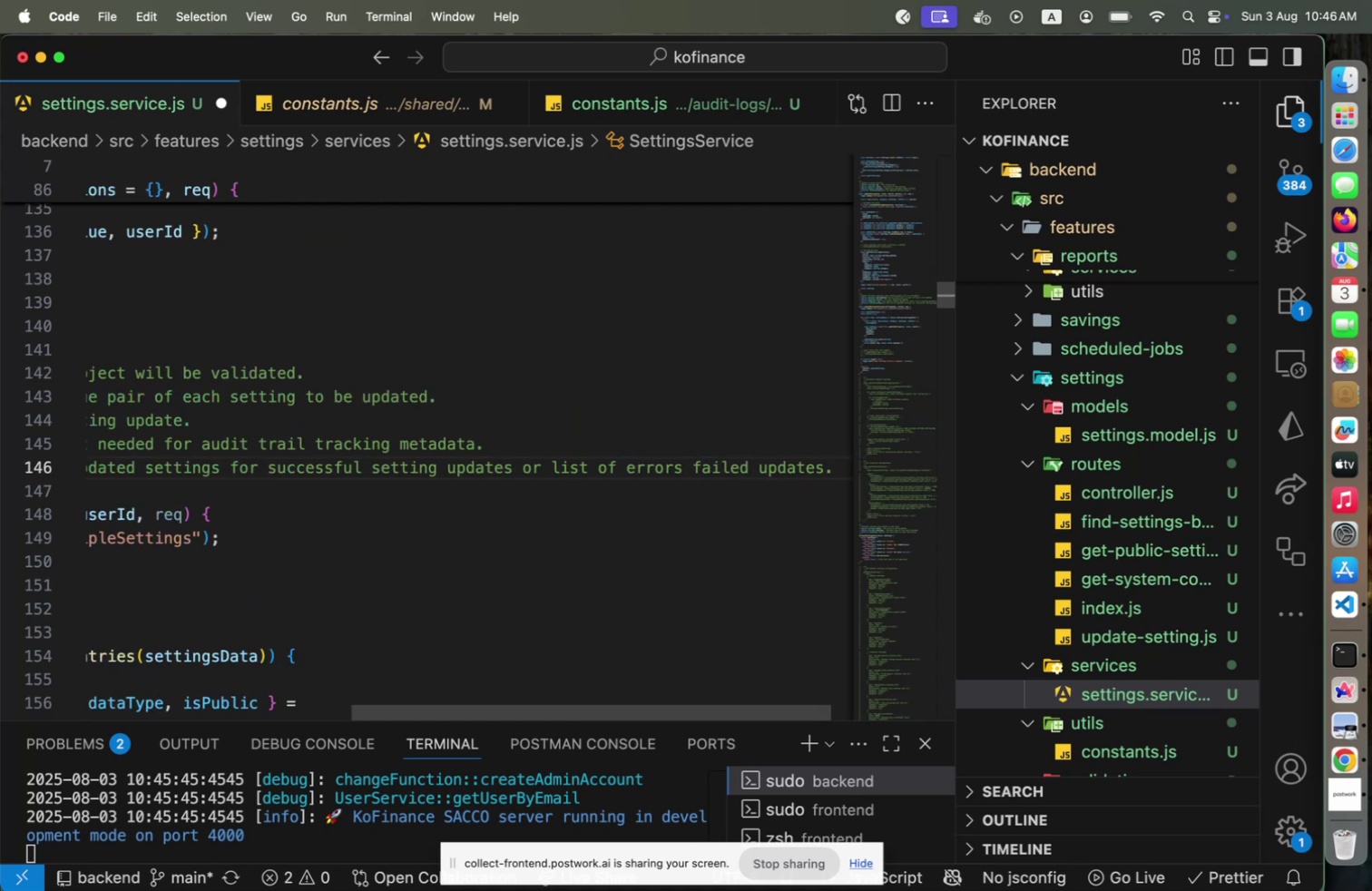 
key(Meta+A)
 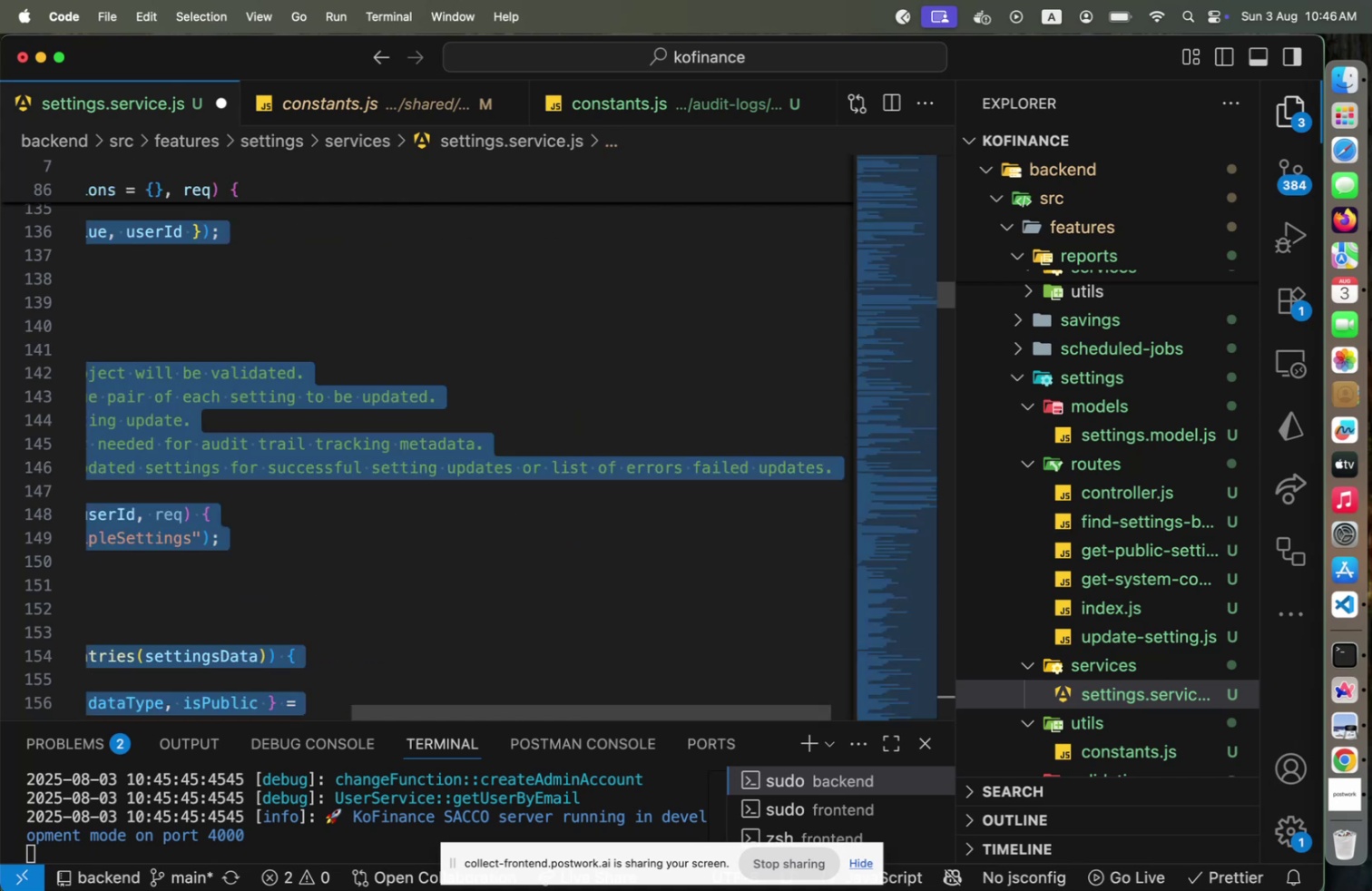 
key(ArrowRight)
 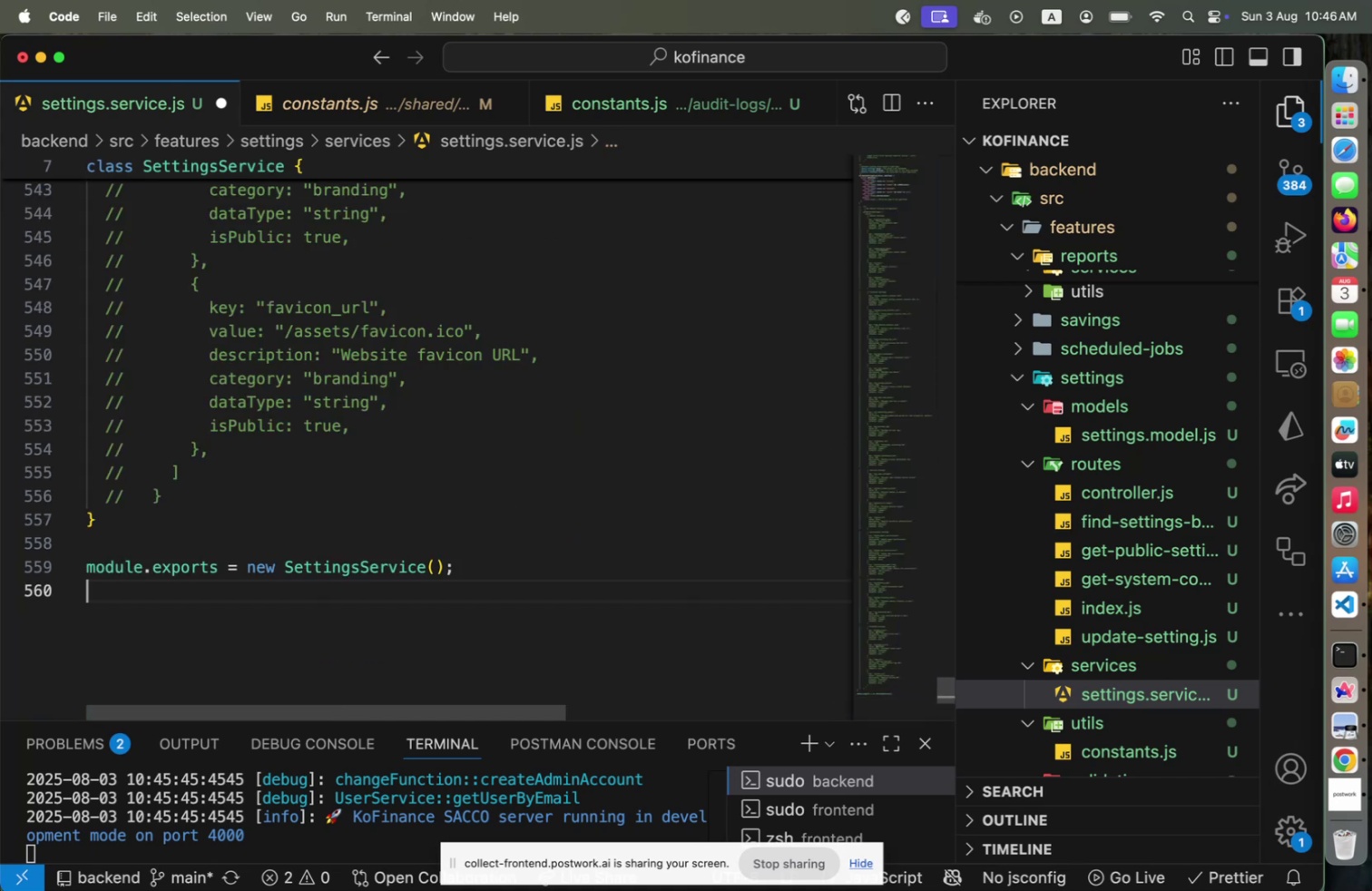 
key(Meta+CommandLeft)
 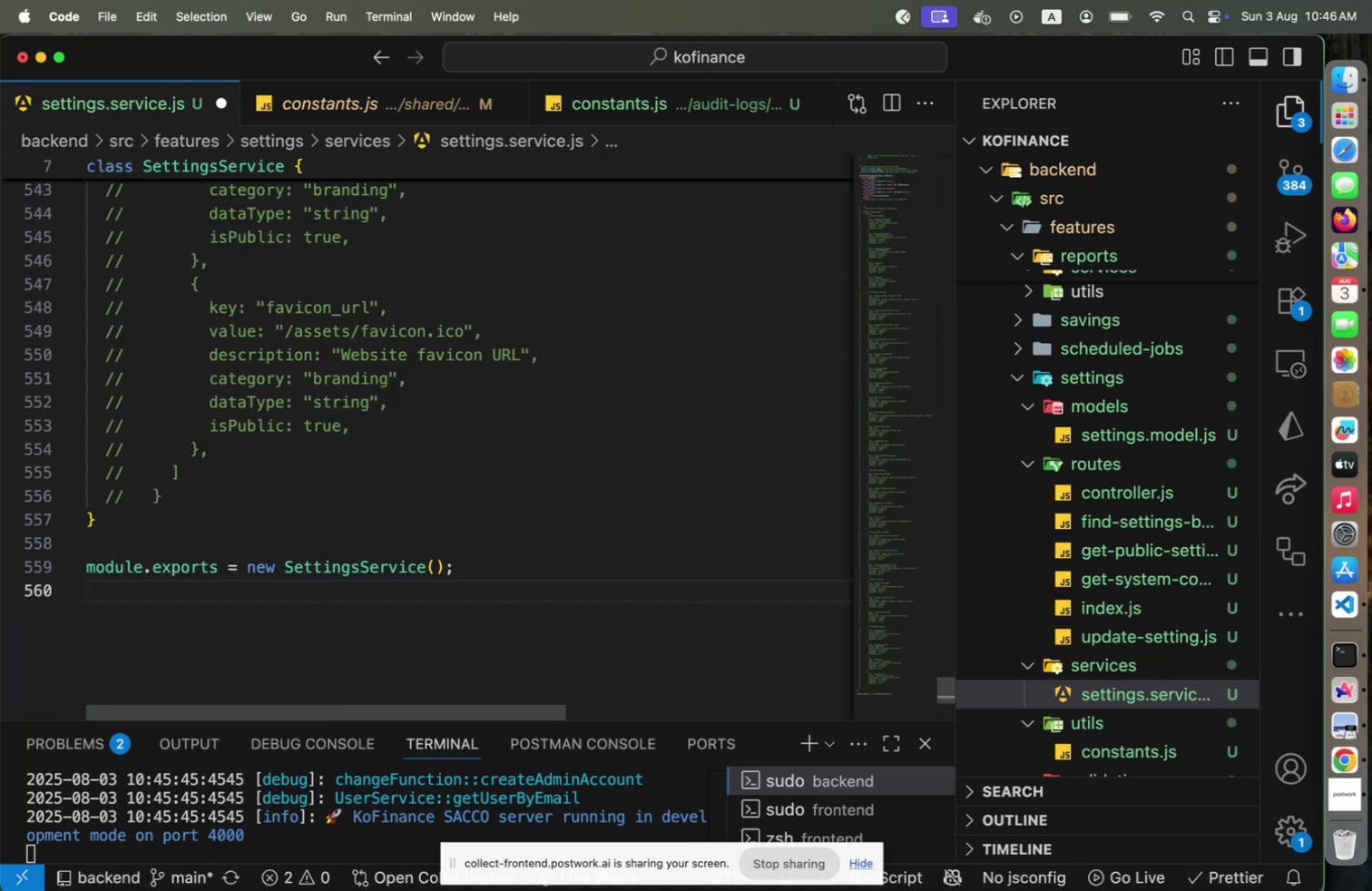 
key(Meta+S)
 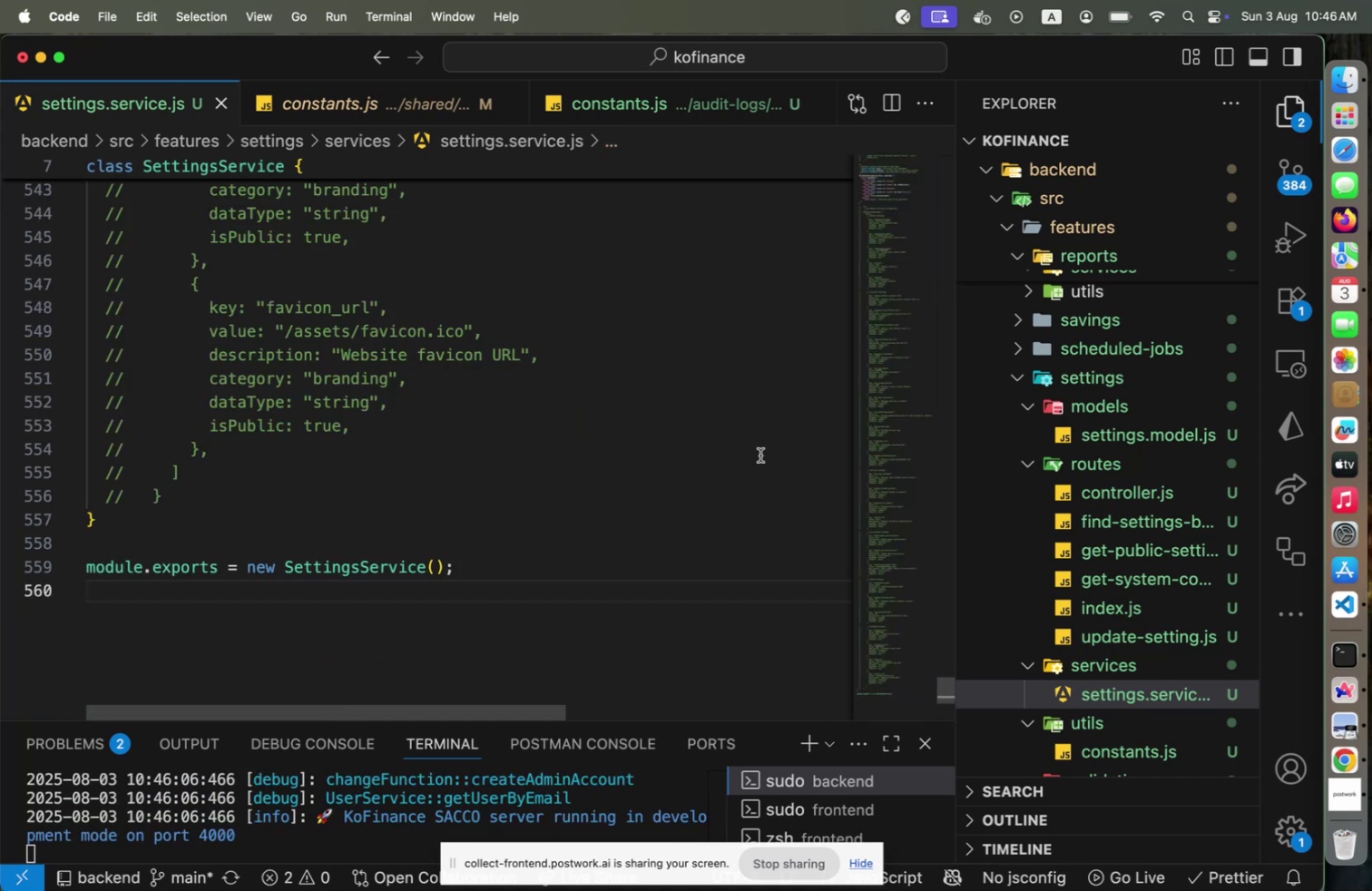 
scroll: coordinate [662, 479], scroll_direction: up, amount: 36.0
 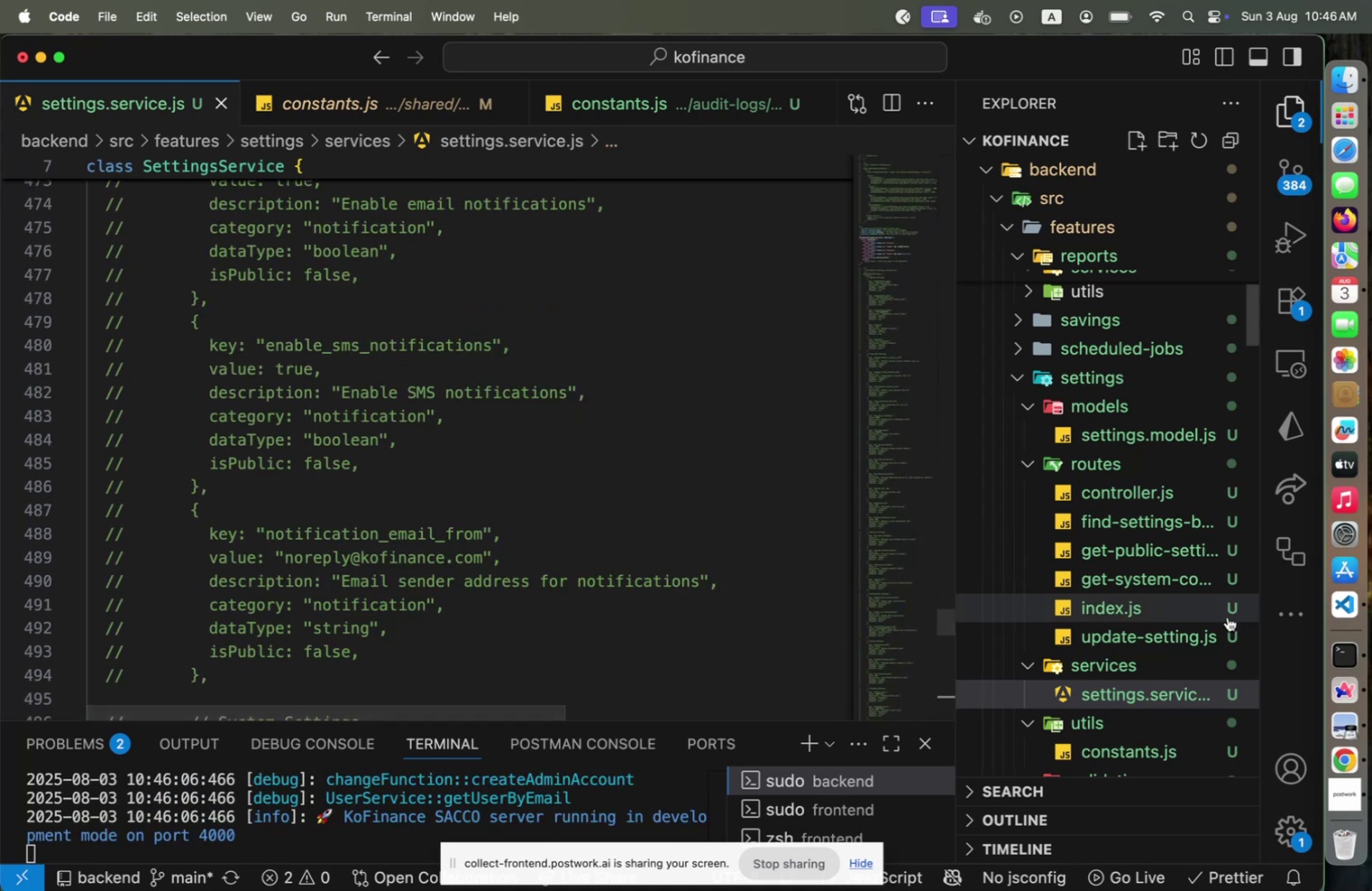 
scroll: coordinate [1109, 610], scroll_direction: down, amount: 2.0
 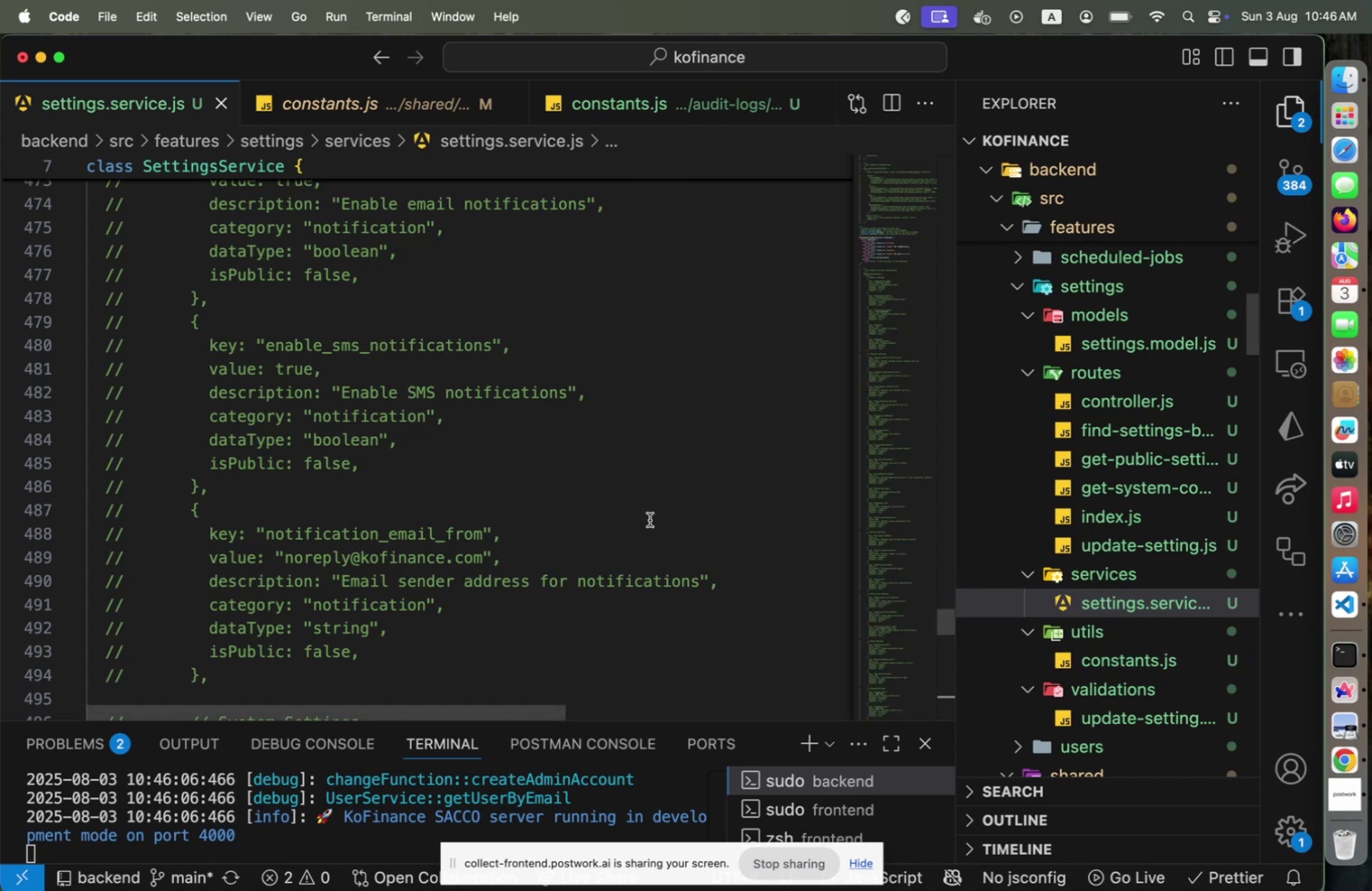 
scroll: coordinate [597, 512], scroll_direction: up, amount: 3.0
 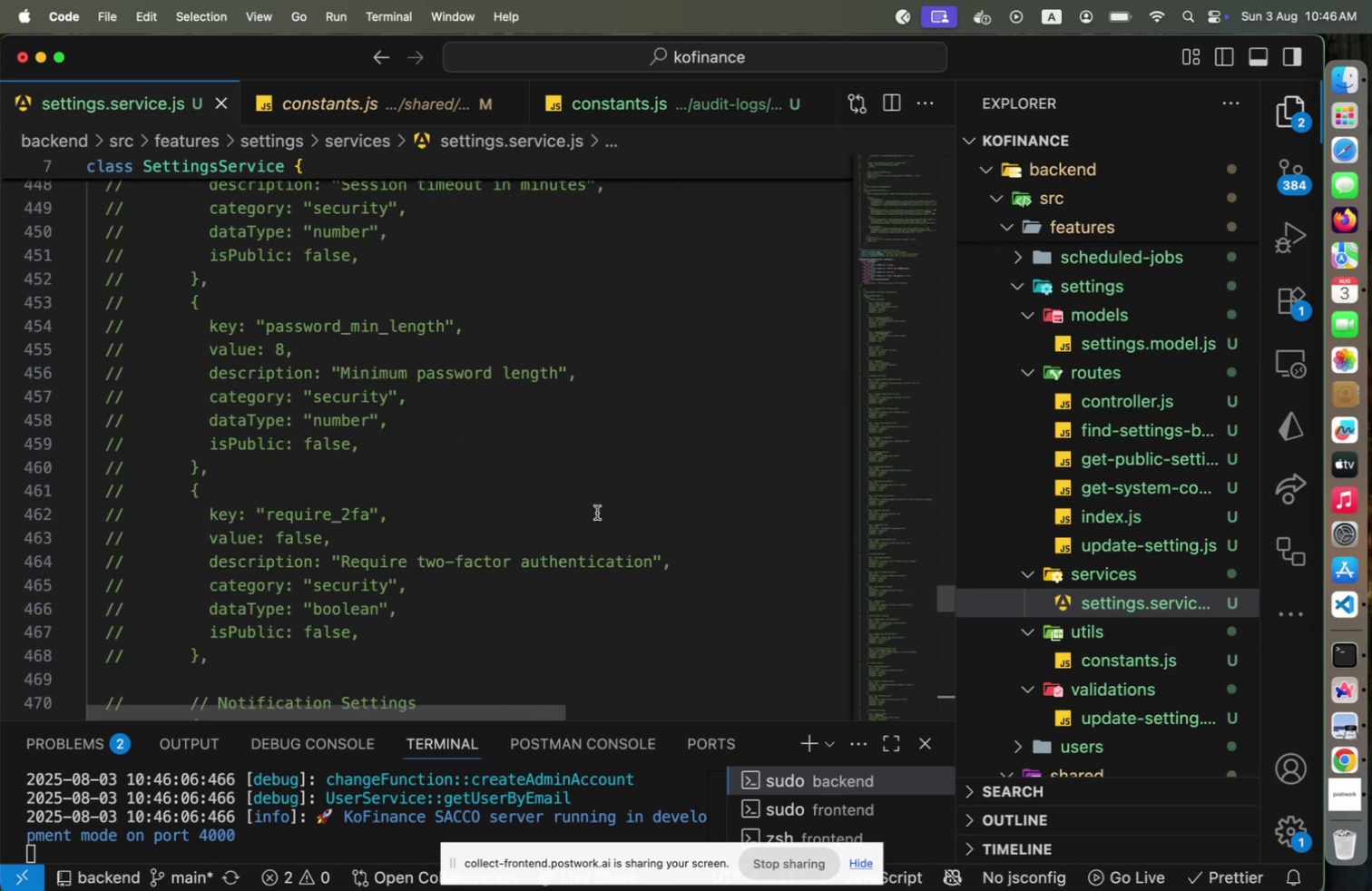 
scroll: coordinate [597, 512], scroll_direction: down, amount: 2.0
 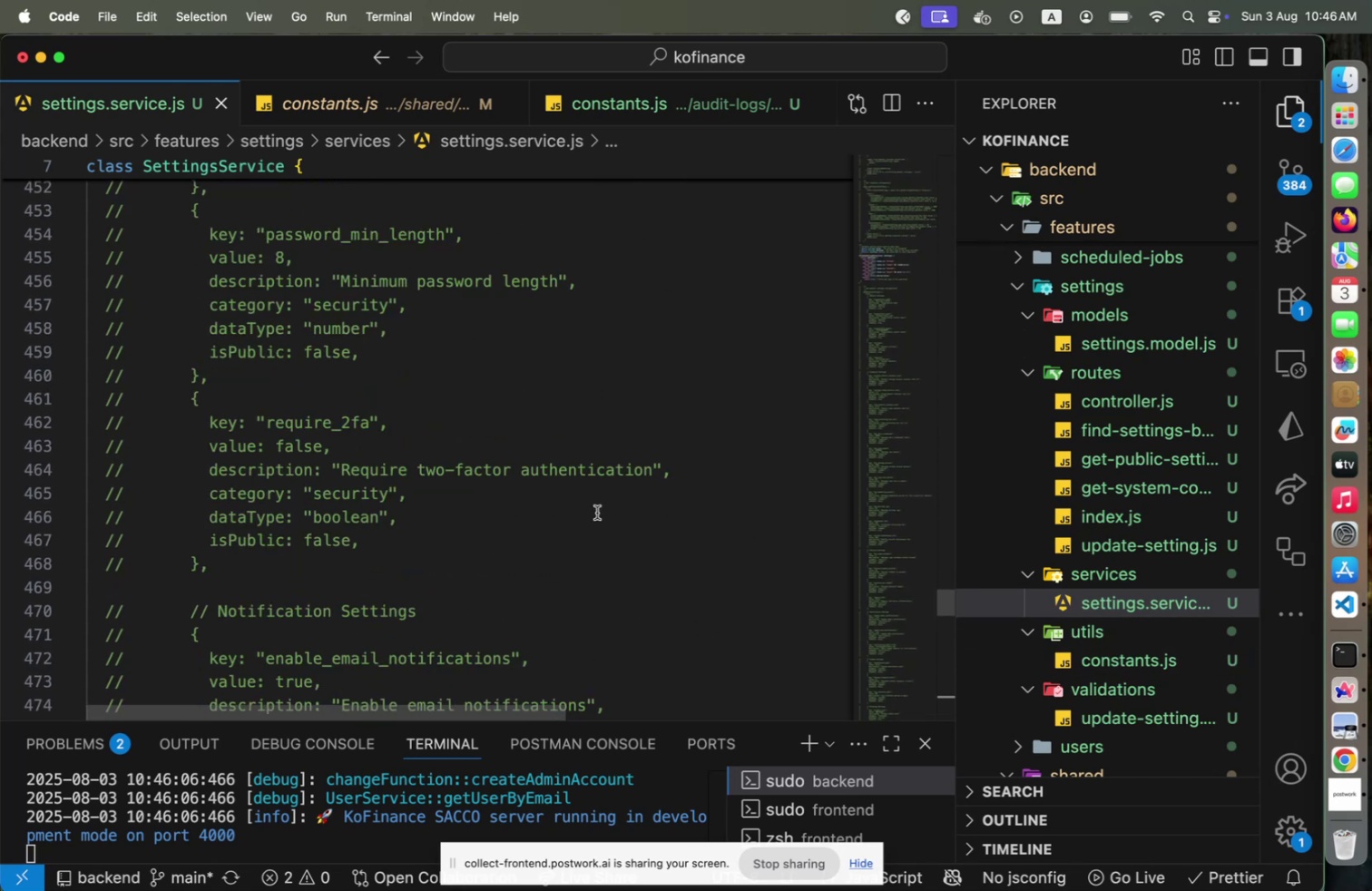 
scroll: coordinate [597, 512], scroll_direction: up, amount: 3.0
 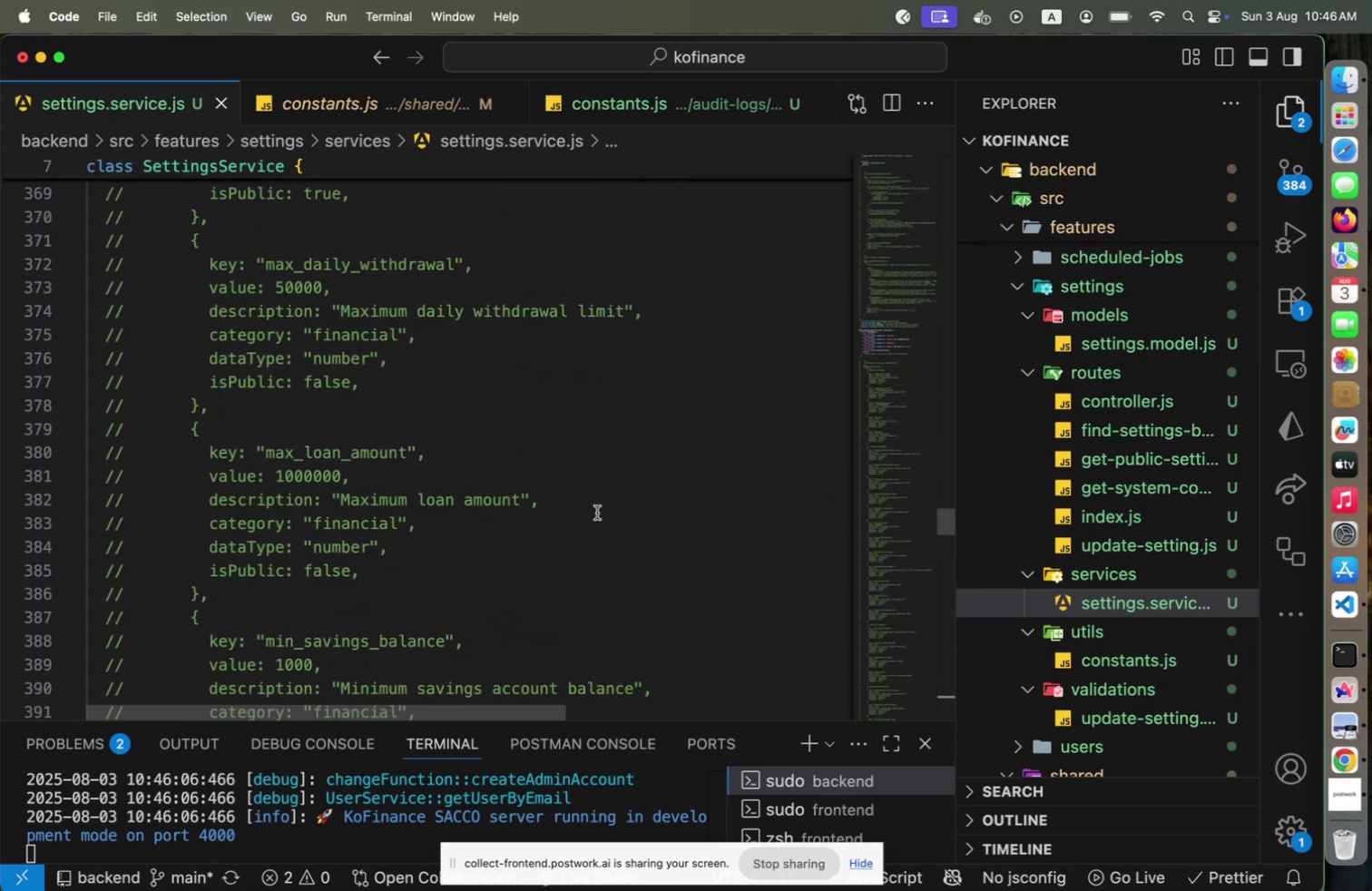 
key(Tab)
 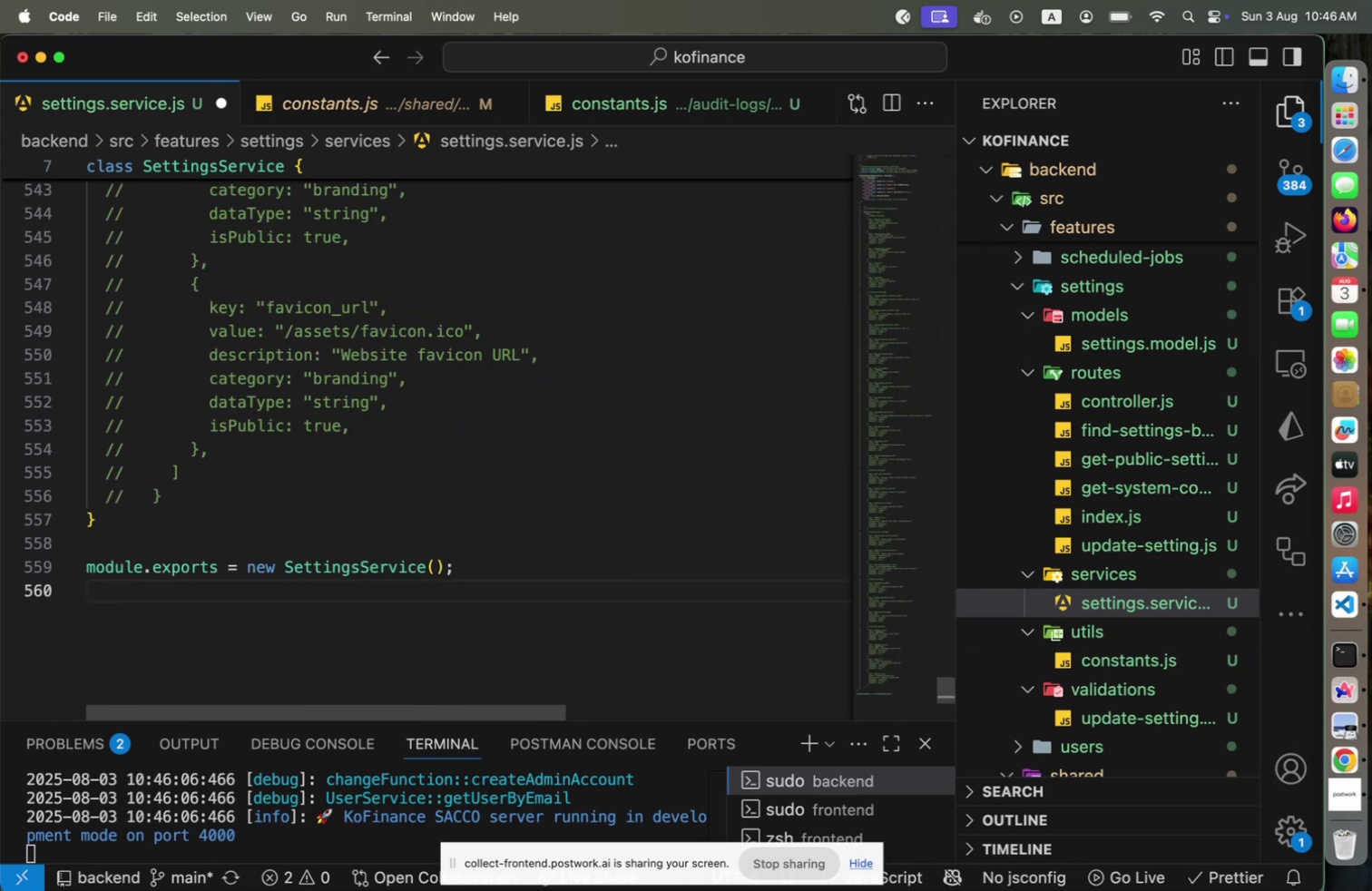 
scroll: coordinate [597, 514], scroll_direction: up, amount: 107.0
 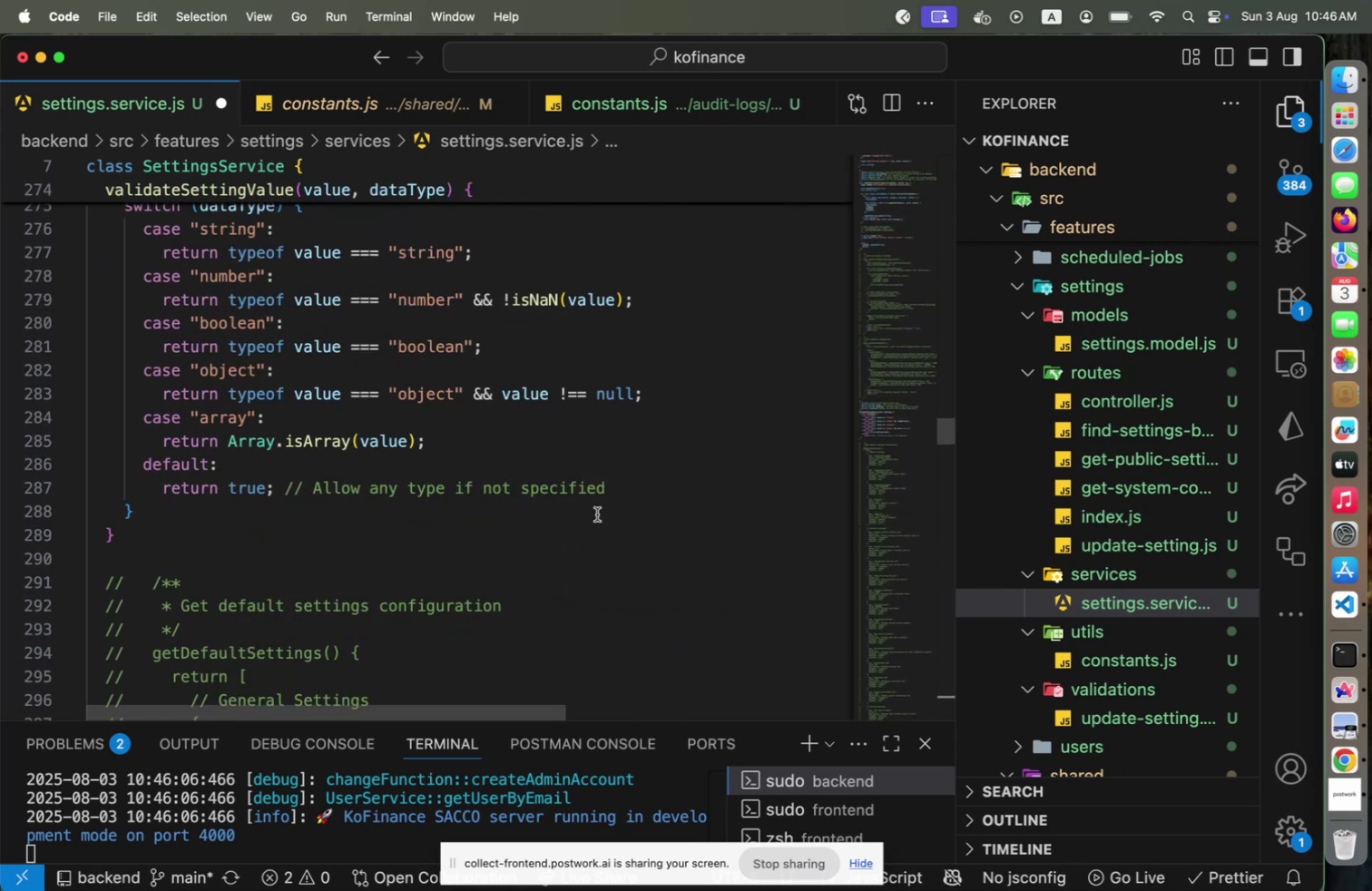 
scroll: coordinate [597, 514], scroll_direction: down, amount: 1.0
 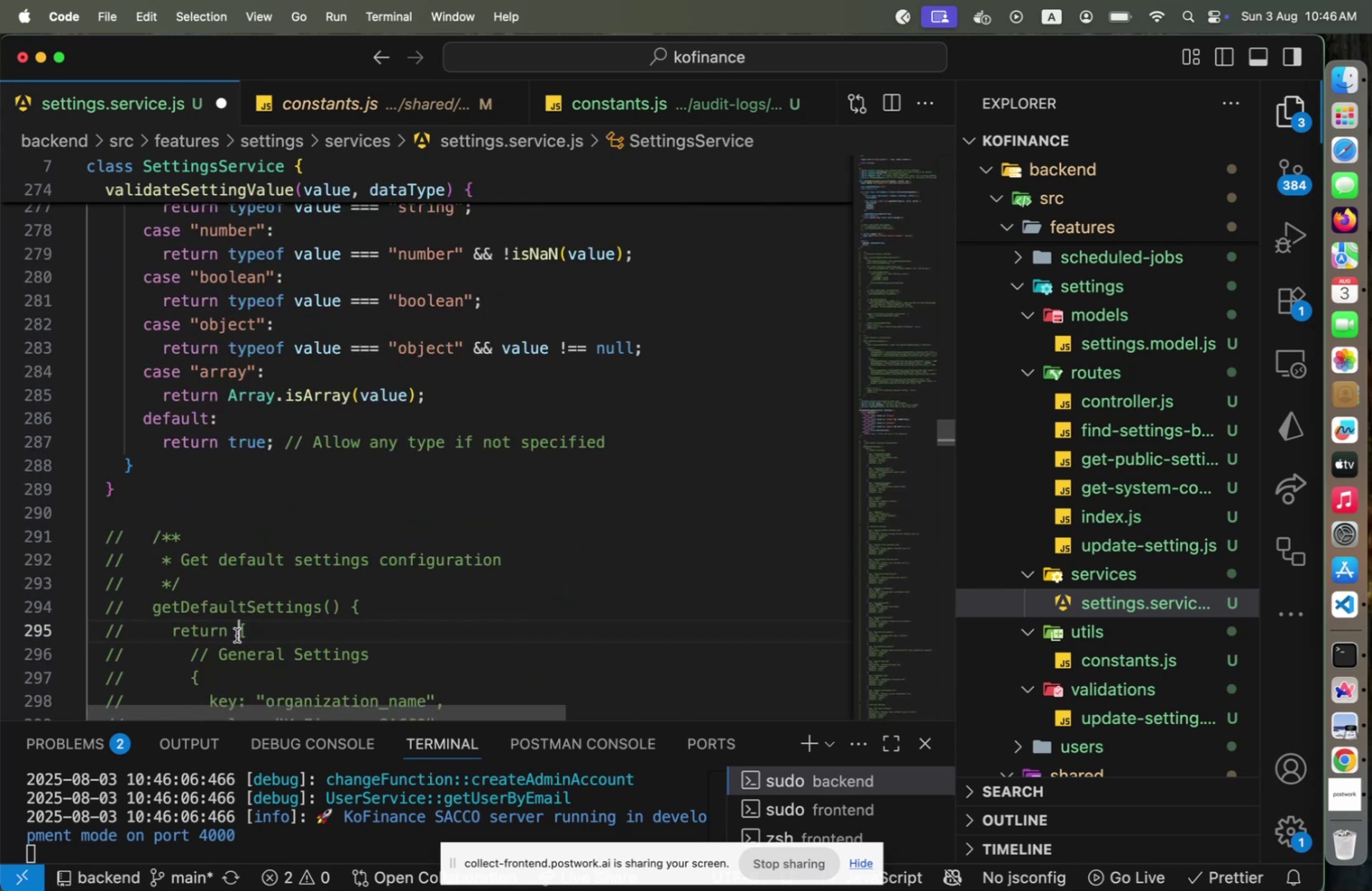 
key(Shift+ShiftLeft)
 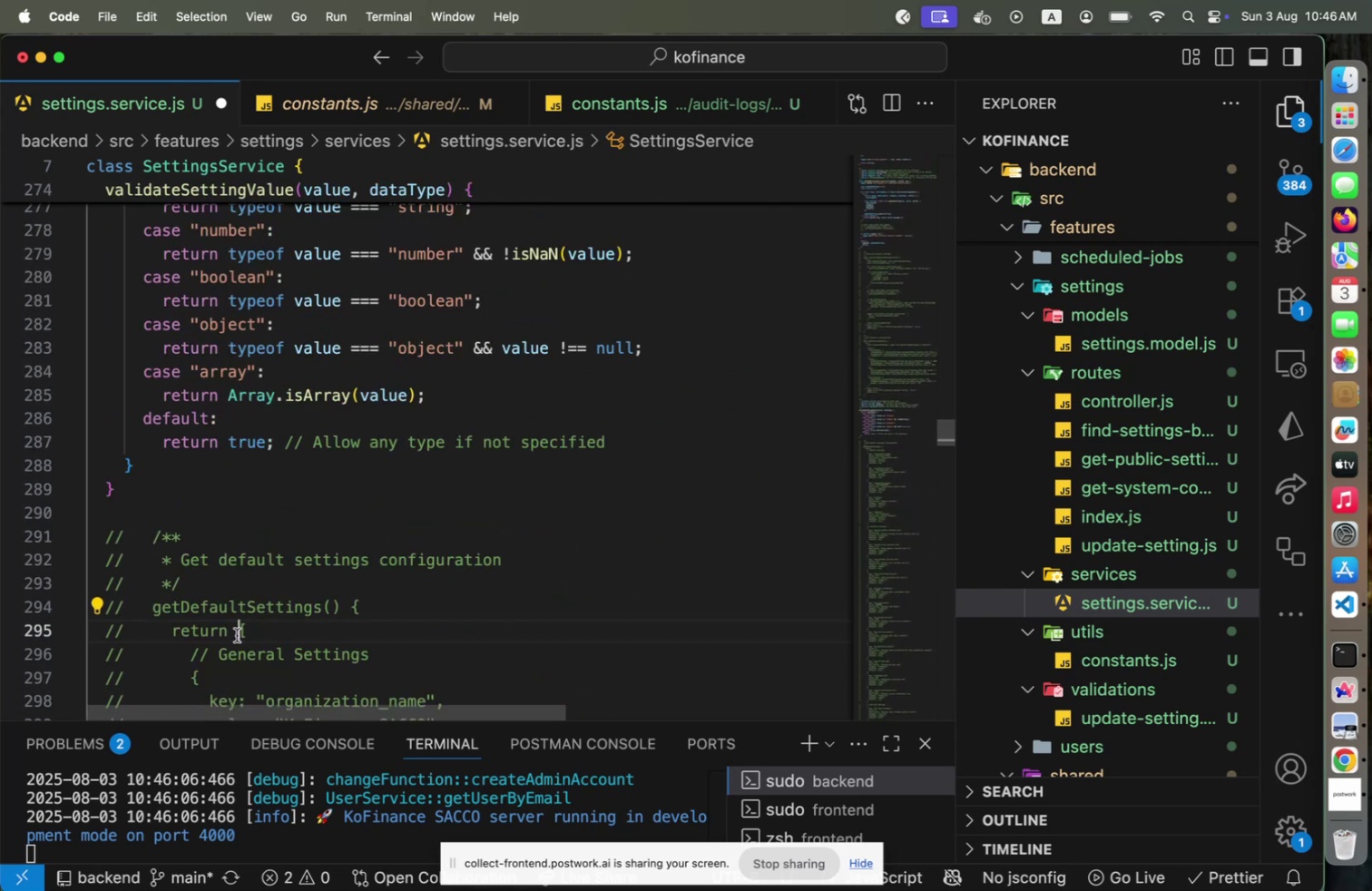 
key(Home)
 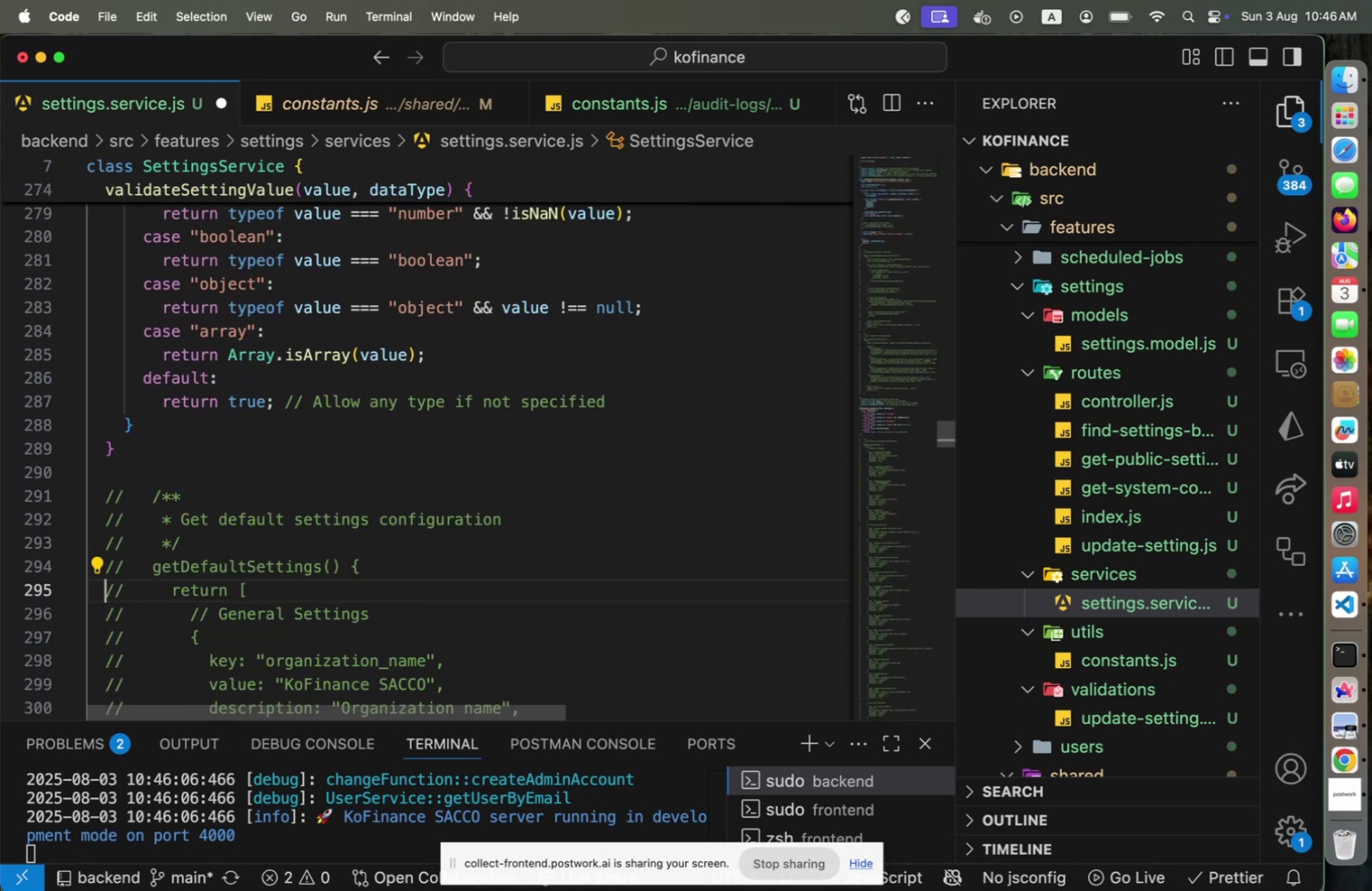 
hold_key(key=ArrowDown, duration=1.5)
 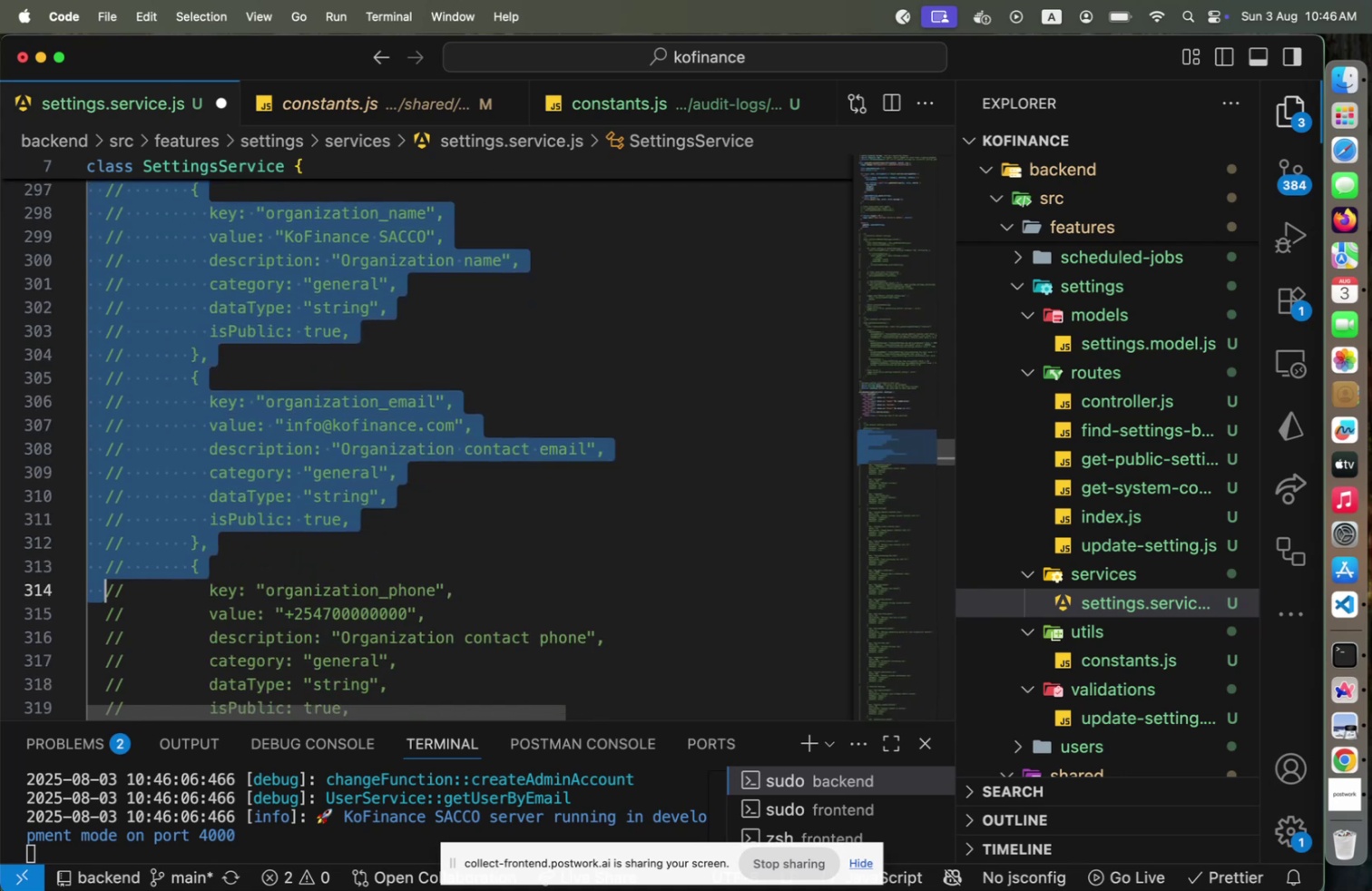 
hold_key(key=ArrowDown, duration=1.5)
 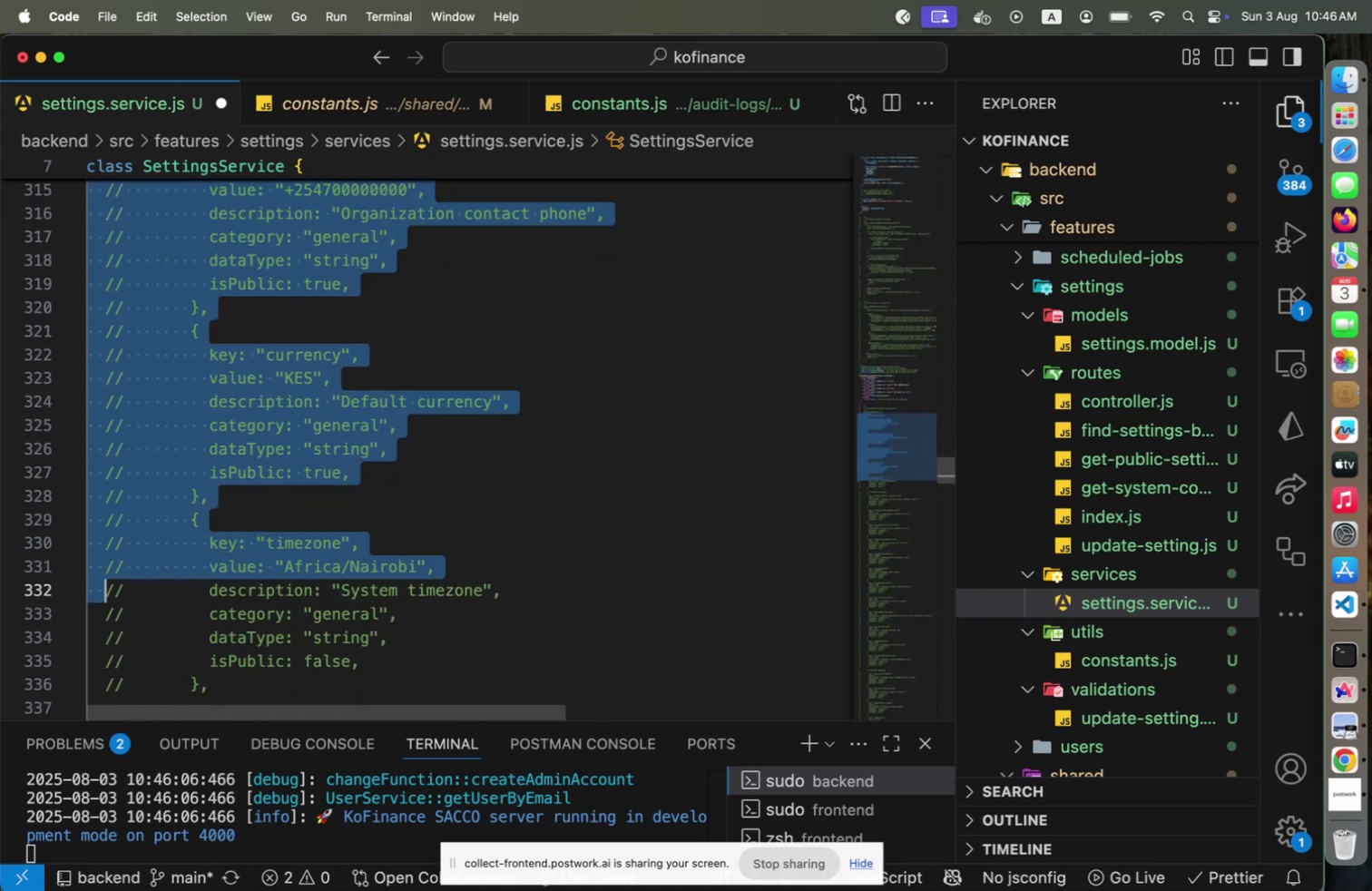 
hold_key(key=ArrowDown, duration=1.51)
 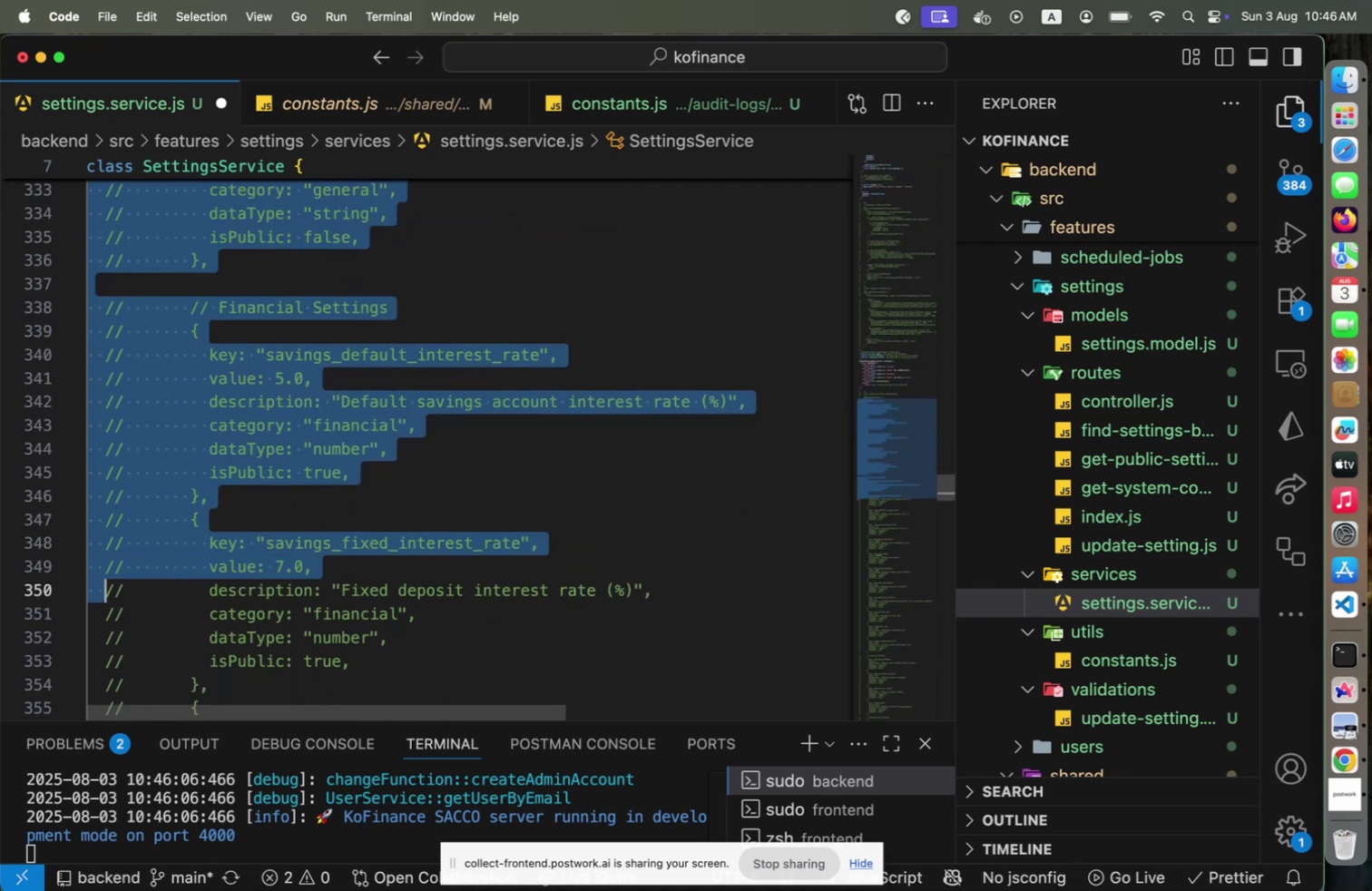 
hold_key(key=ArrowDown, duration=1.51)
 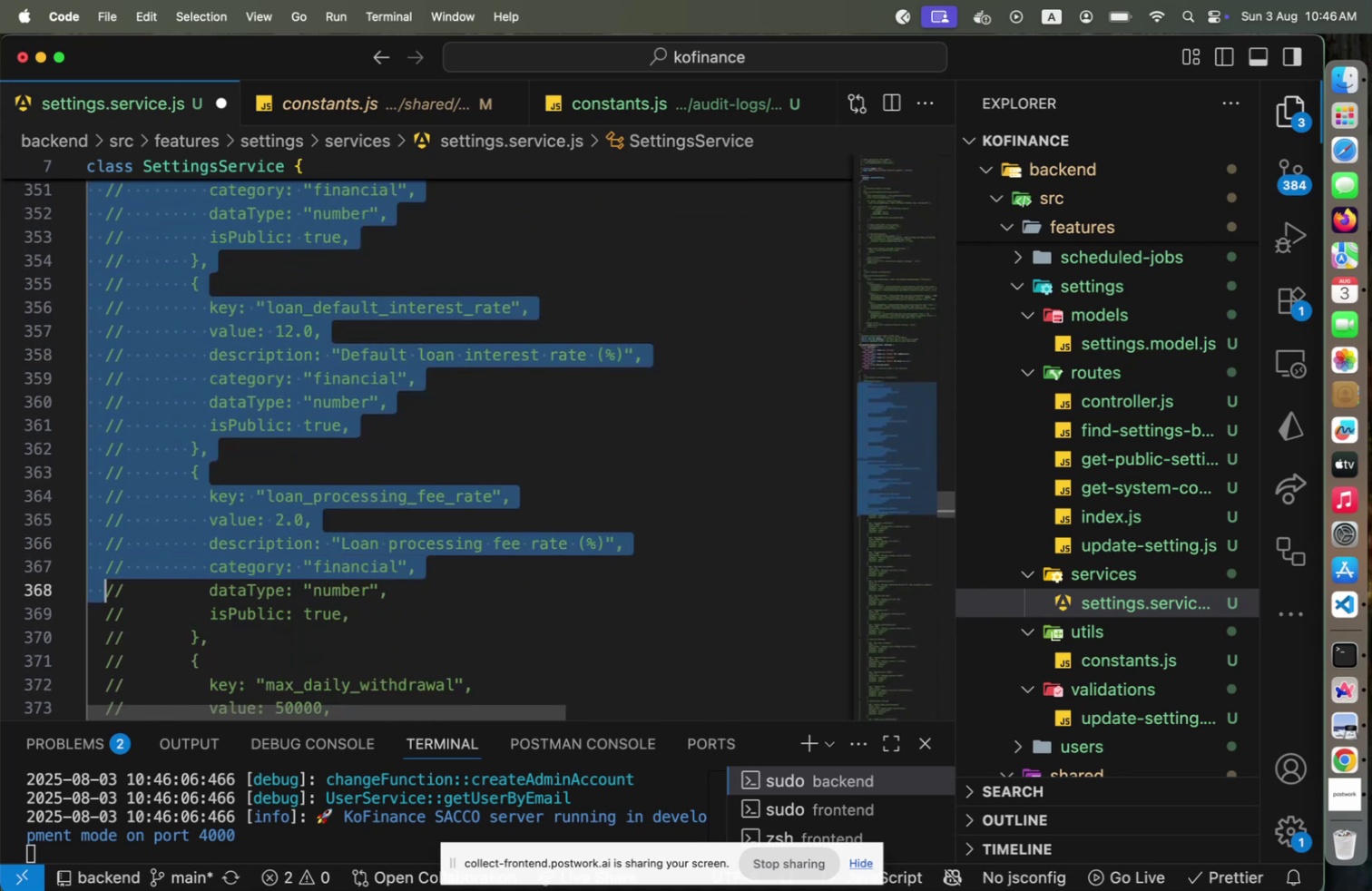 
hold_key(key=ArrowDown, duration=1.5)
 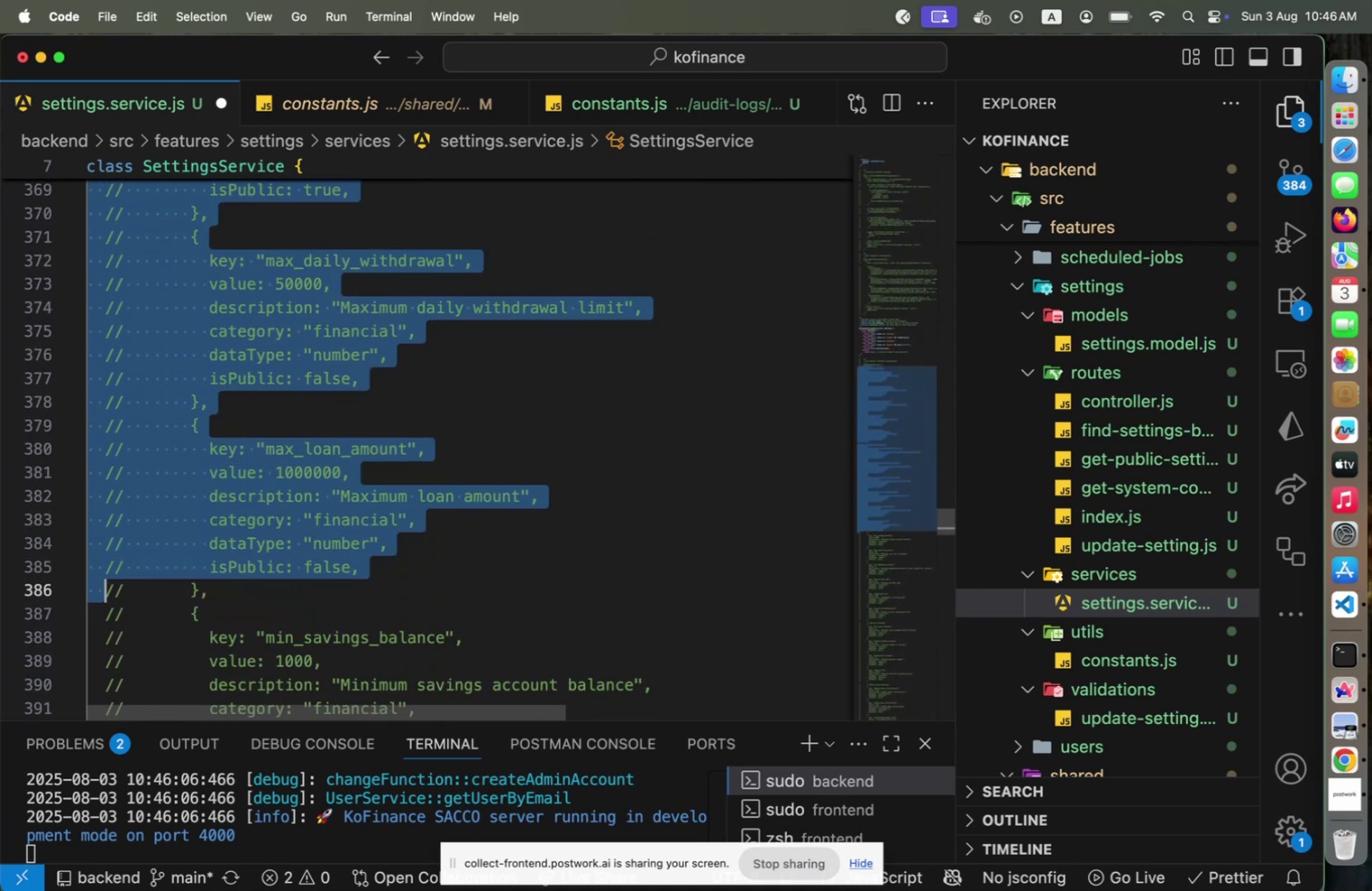 
hold_key(key=ArrowDown, duration=1.5)
 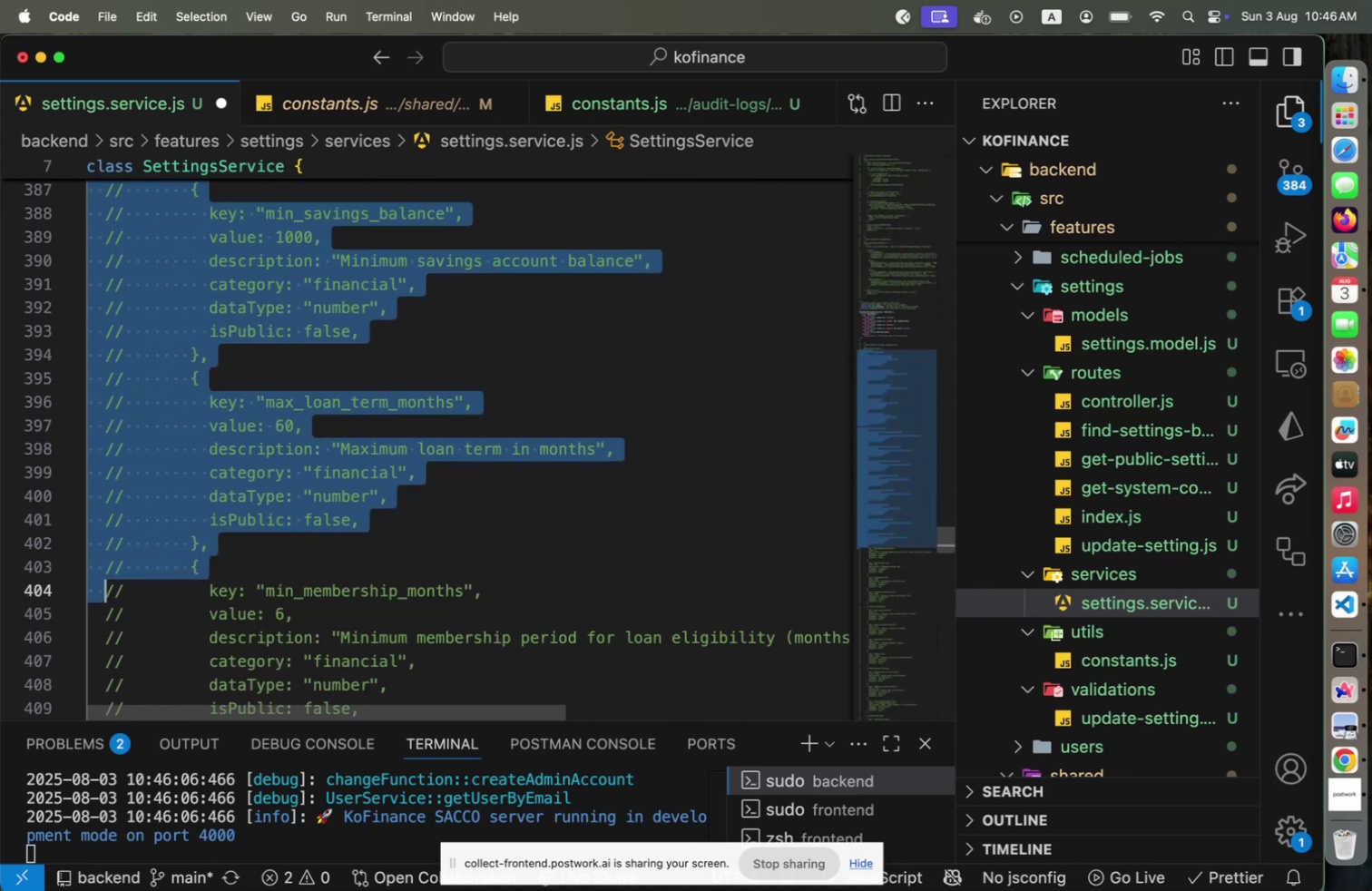 
hold_key(key=ArrowDown, duration=1.51)
 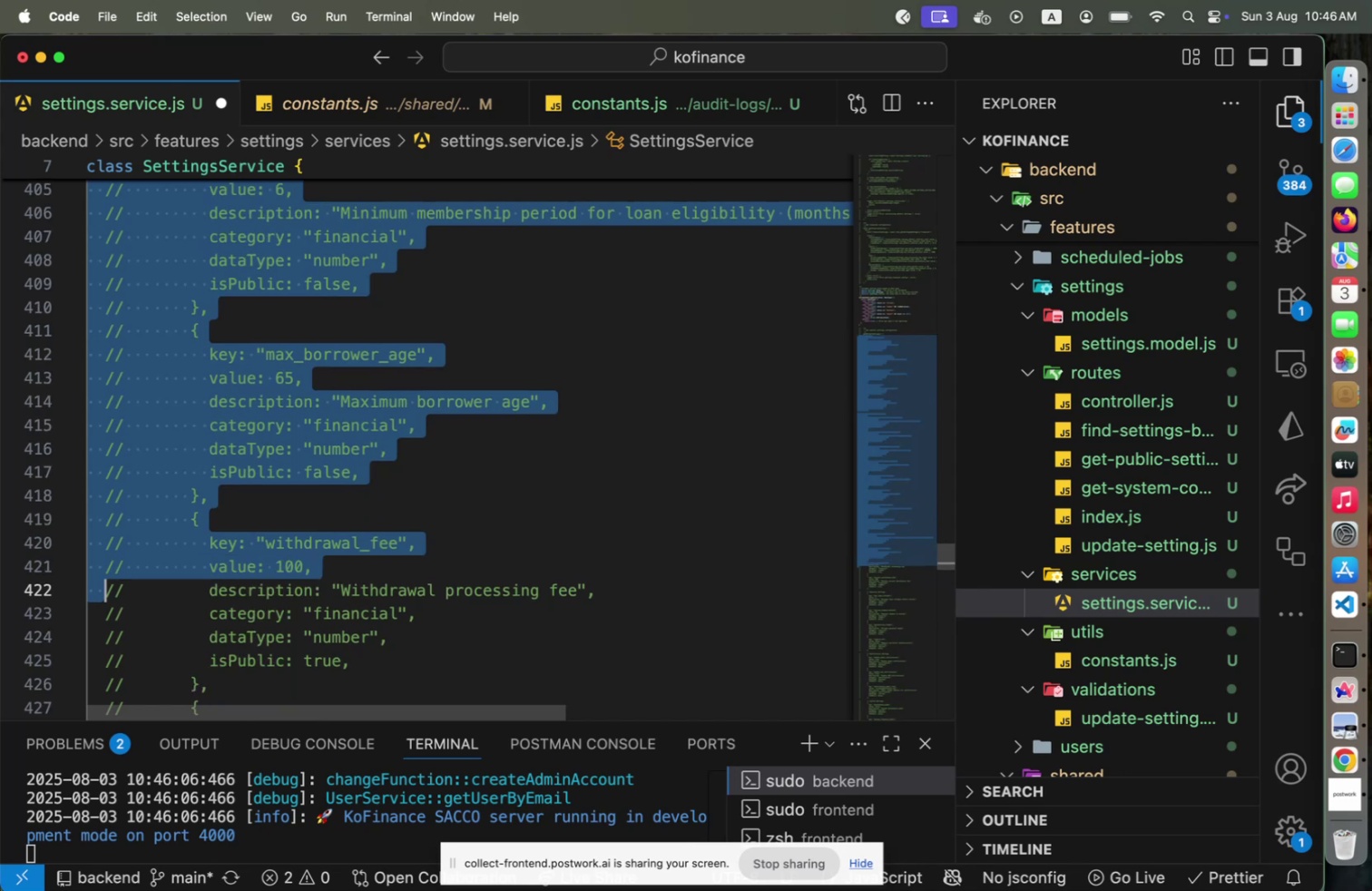 
hold_key(key=ArrowDown, duration=1.5)
 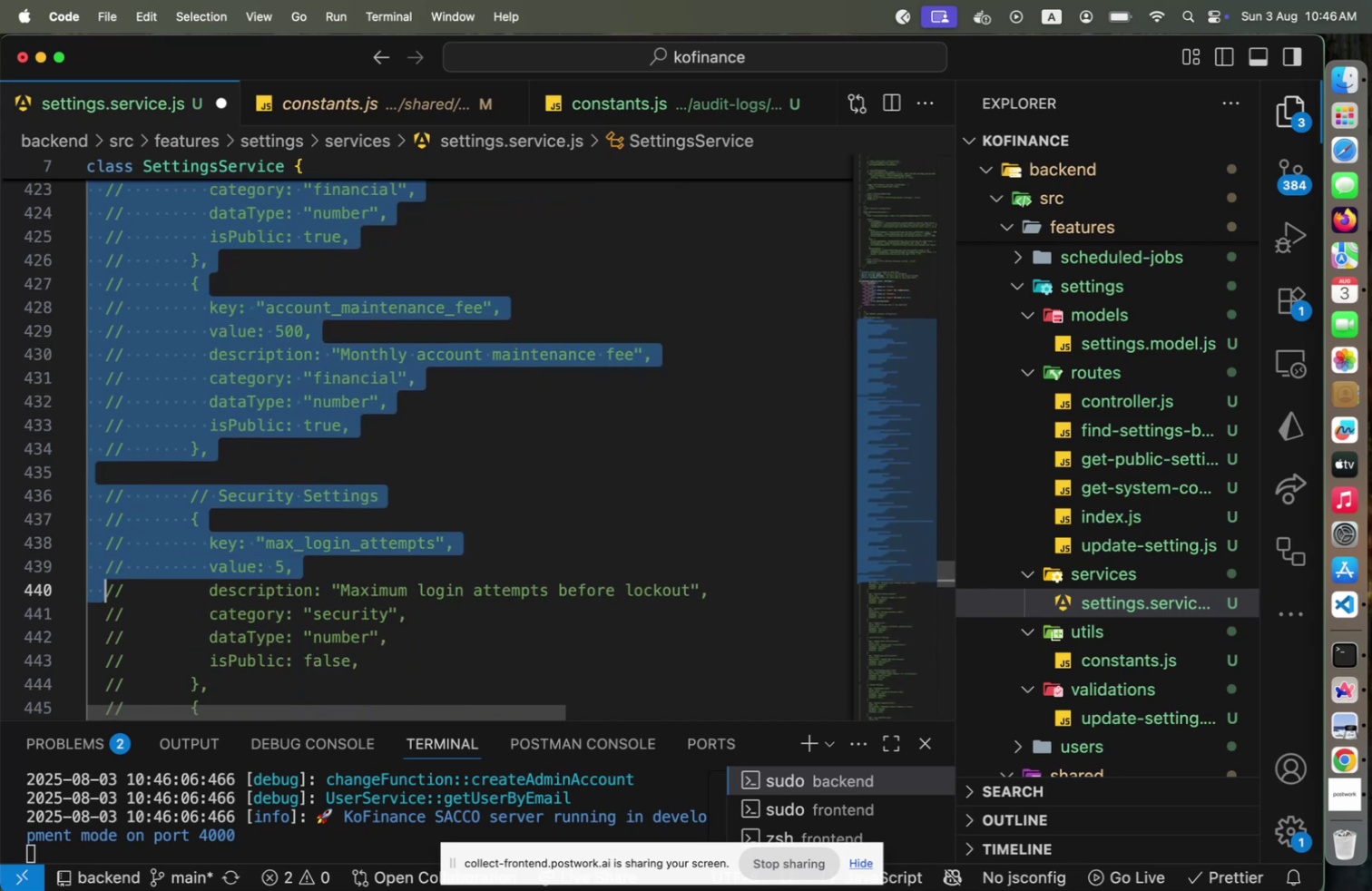 
hold_key(key=ArrowDown, duration=1.5)
 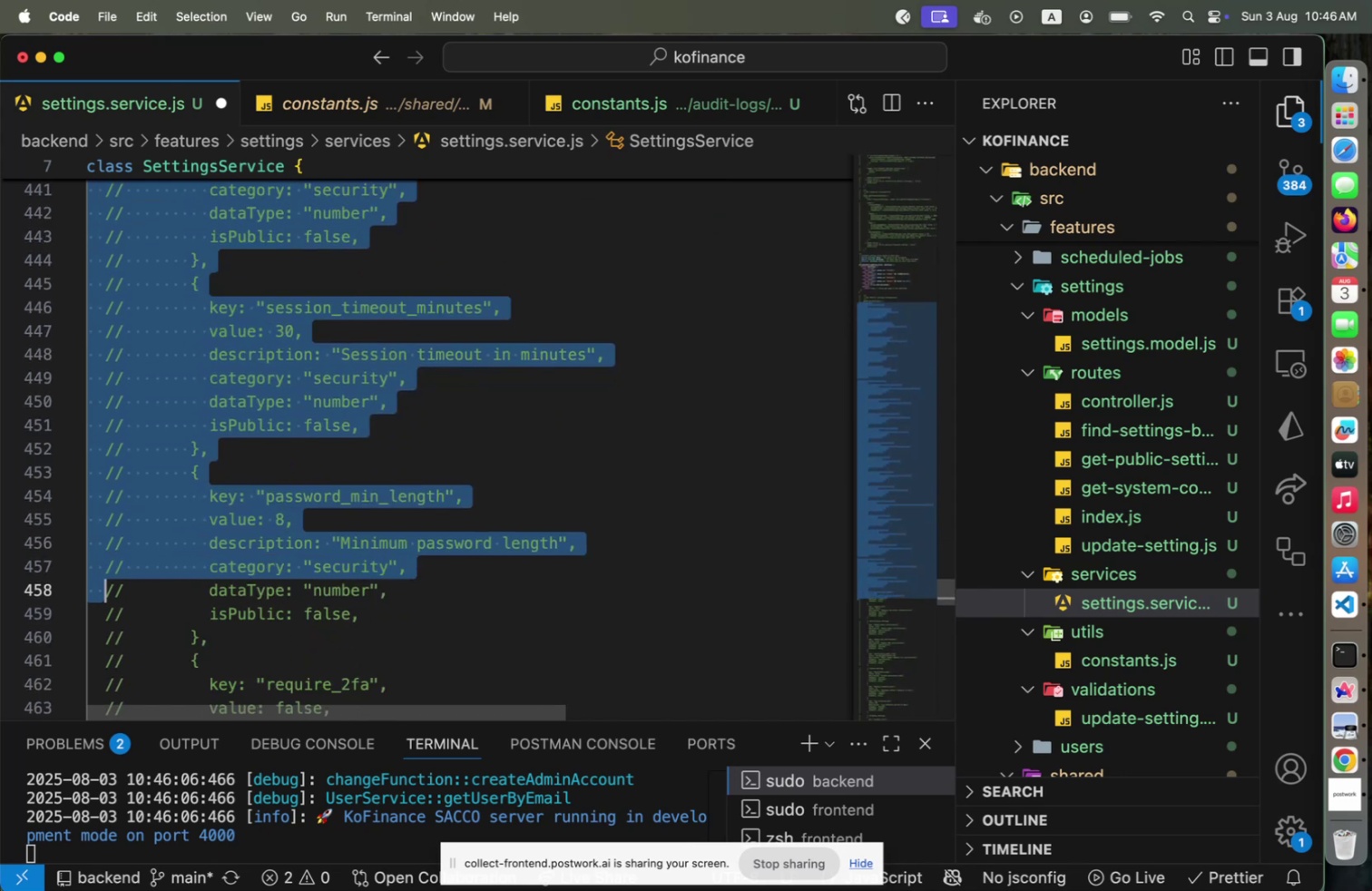 
hold_key(key=ArrowDown, duration=1.51)
 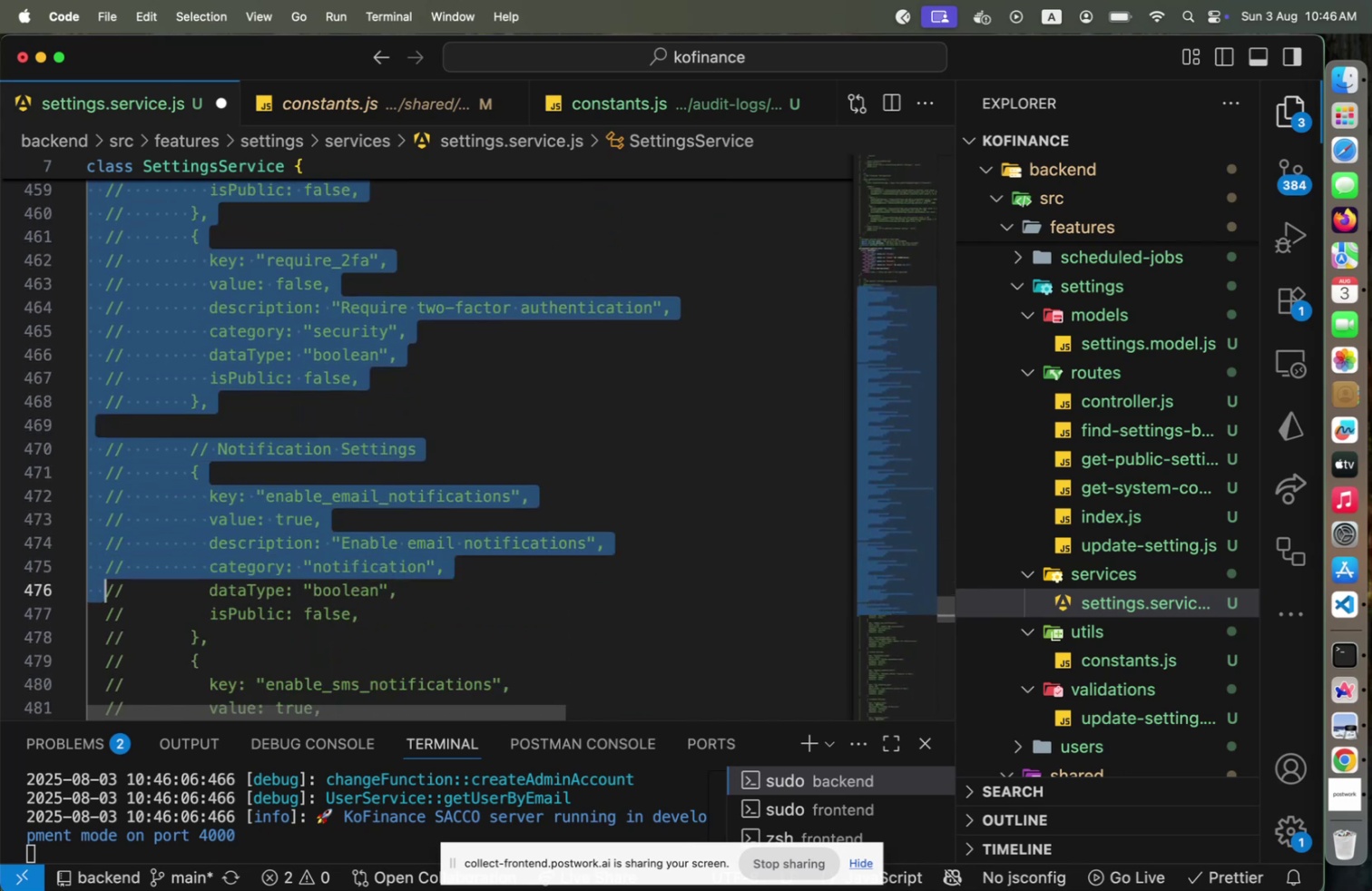 
hold_key(key=ArrowDown, duration=1.51)
 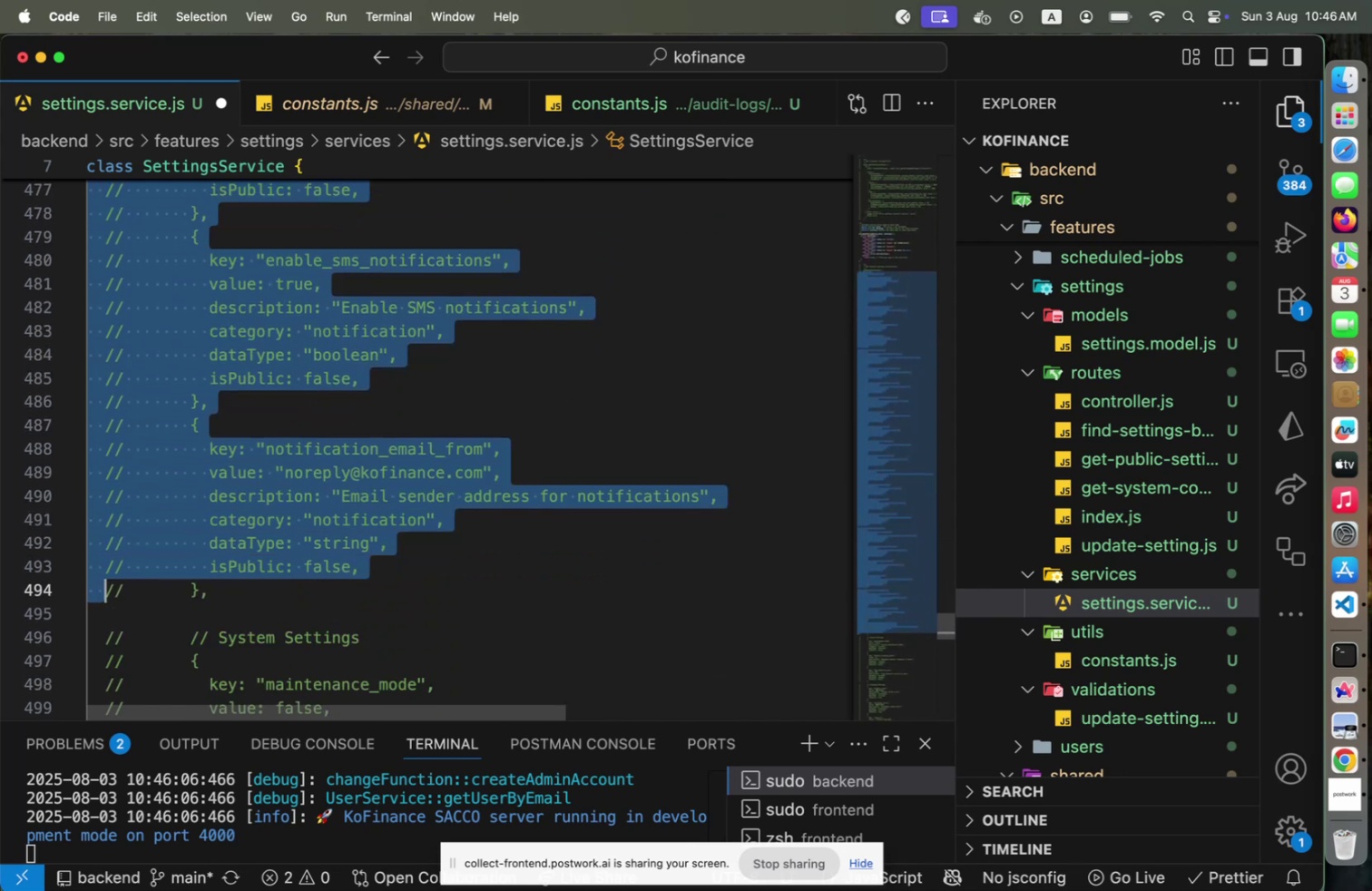 
hold_key(key=ArrowDown, duration=1.51)
 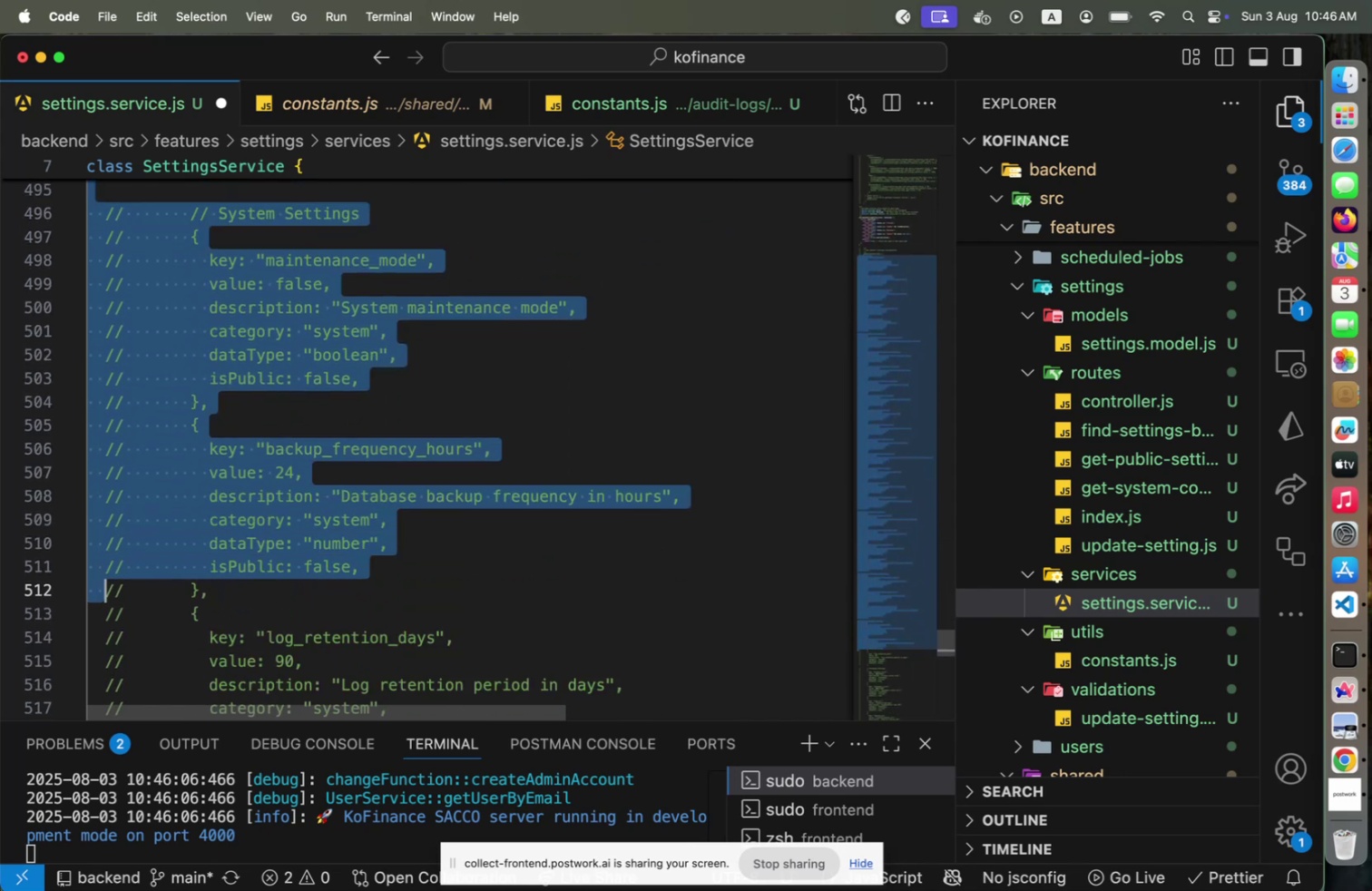 
hold_key(key=ArrowDown, duration=1.51)
 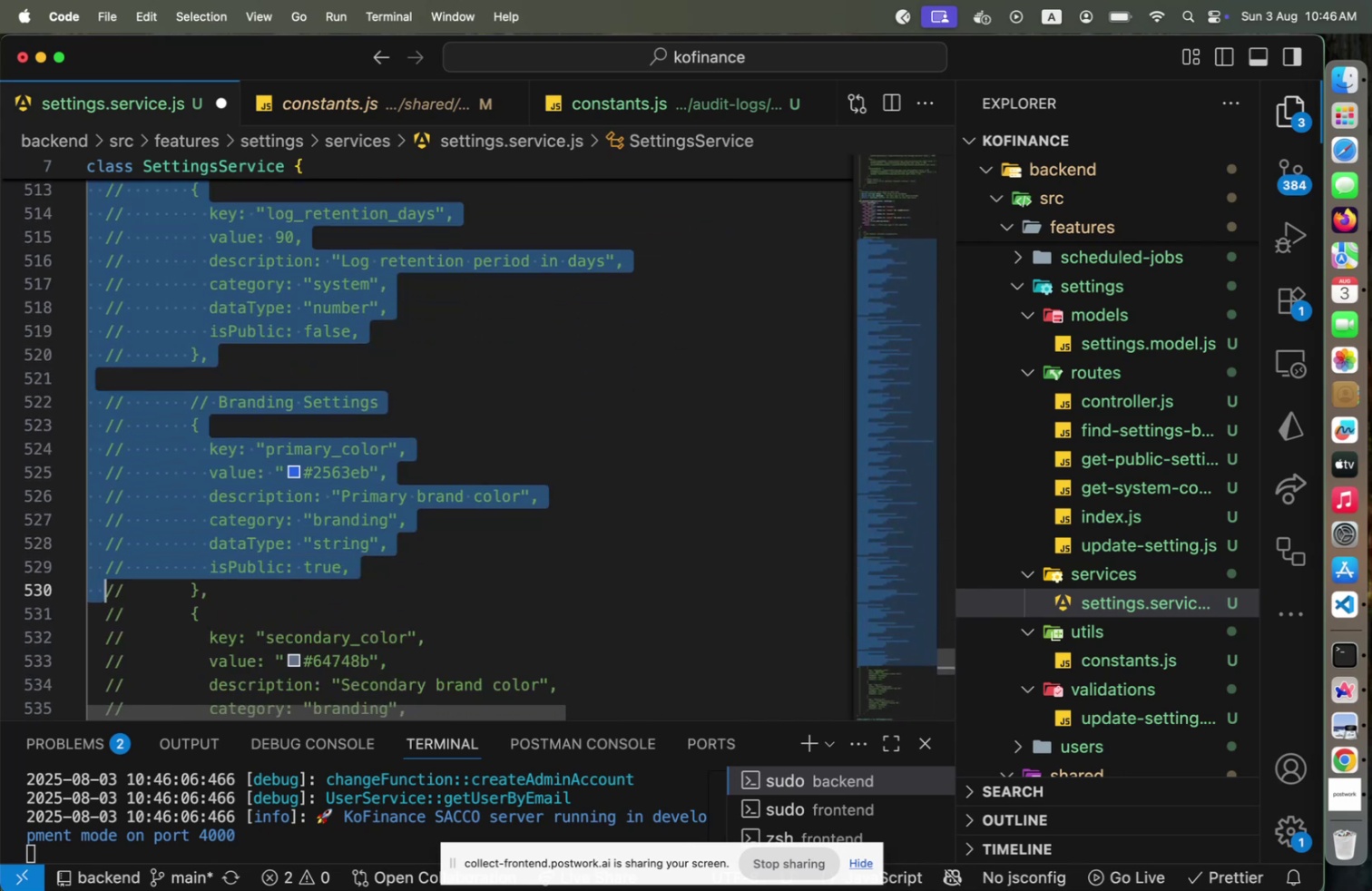 
hold_key(key=ArrowDown, duration=1.5)
 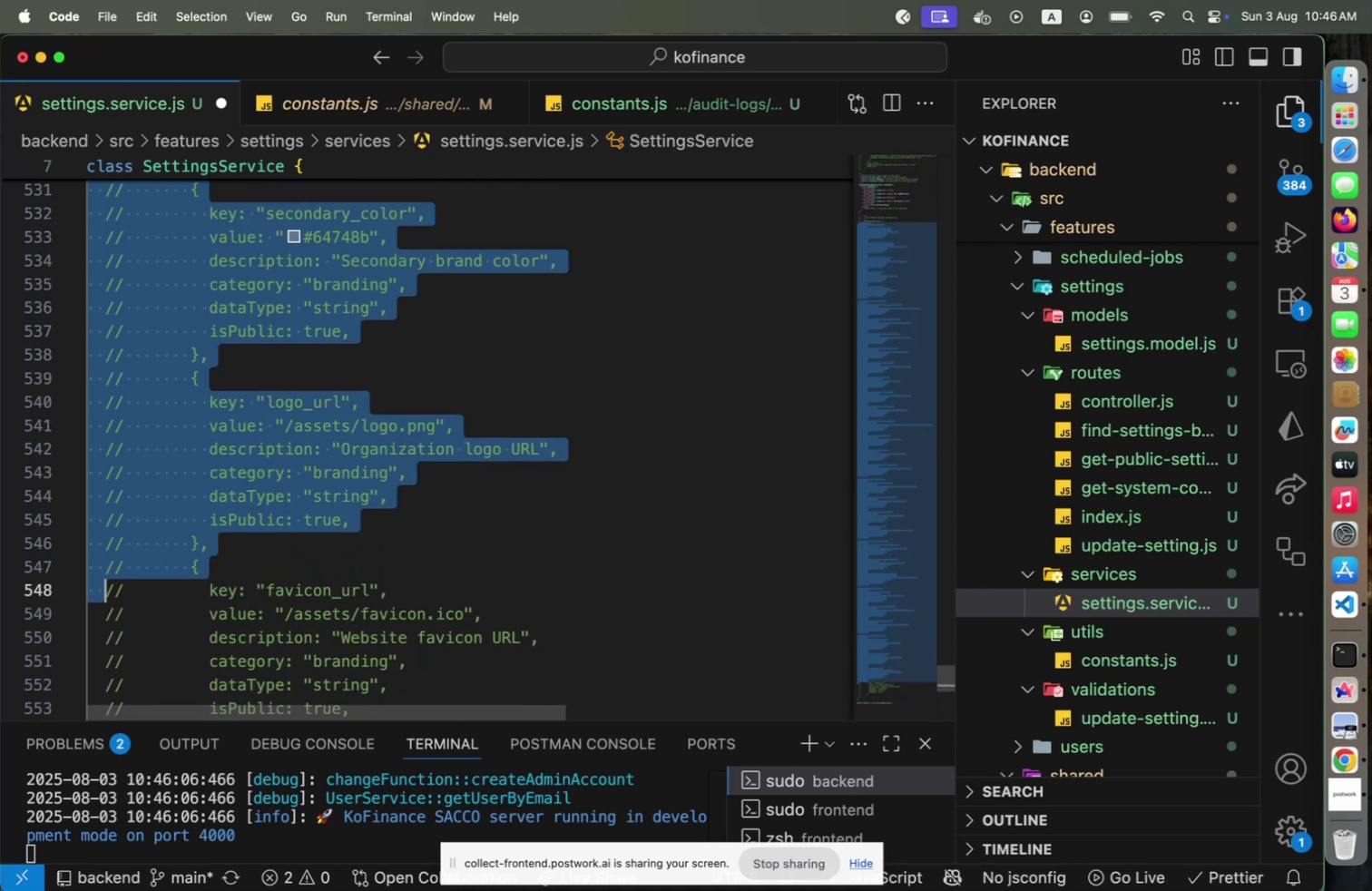 
hold_key(key=ArrowDown, duration=0.9)
 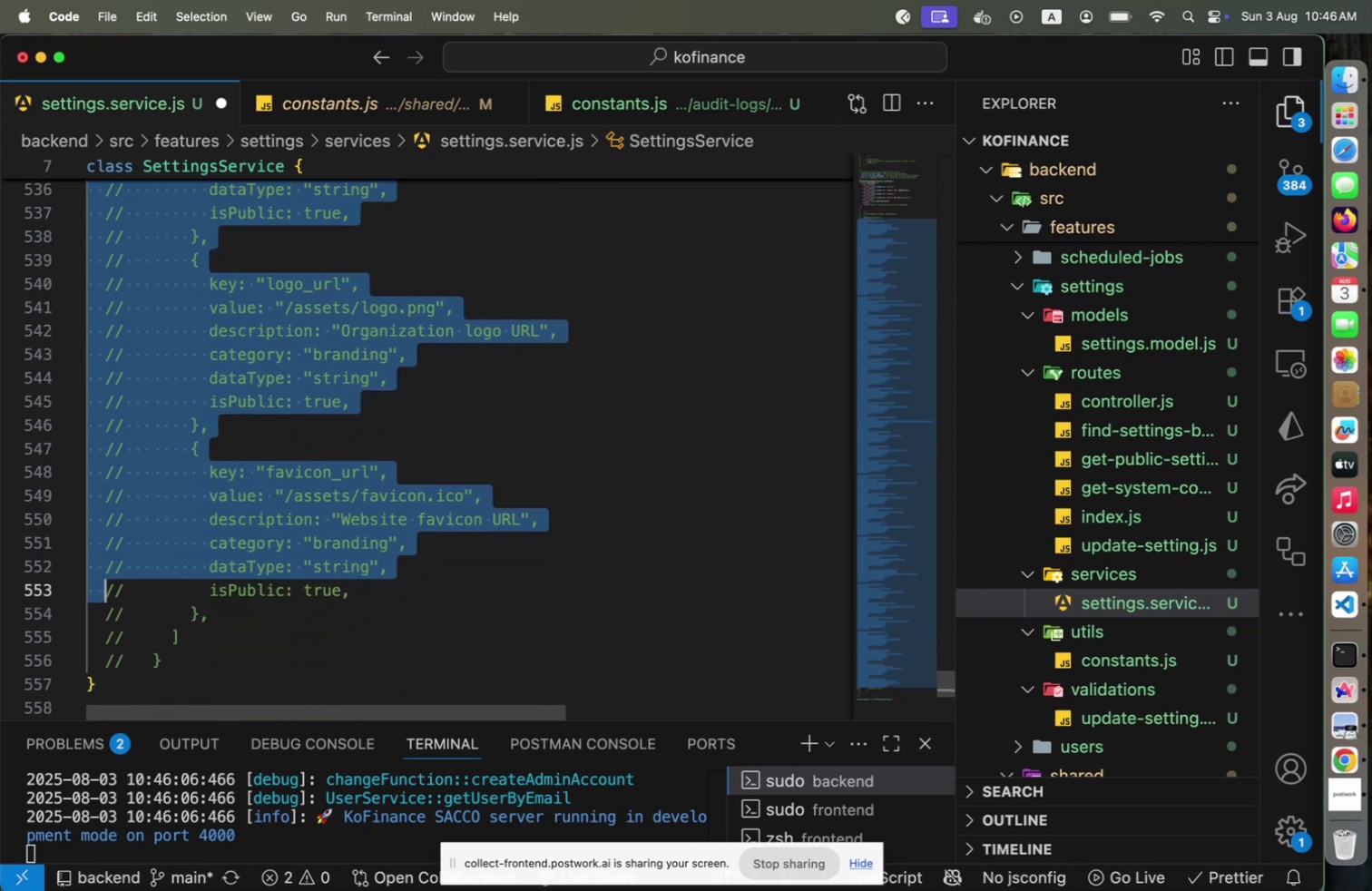 
key(Shift+ArrowDown)
 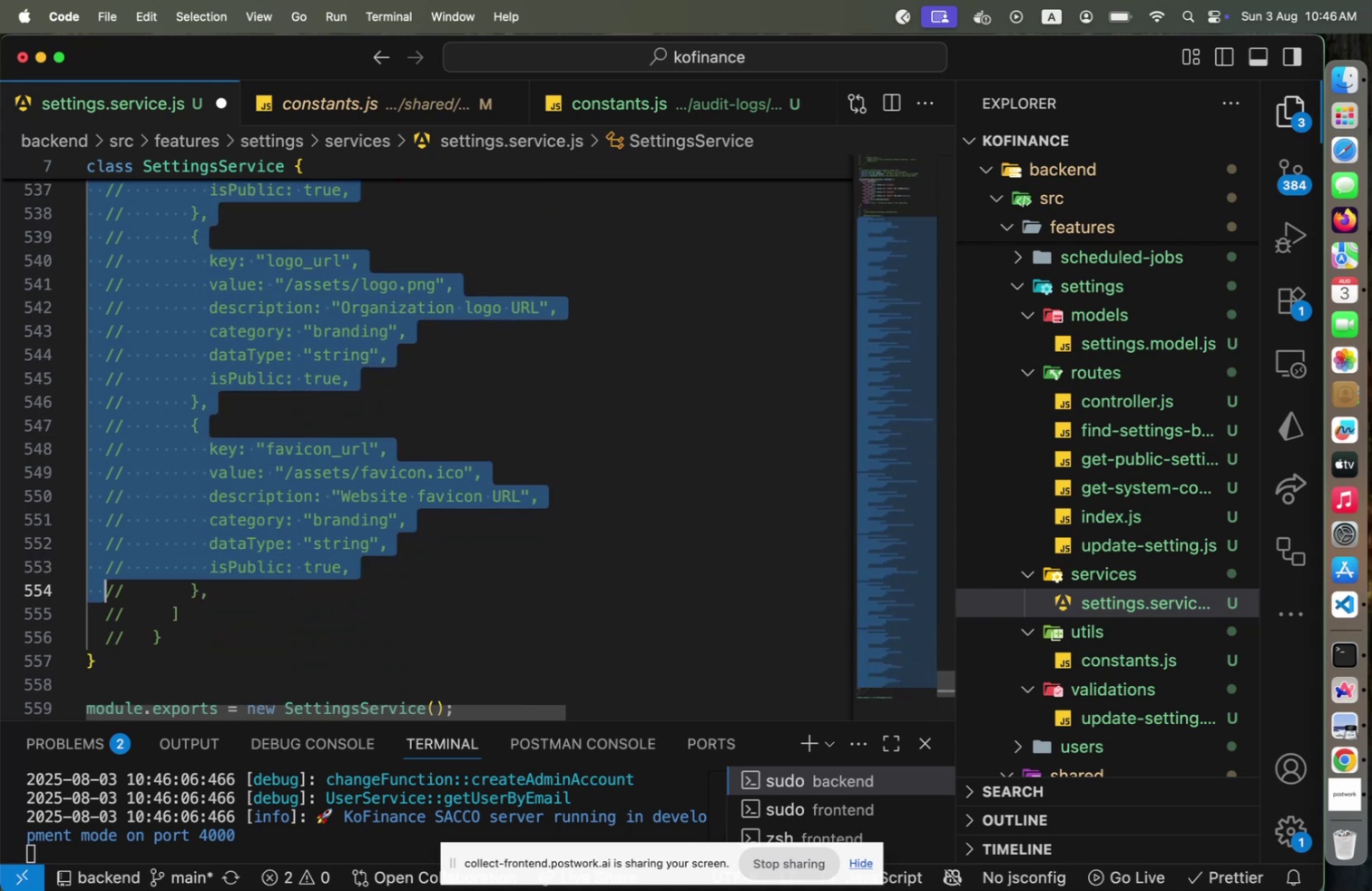 
hold_key(key=ArrowDown, duration=0.33)
 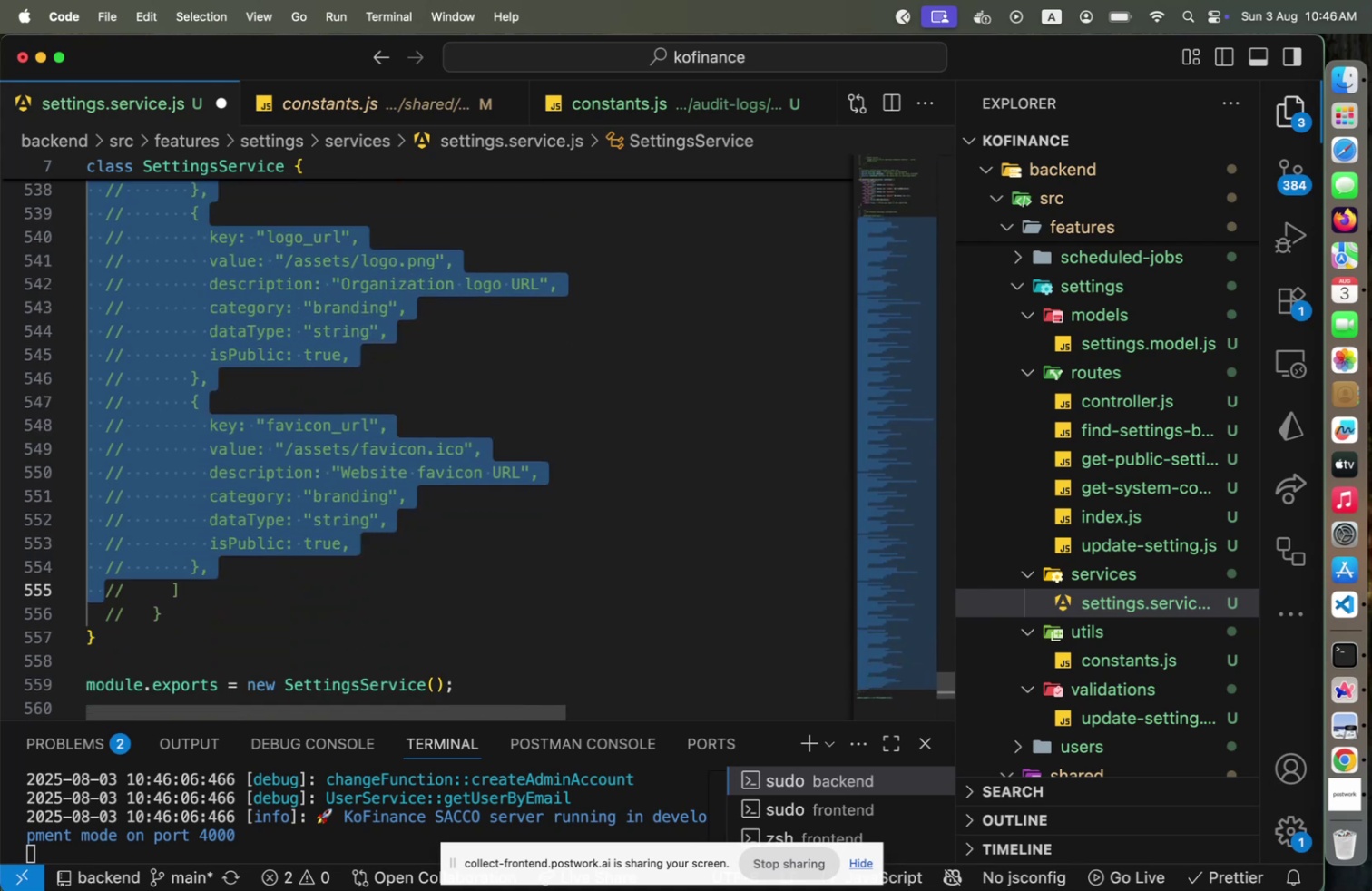 
key(Shift+ArrowDown)
 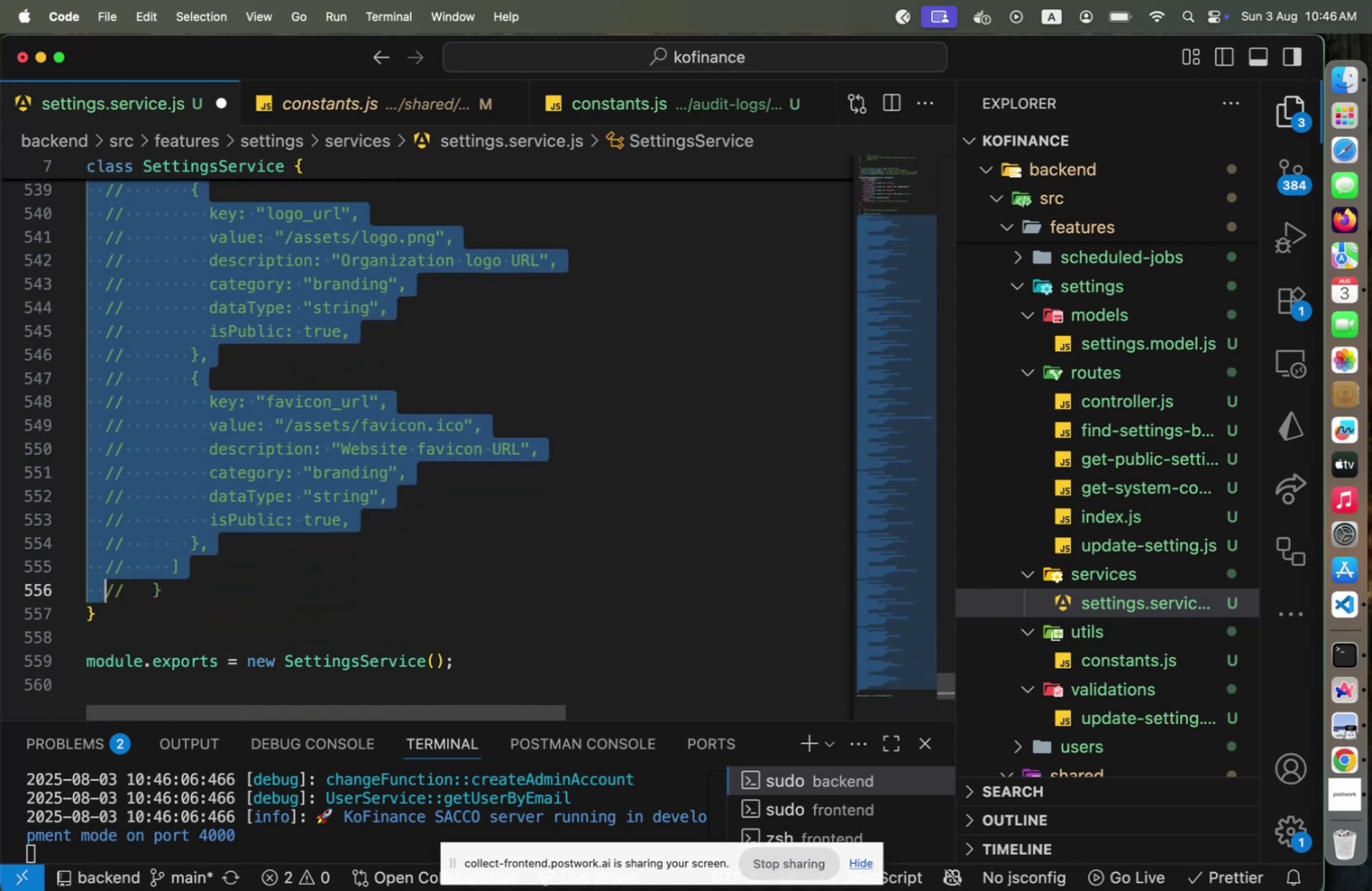 
key(Shift+End)
 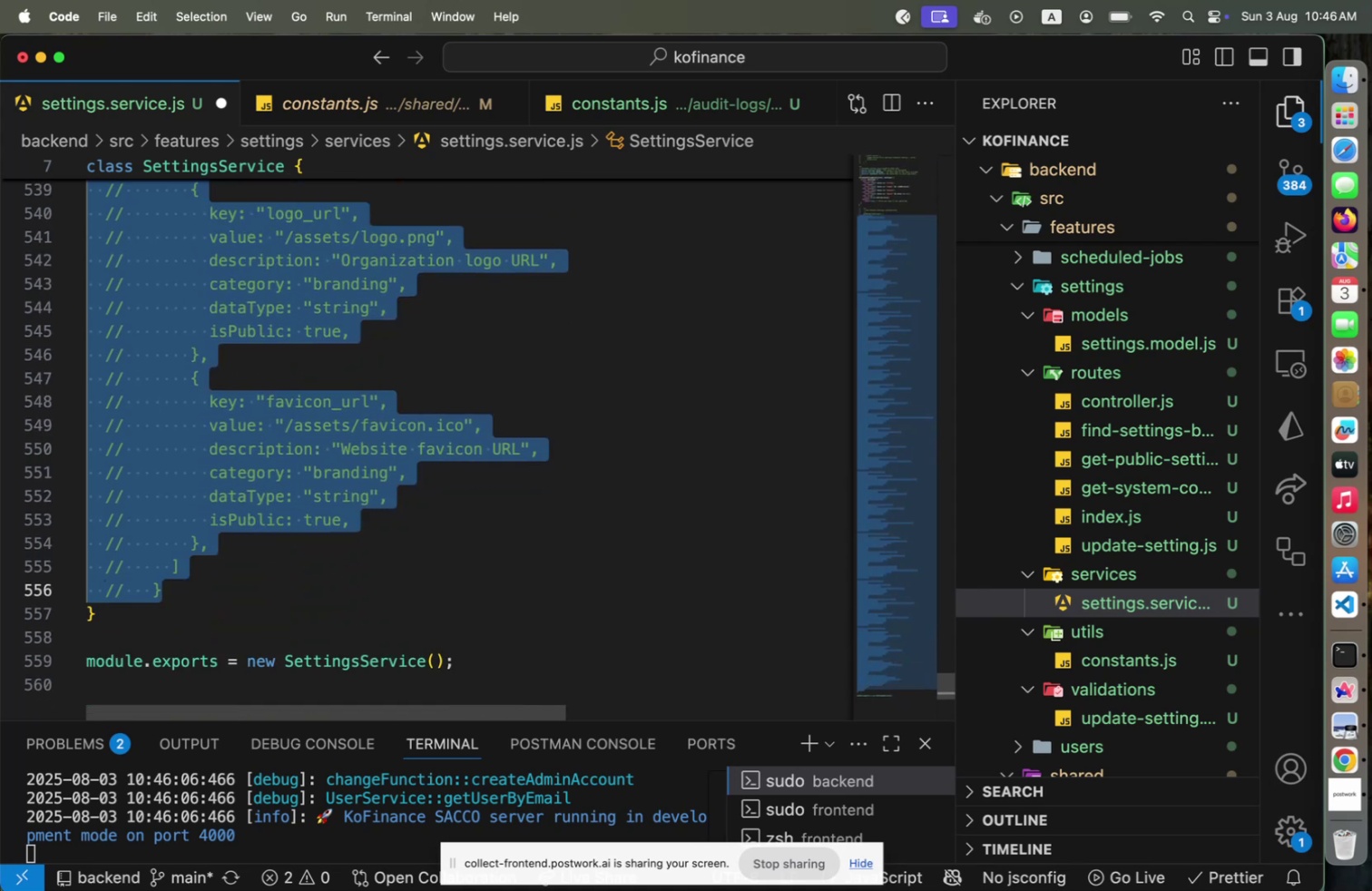 
key(Shift+ArrowUp)
 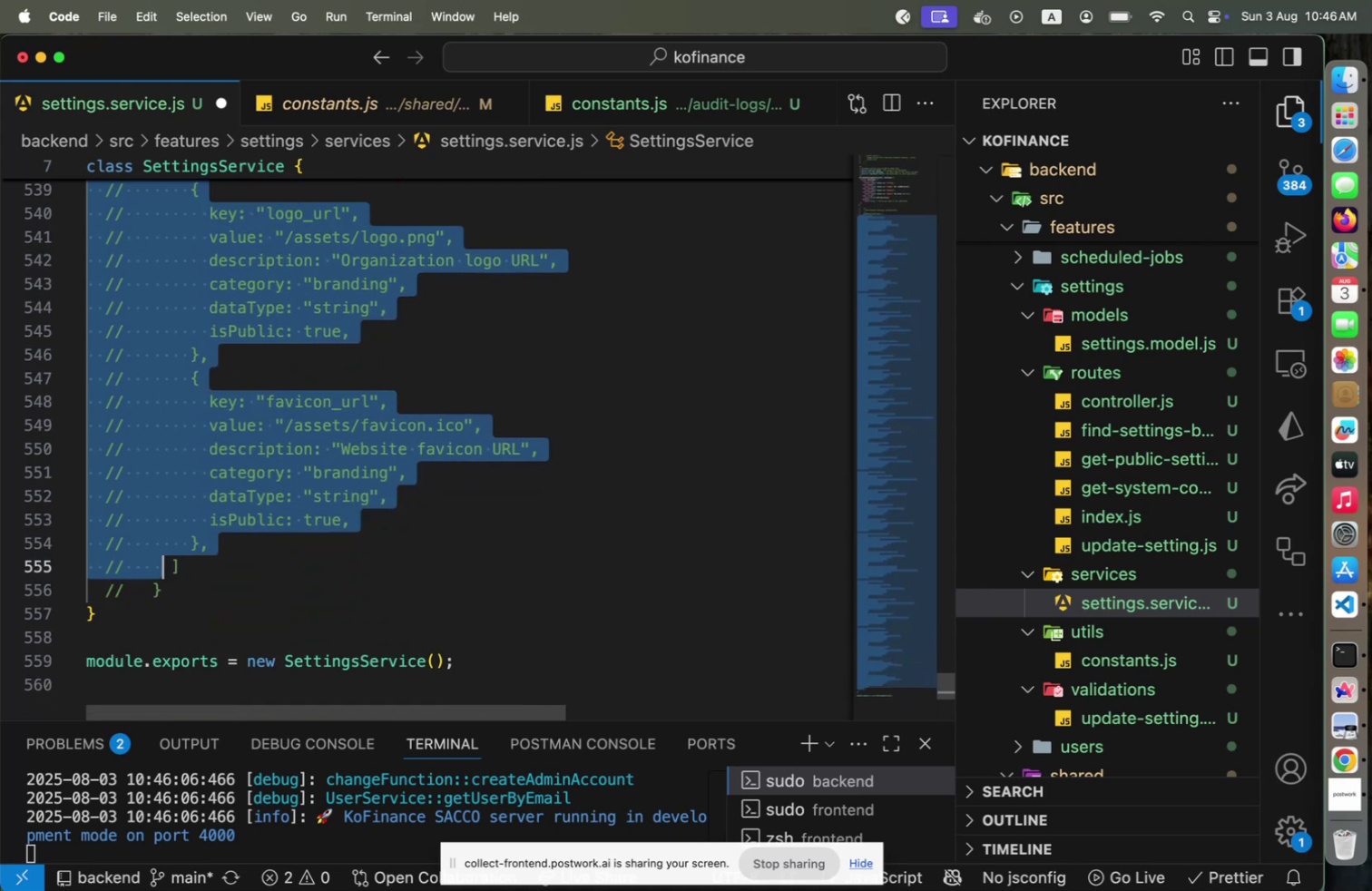 
key(Shift+End)
 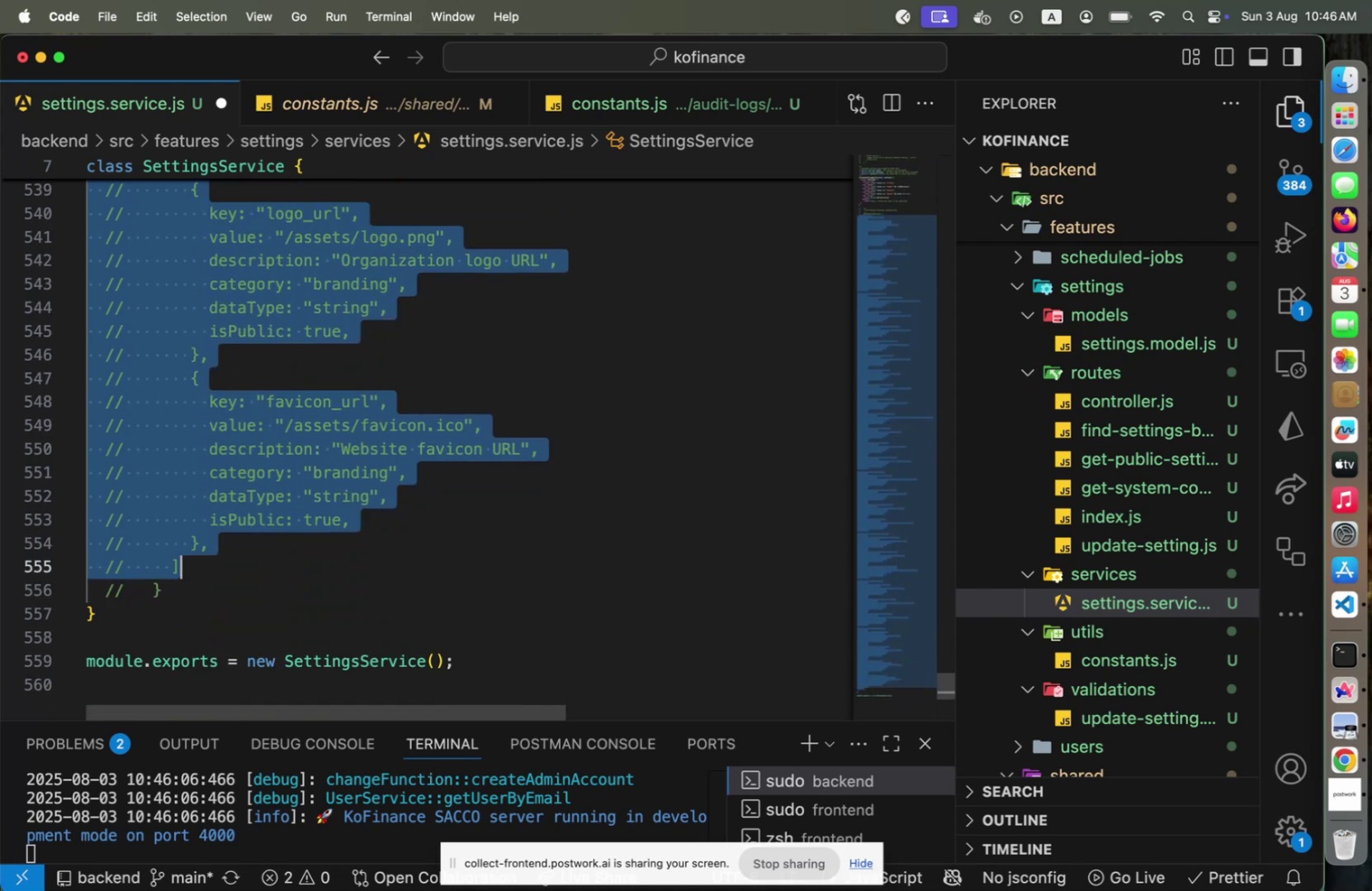 
key(Meta+X)
 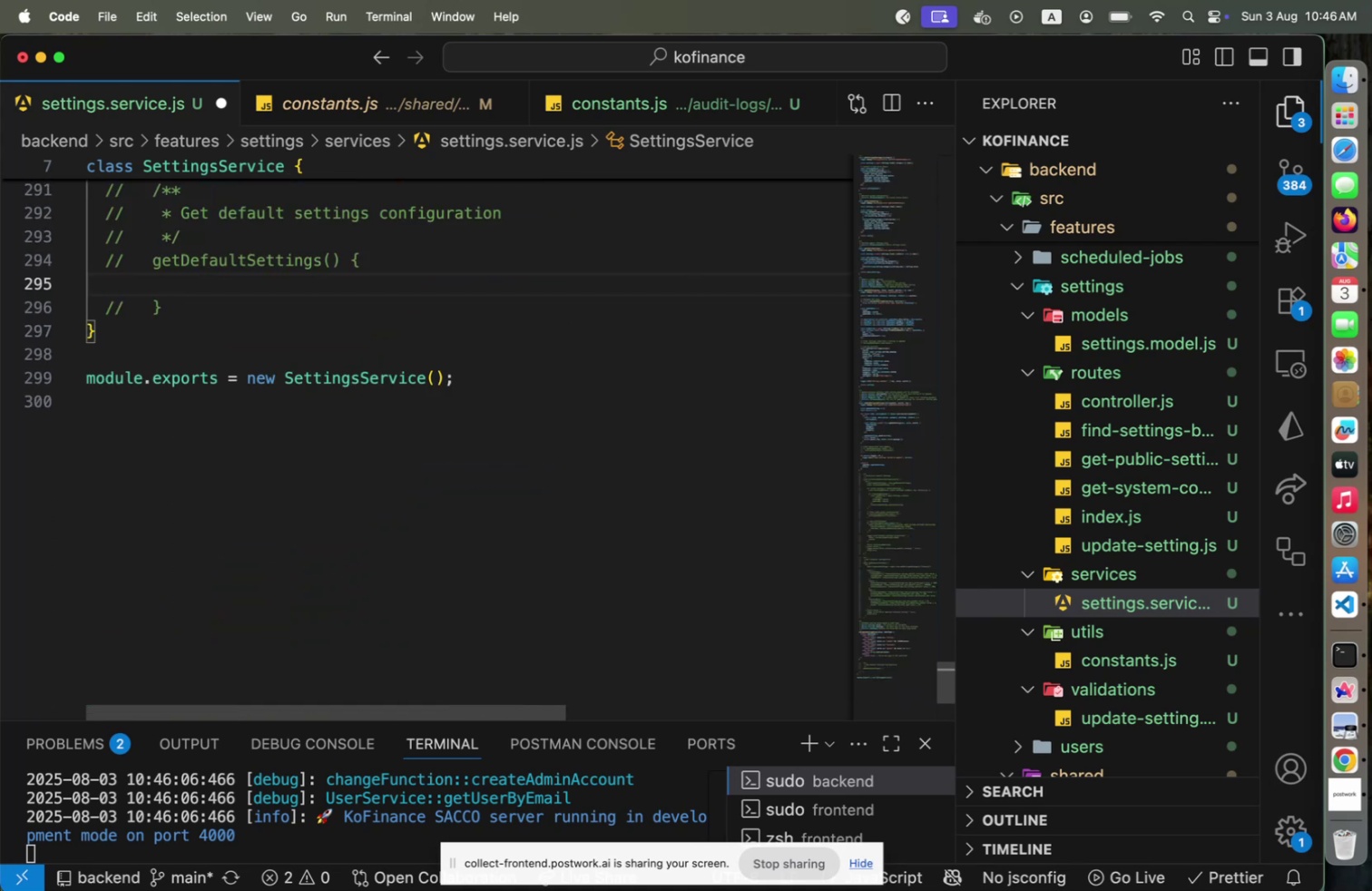 
key(ArrowUp)
 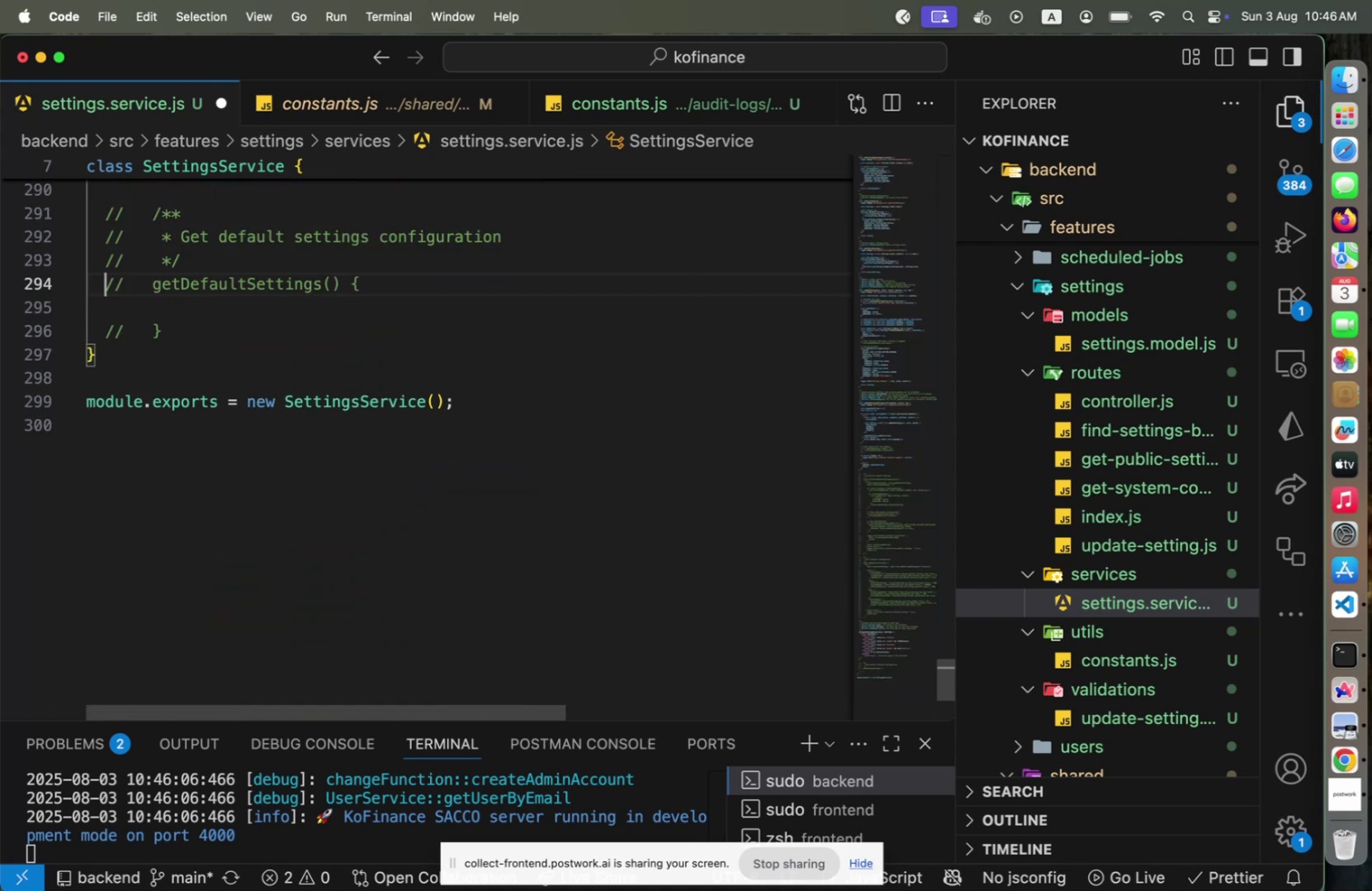 
key(ArrowUp)
 